 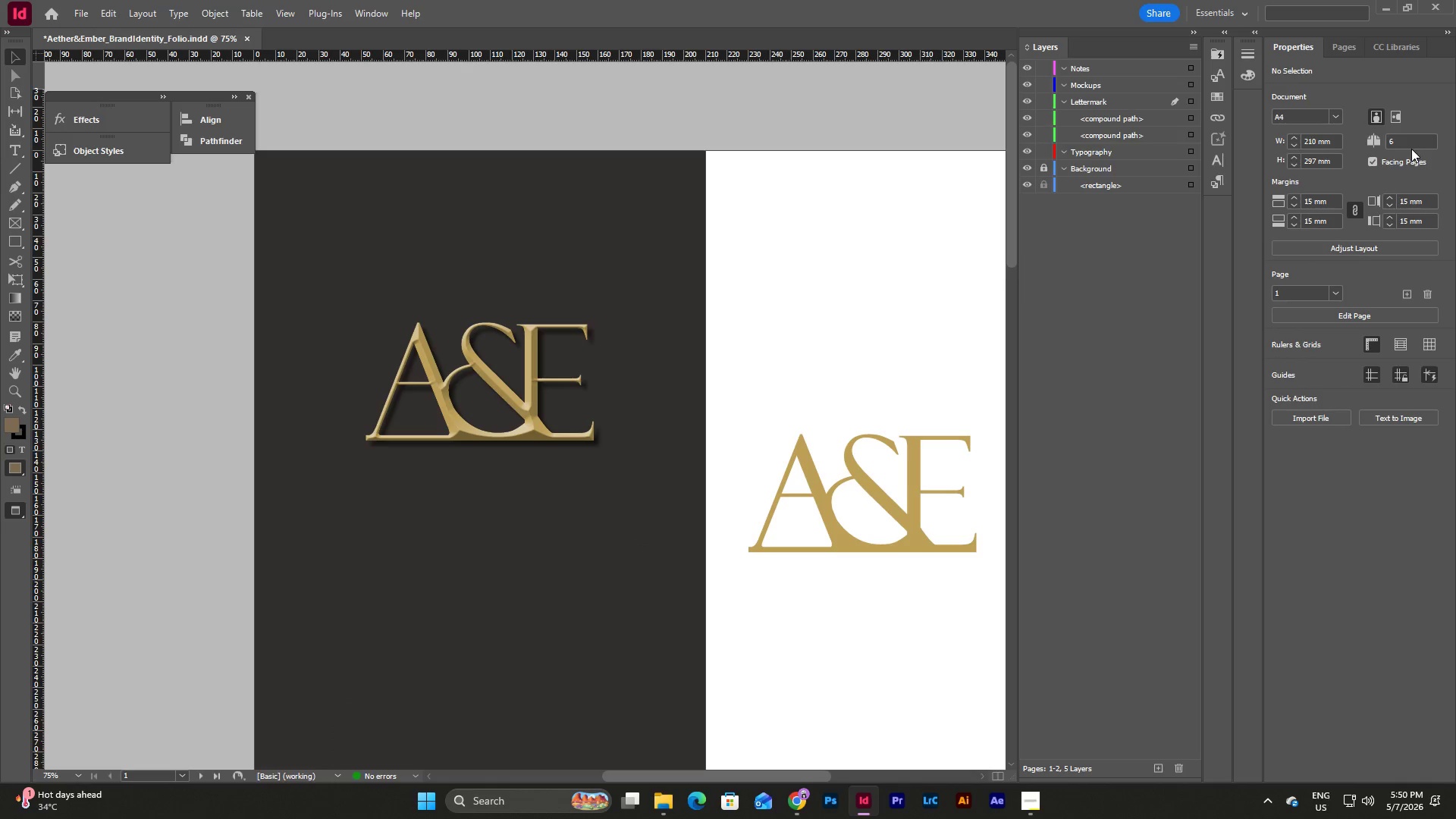 
left_click([1225, 95])
 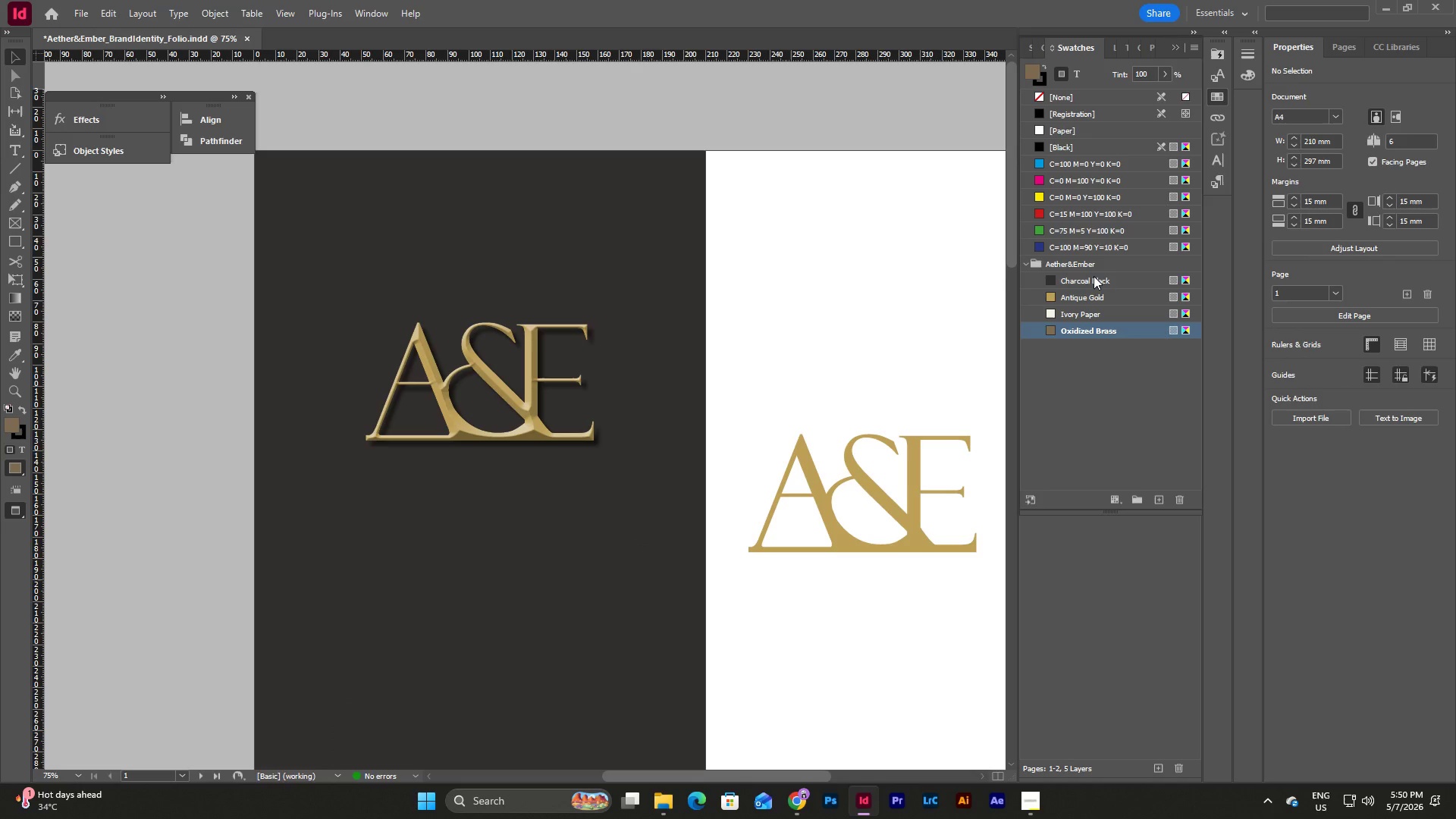 
double_click([1094, 276])
 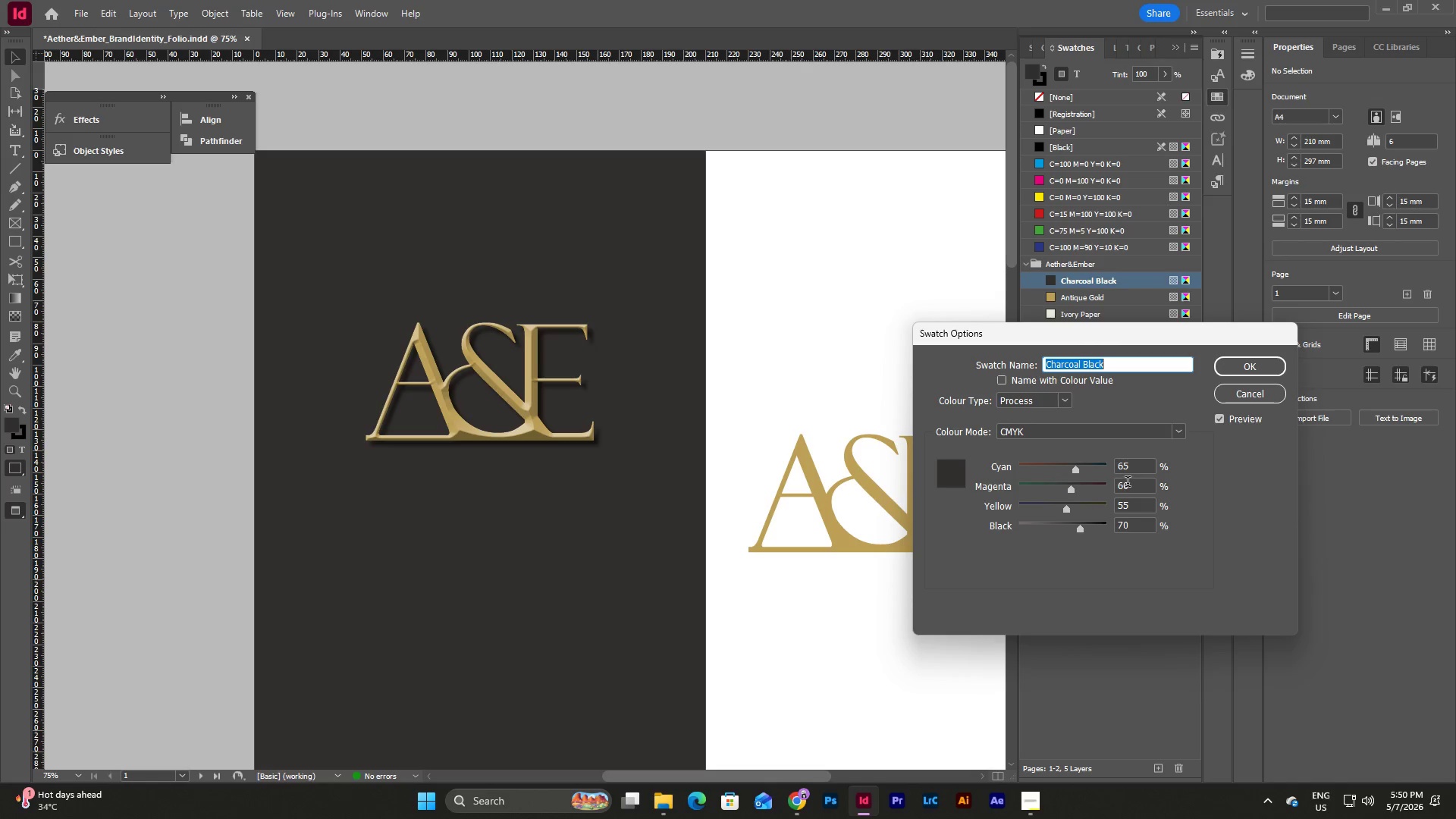 
left_click([1135, 504])
 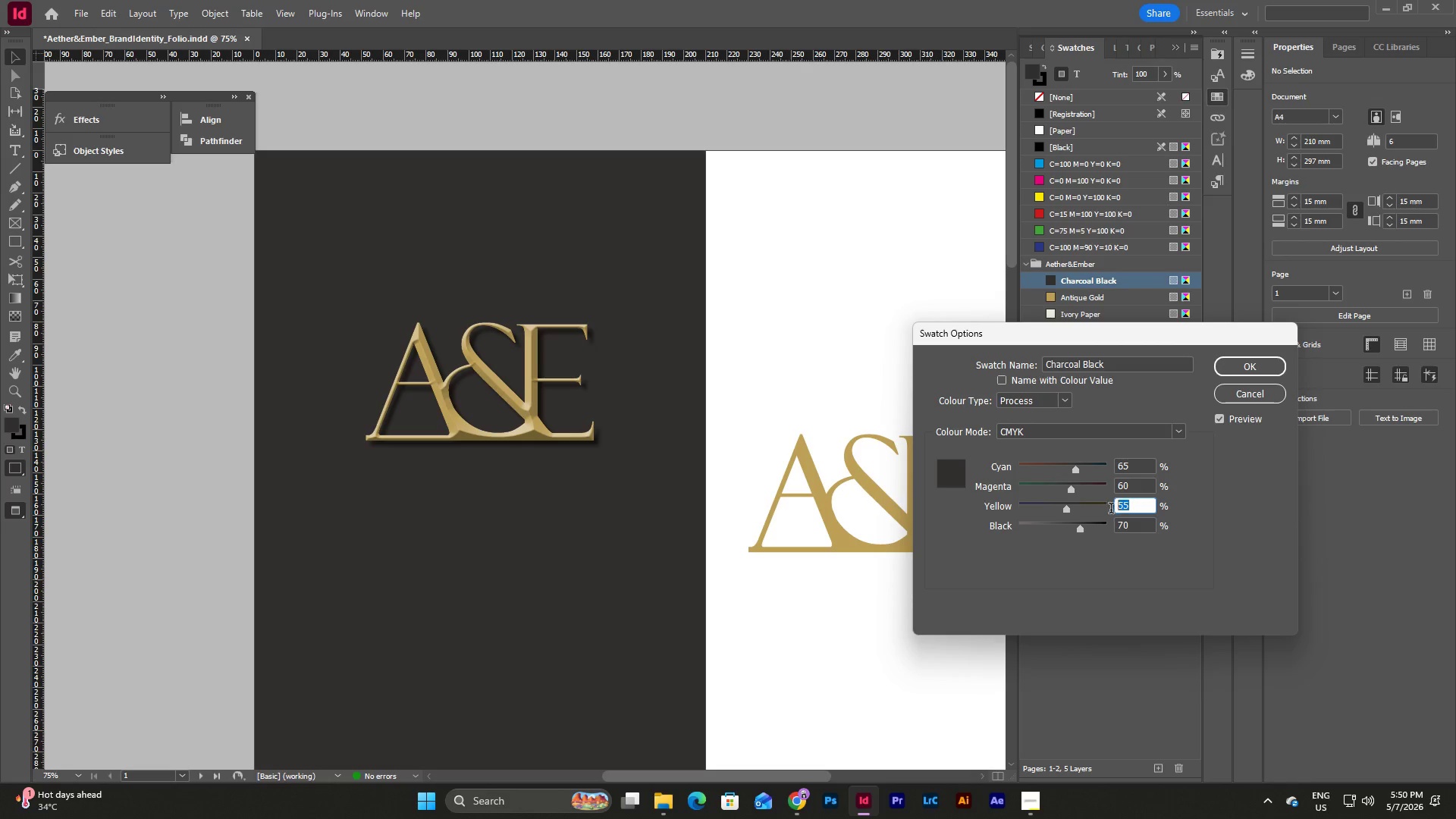 
left_click_drag(start_coordinate=[1135, 504], to_coordinate=[1075, 515])
 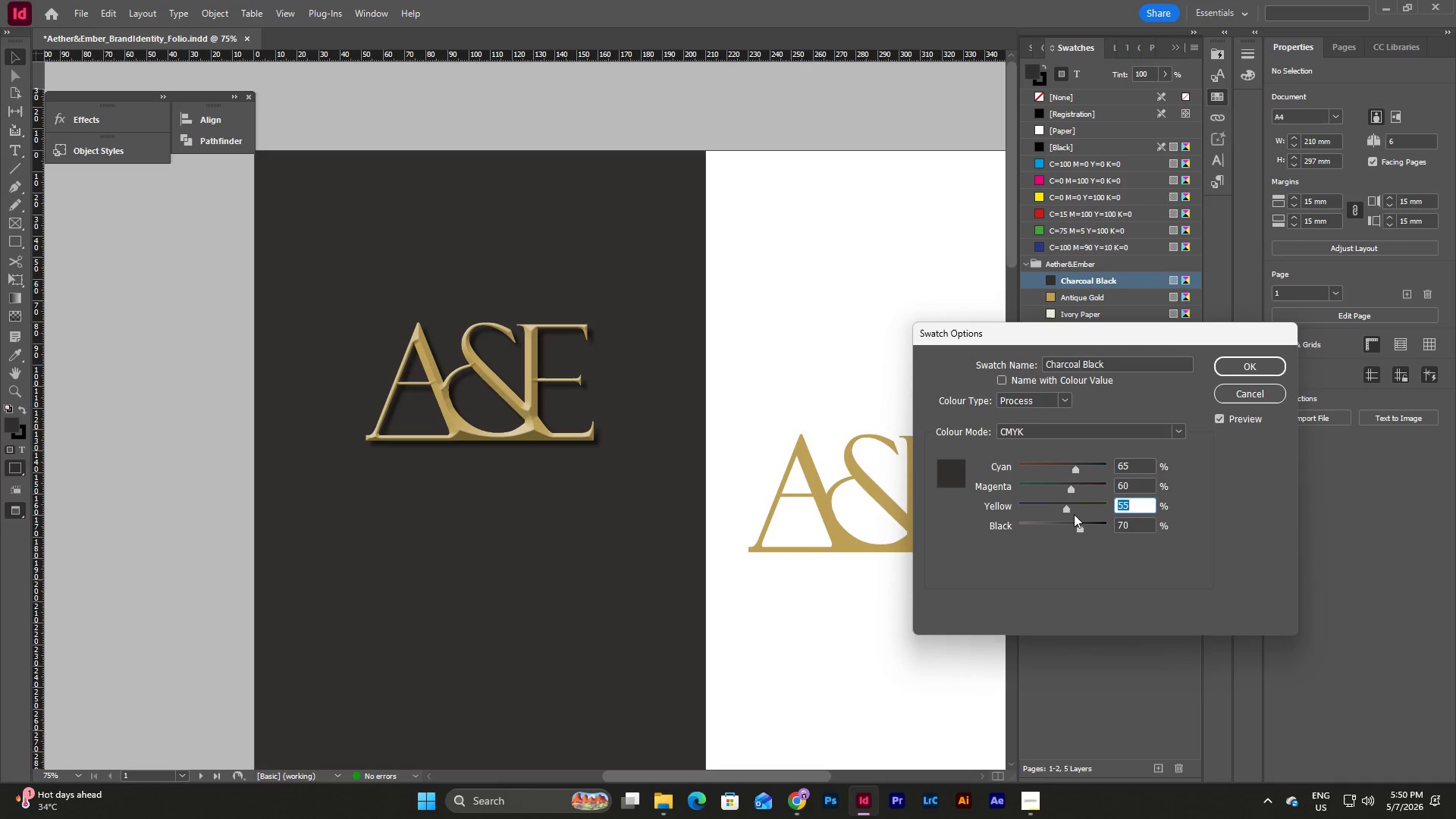 
key(Numpad0)
 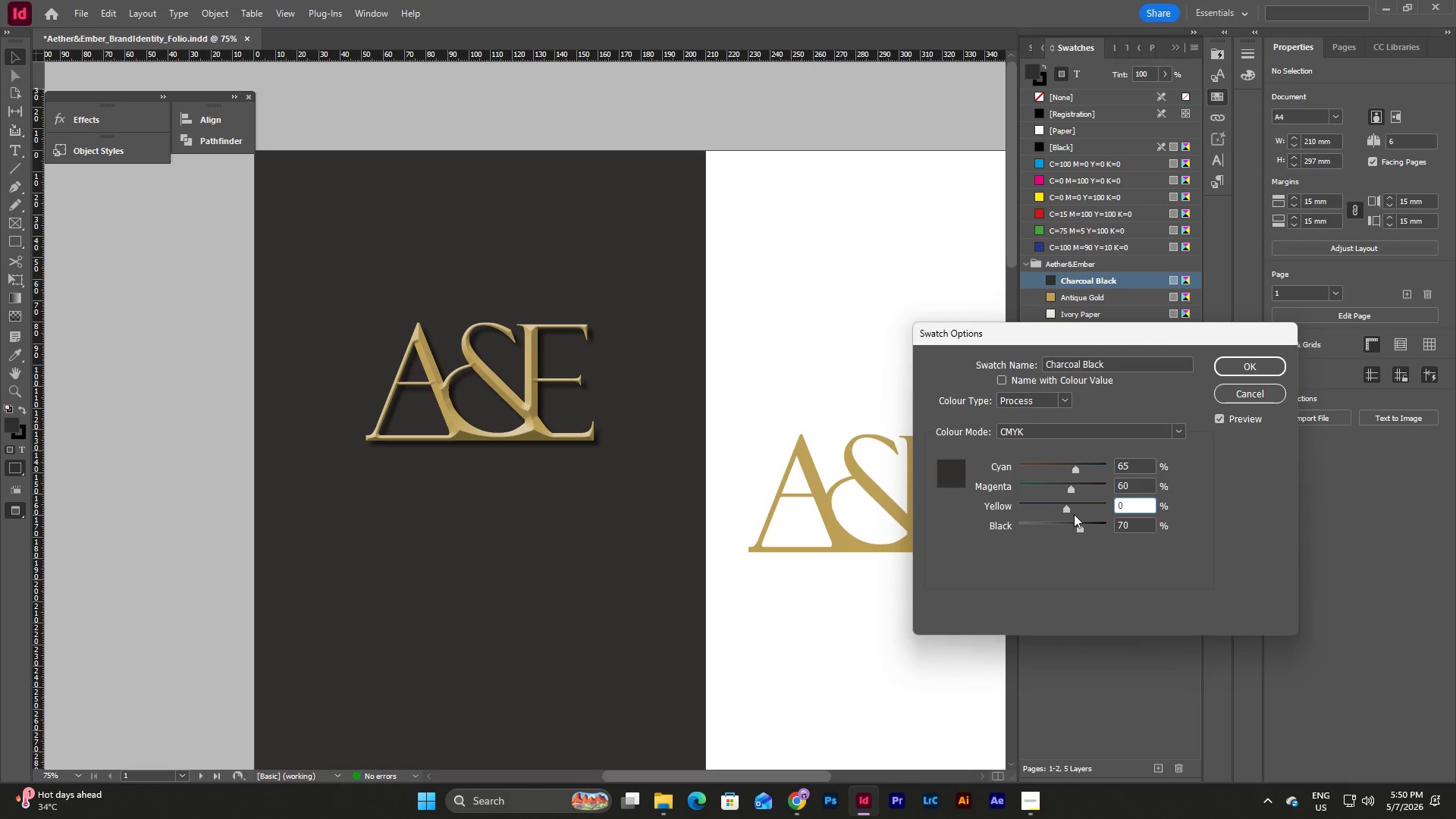 
key(Tab)
 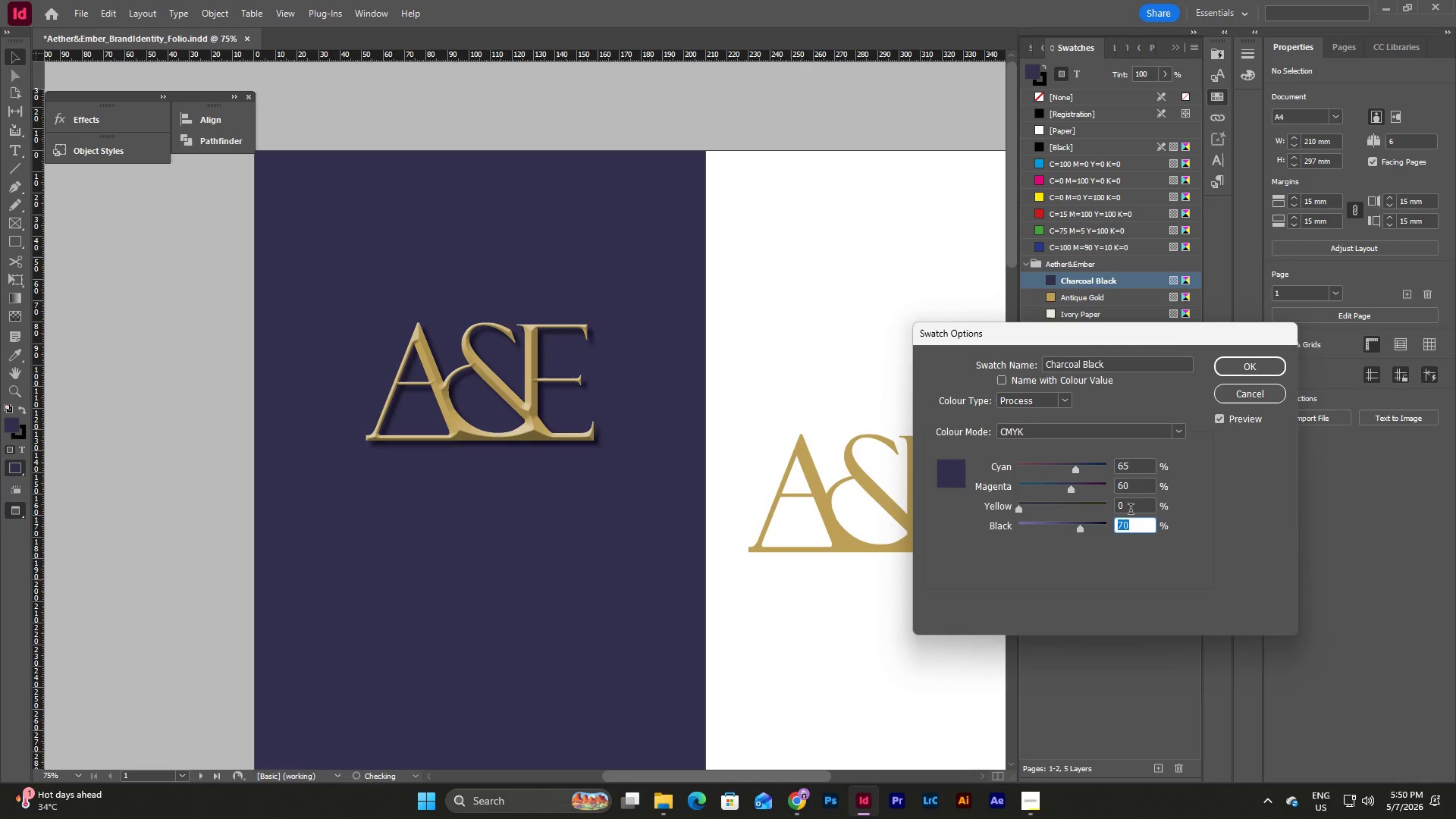 
left_click([1131, 507])
 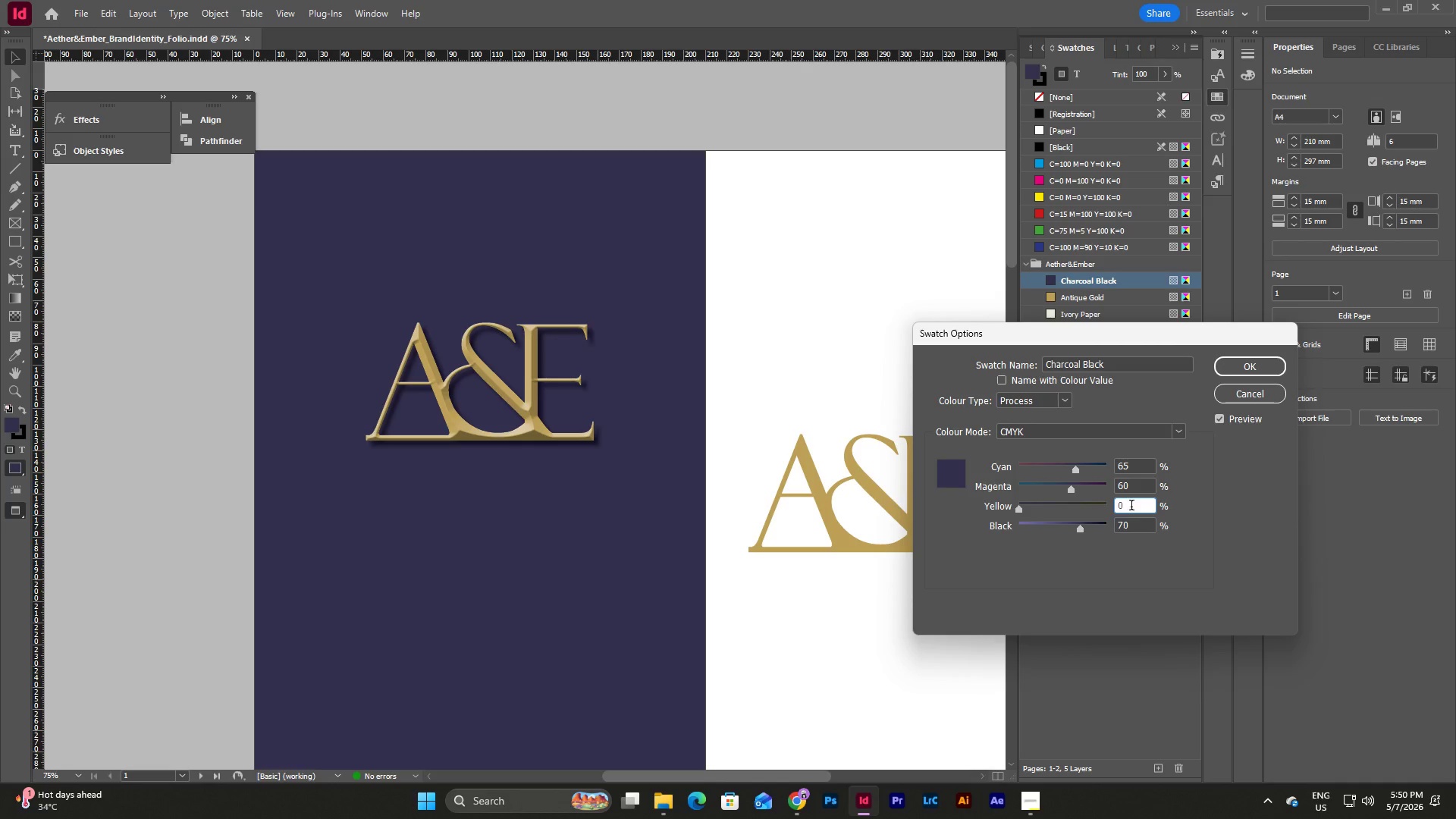 
left_click_drag(start_coordinate=[1131, 507], to_coordinate=[1100, 507])
 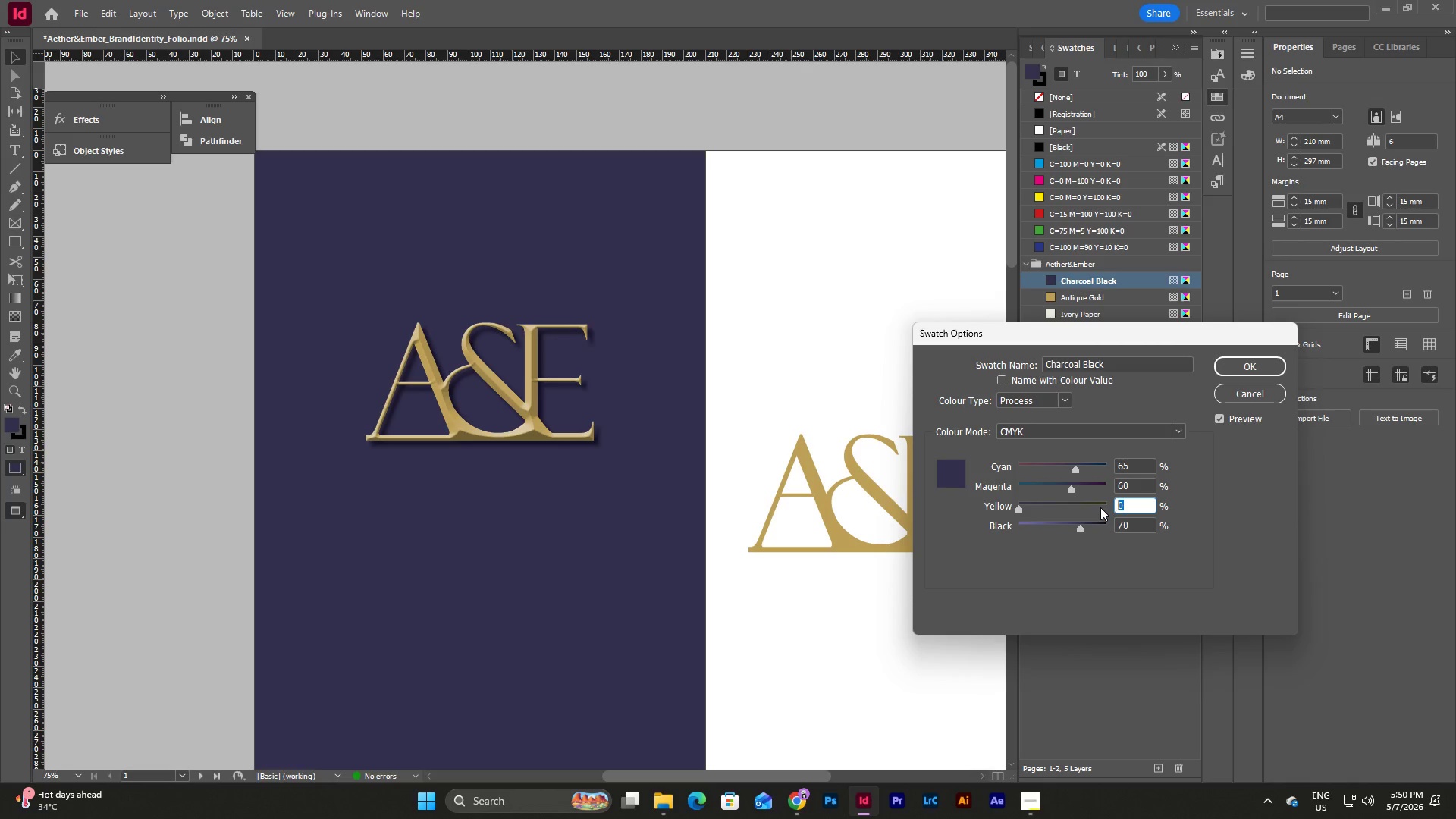 
key(Numpad9)
 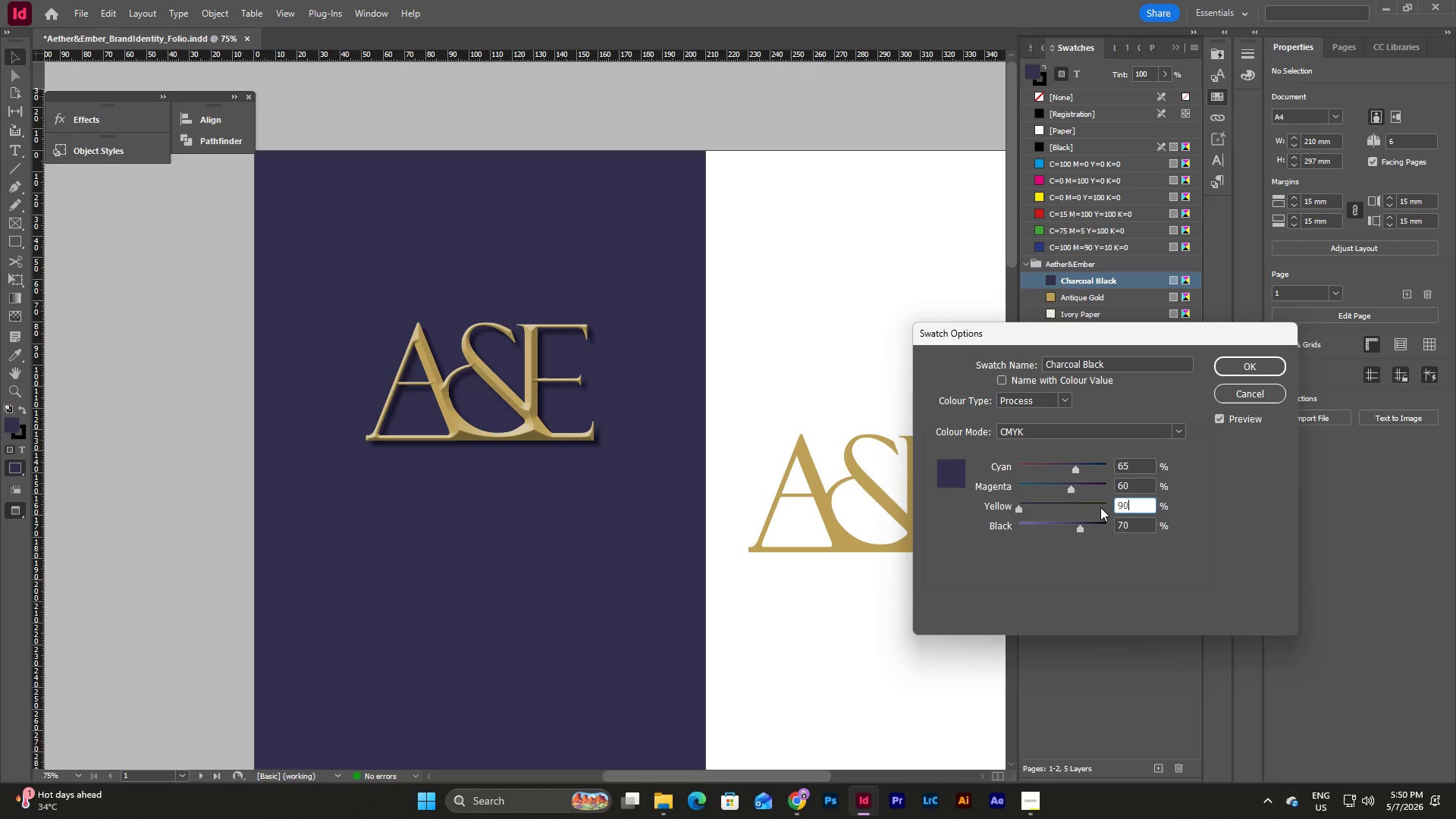 
key(Numpad0)
 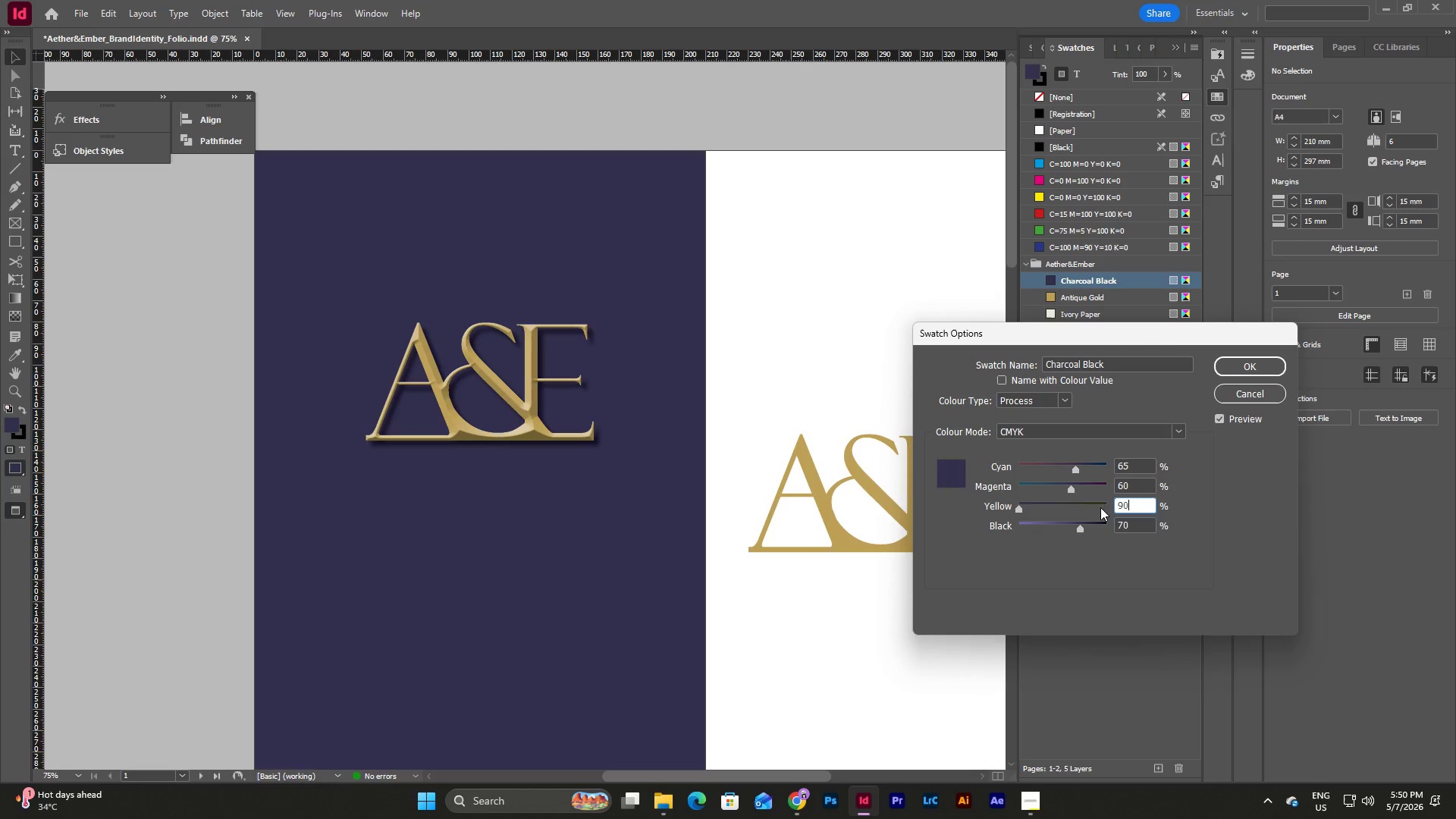 
key(Tab)
 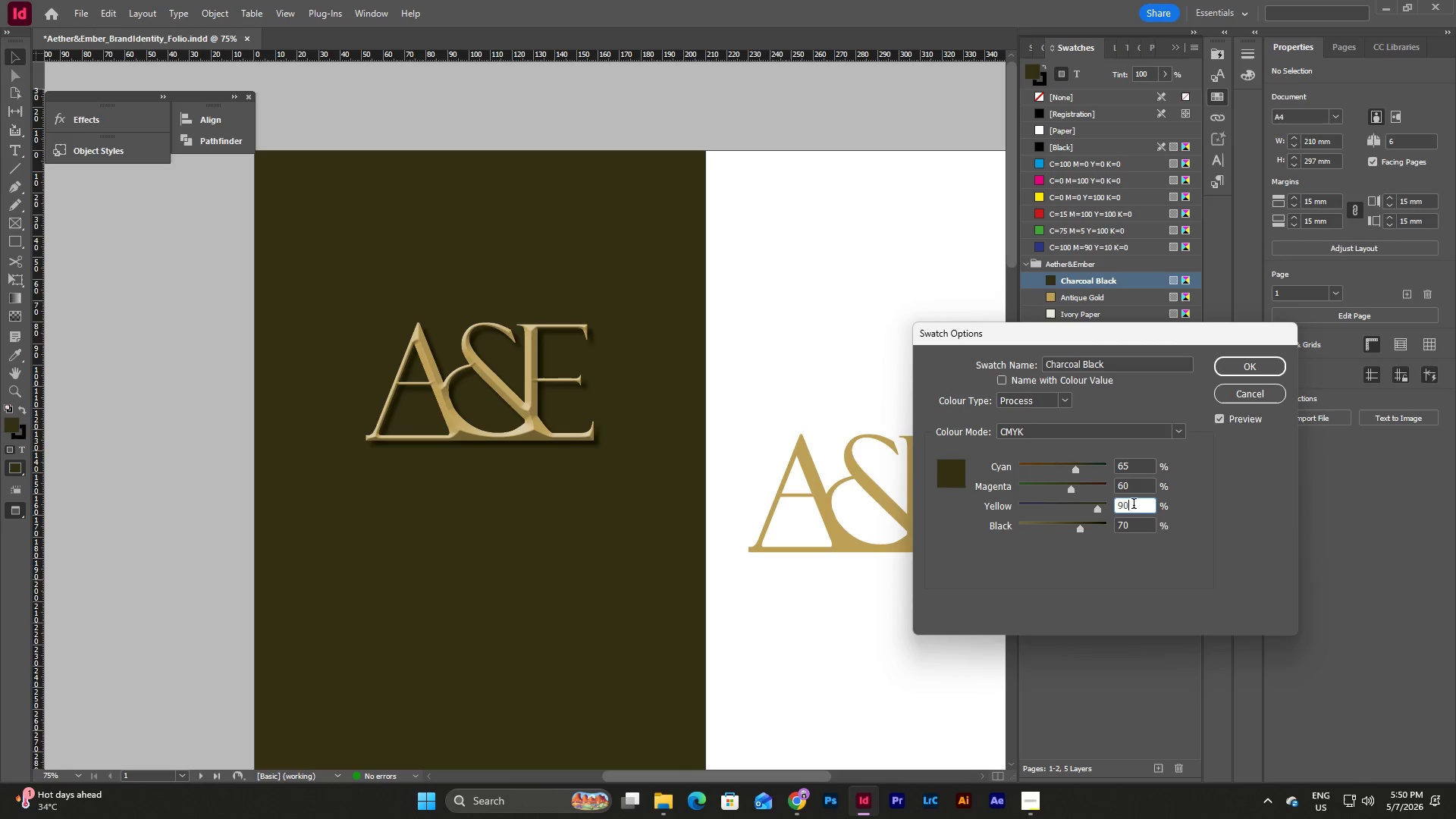 
left_click_drag(start_coordinate=[1135, 504], to_coordinate=[1100, 502])
 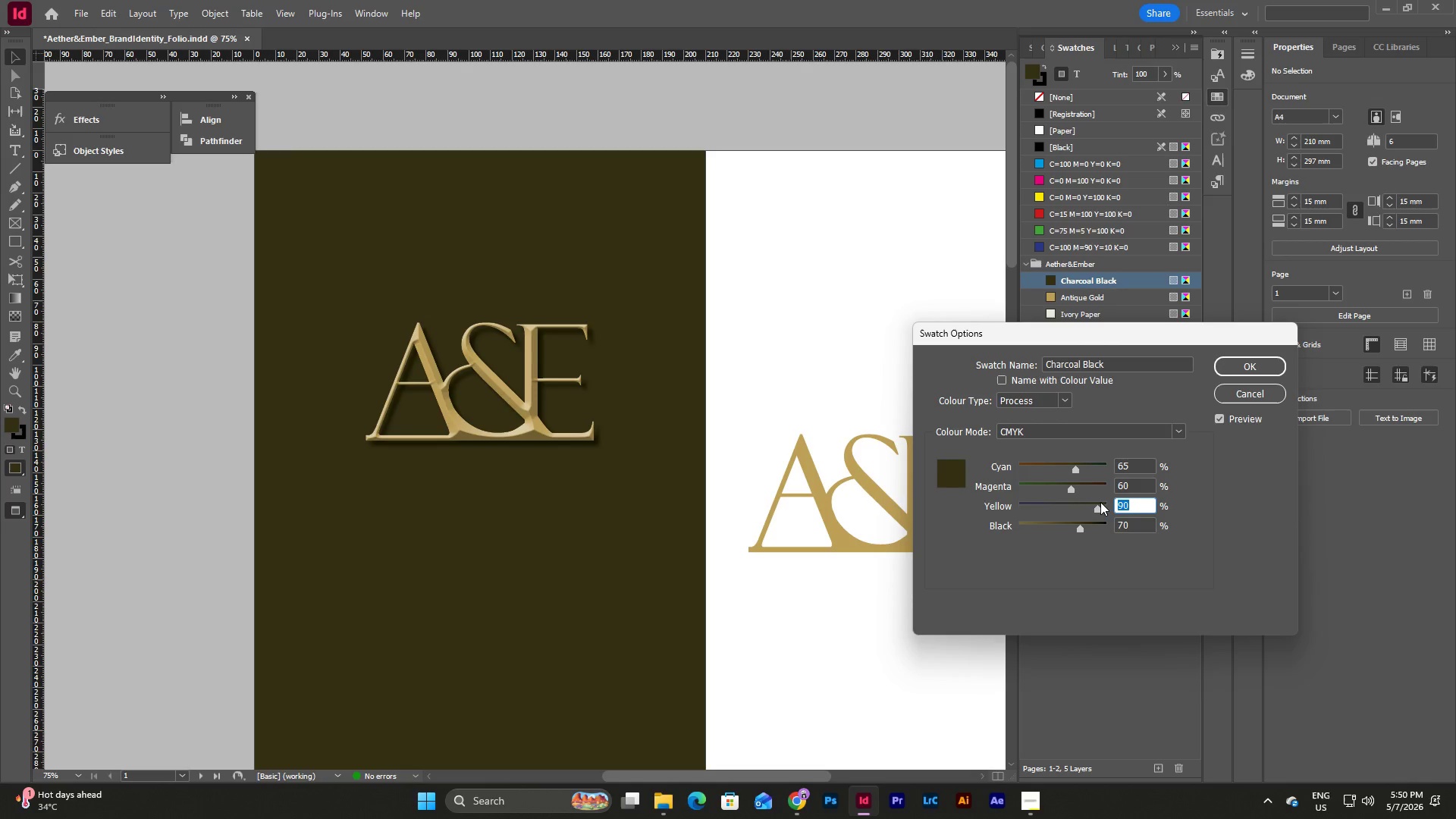 
key(Numpad6)
 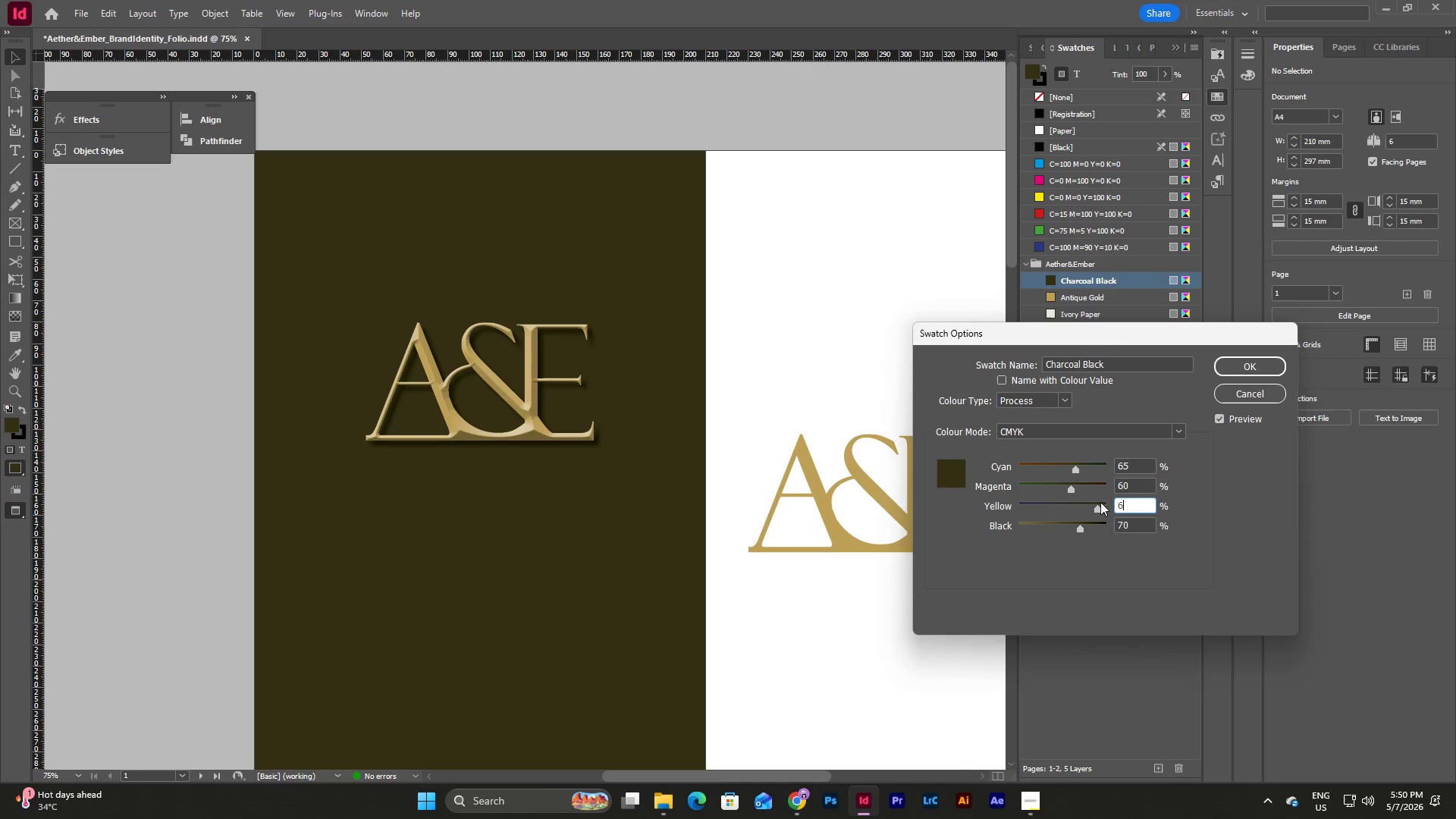 
key(Numpad0)
 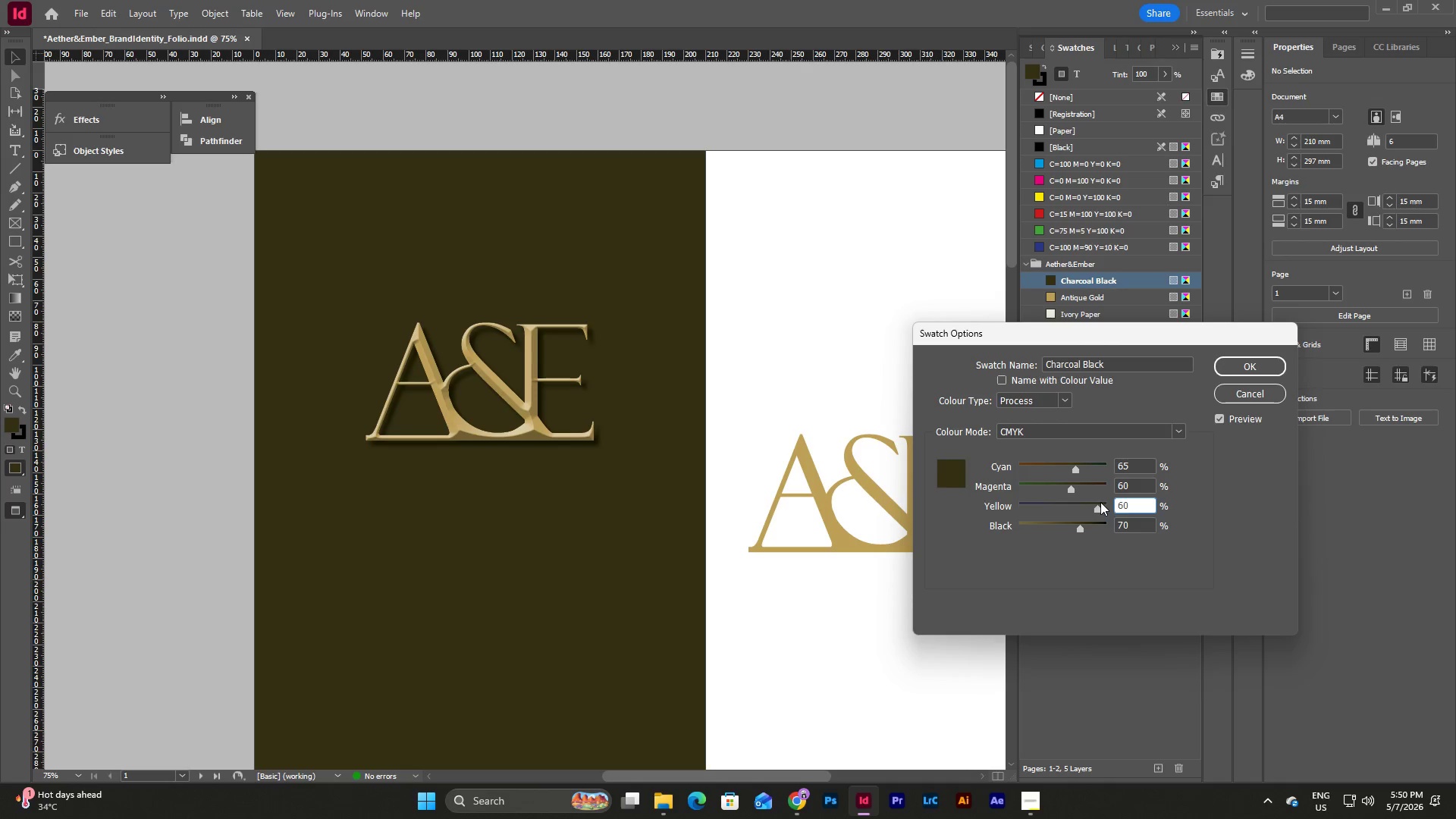 
key(Tab)
 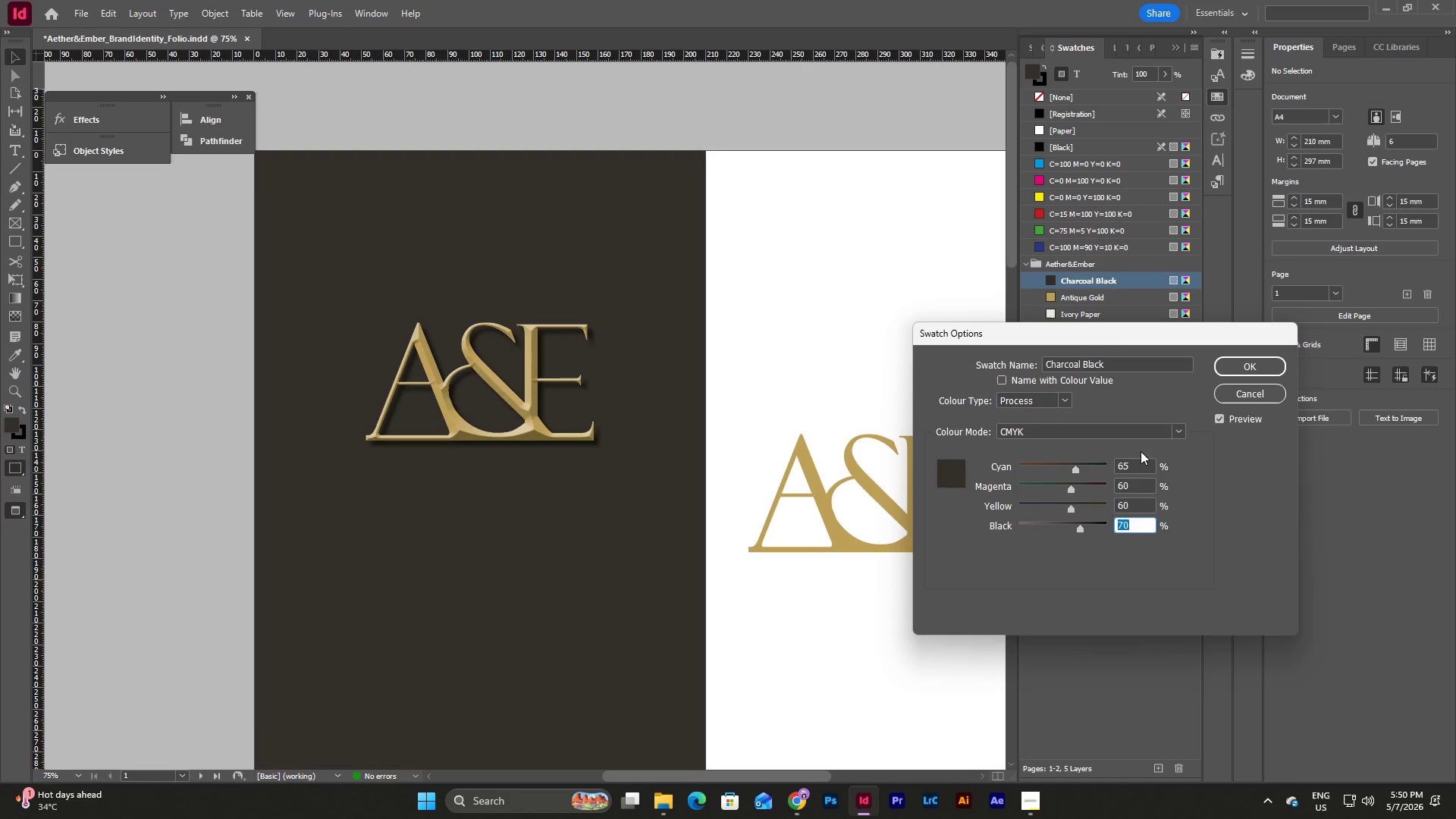 
left_click([1144, 509])
 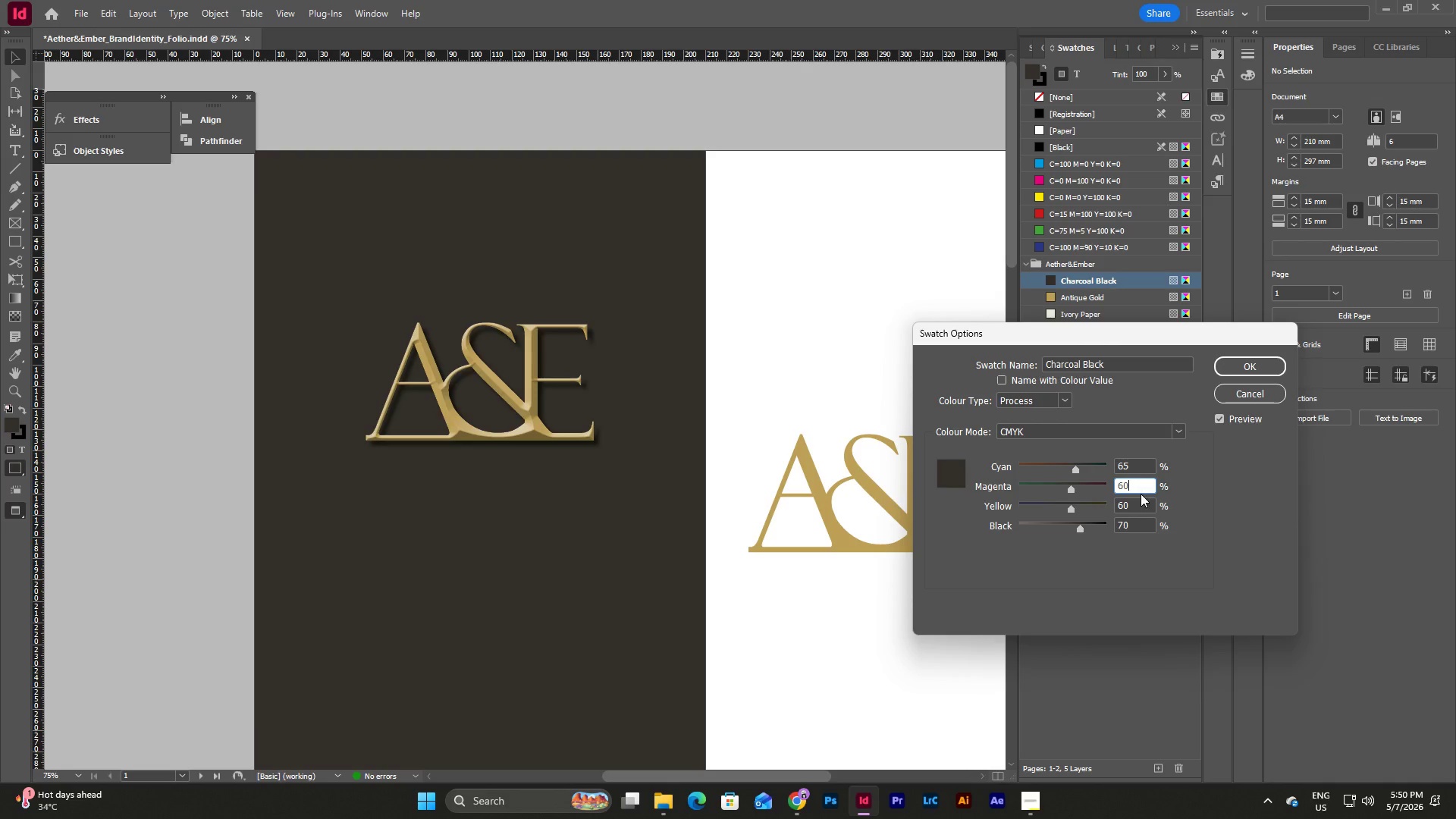 
left_click([1138, 504])
 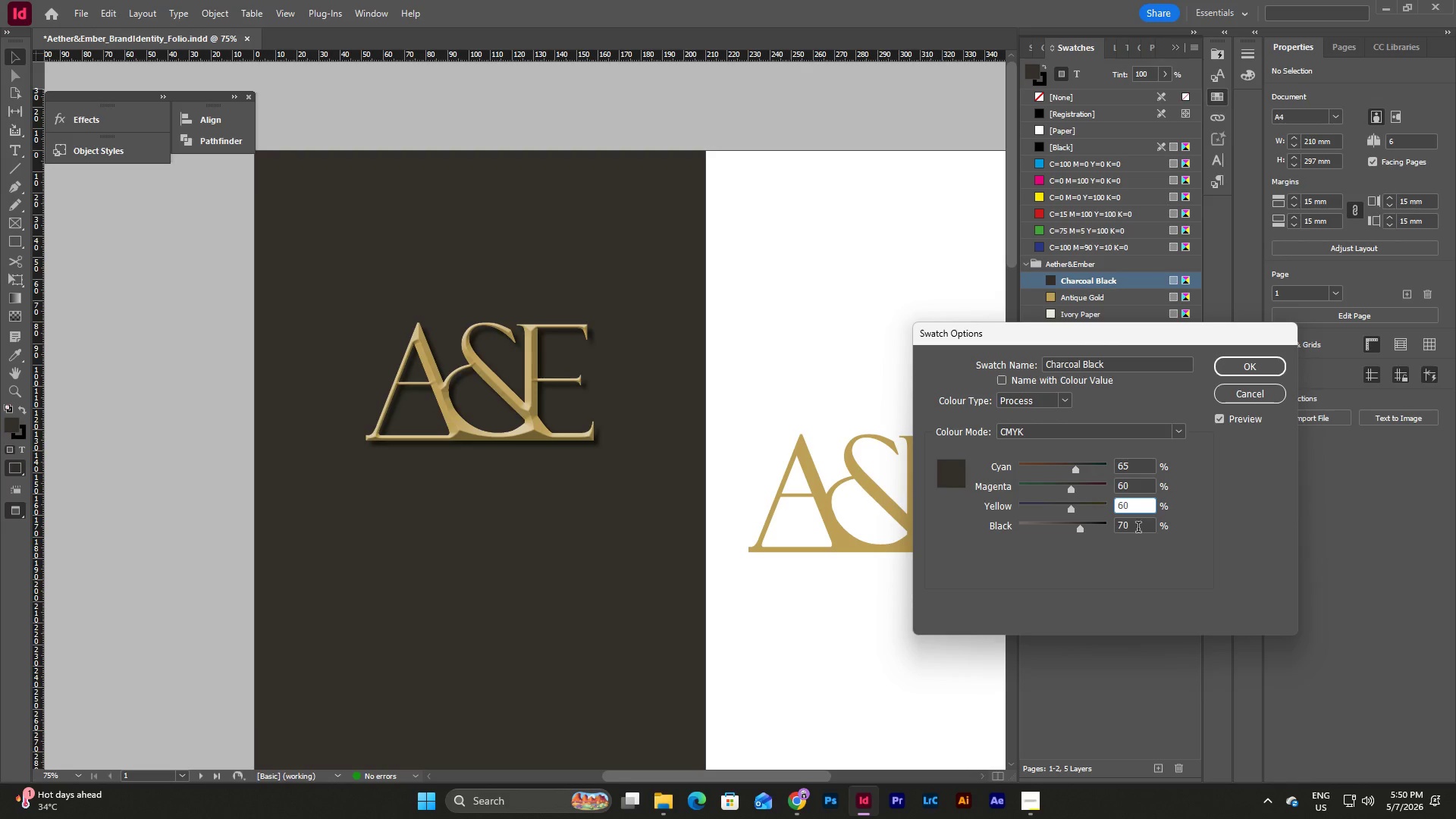 
left_click_drag(start_coordinate=[1138, 529], to_coordinate=[1096, 534])
 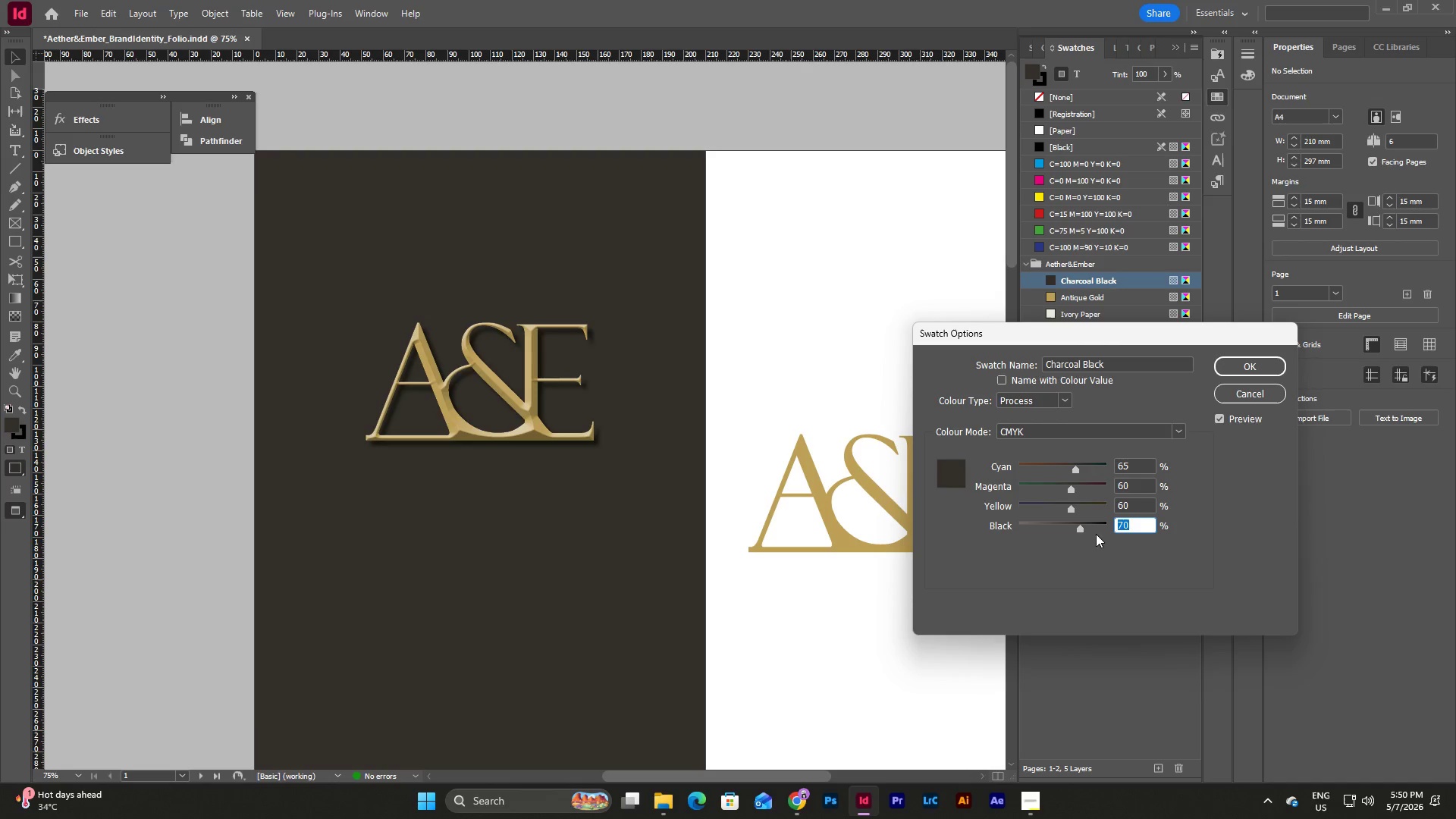 
key(Numpad8)
 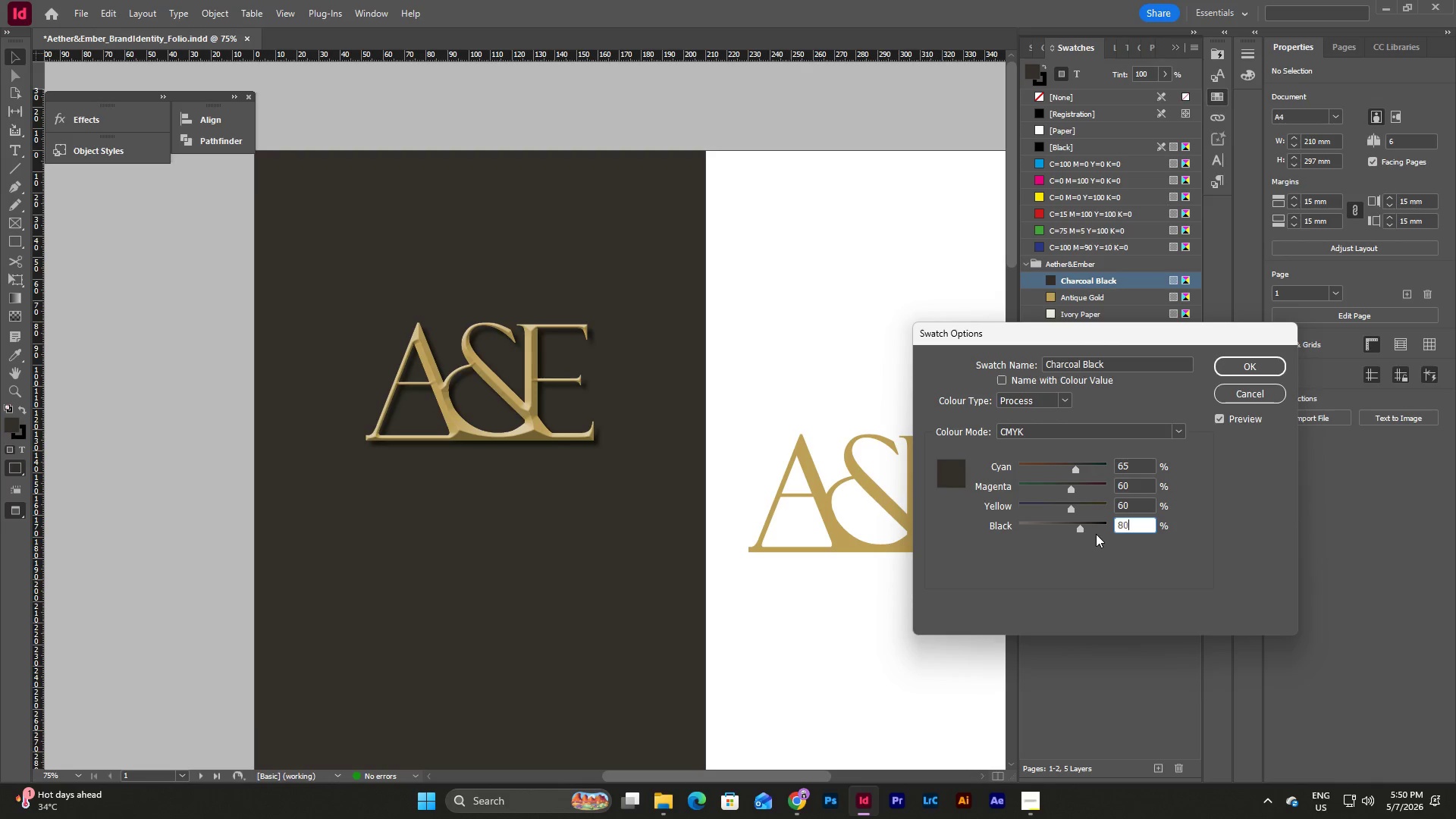 
key(Numpad0)
 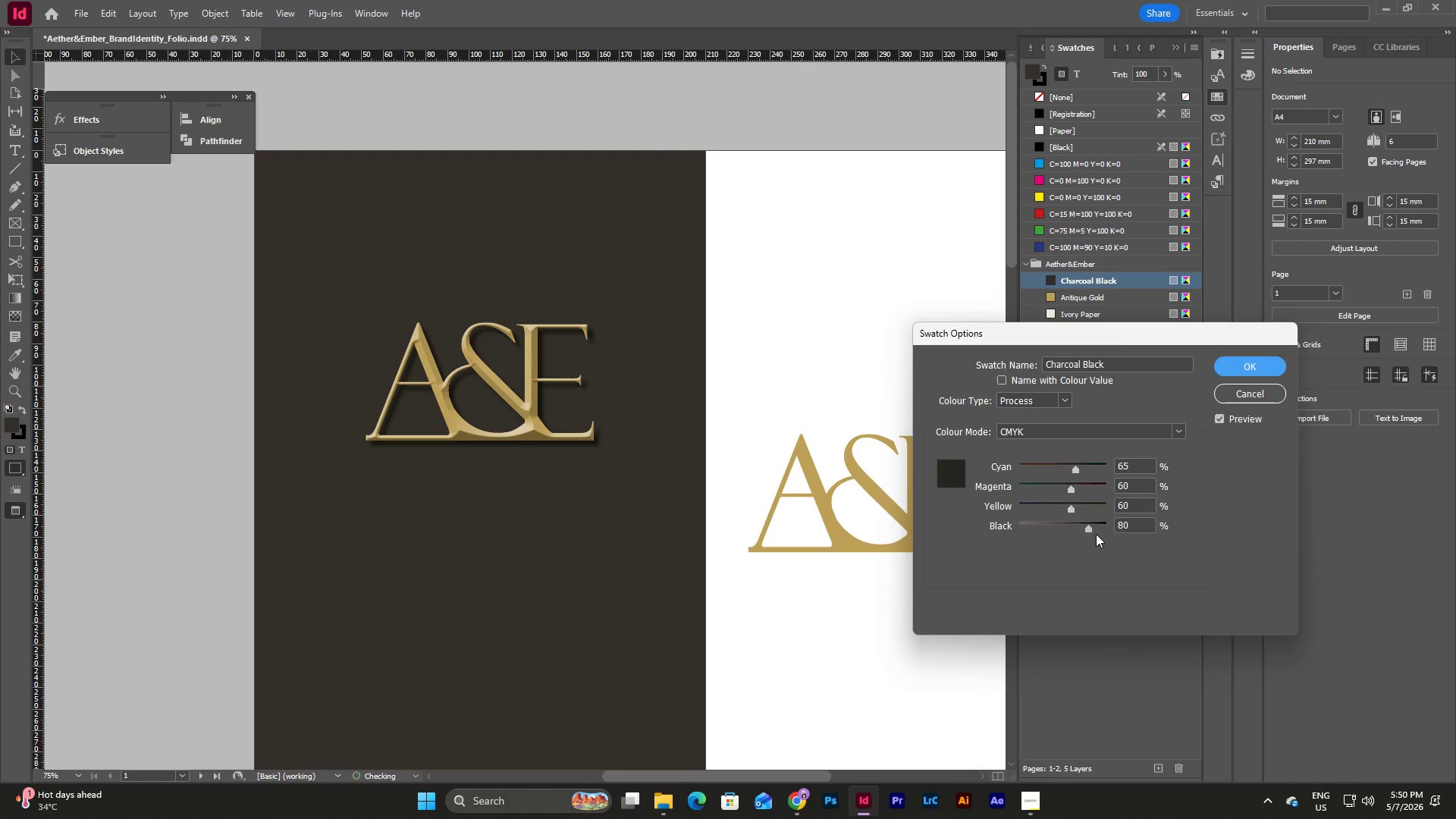 
key(Tab)
 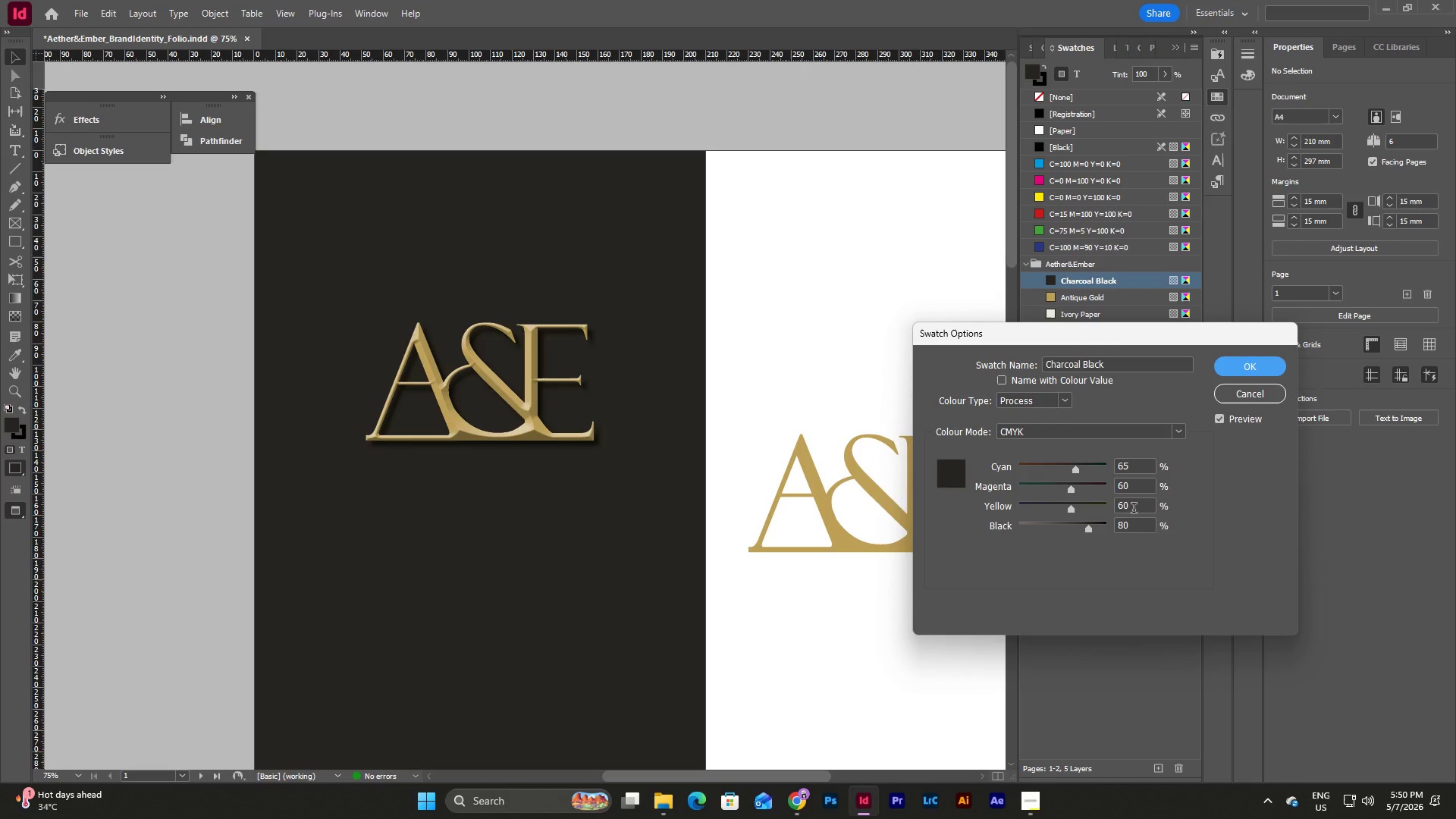 
left_click([1133, 517])
 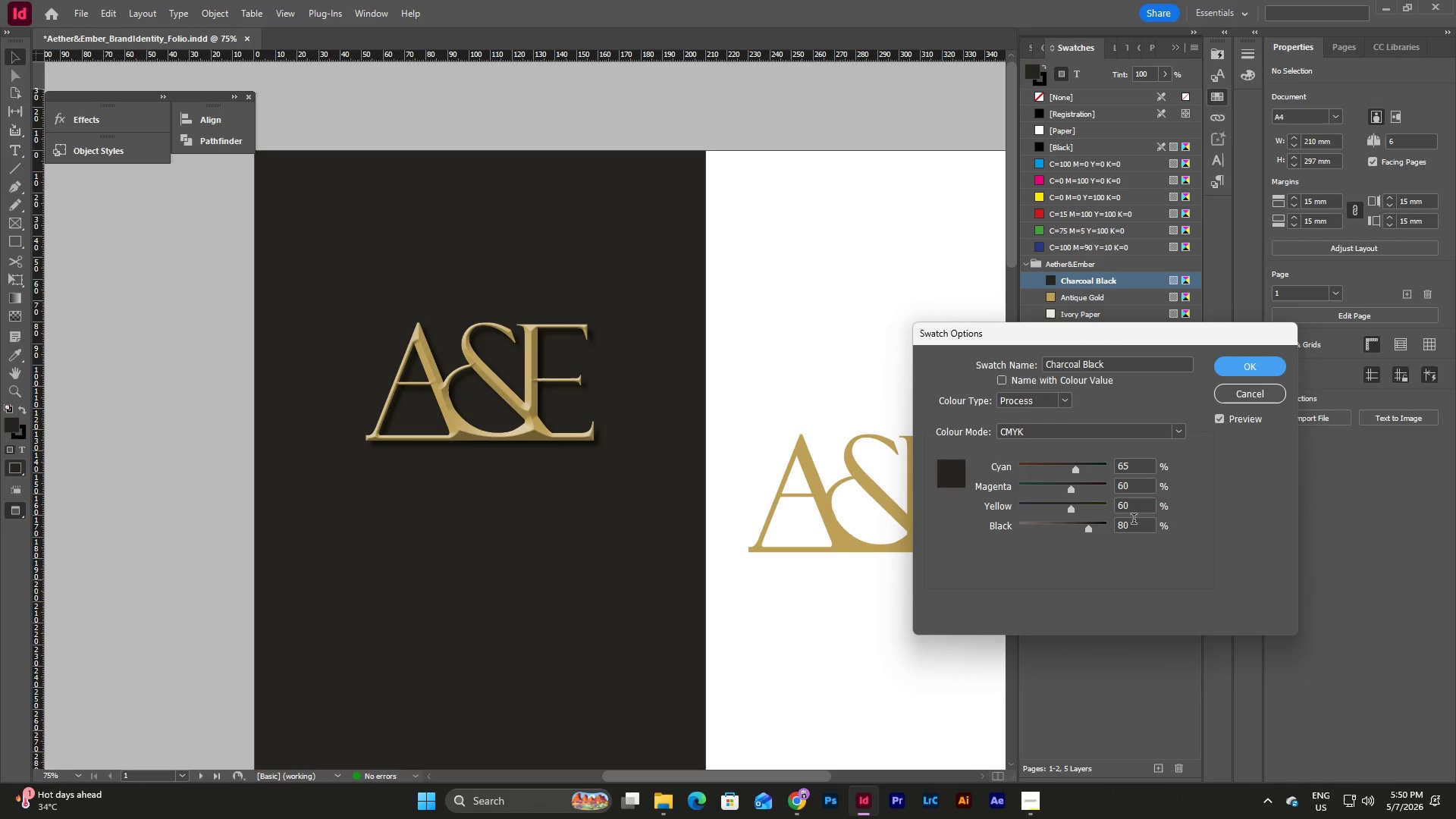 
left_click_drag(start_coordinate=[1134, 524], to_coordinate=[1095, 526])
 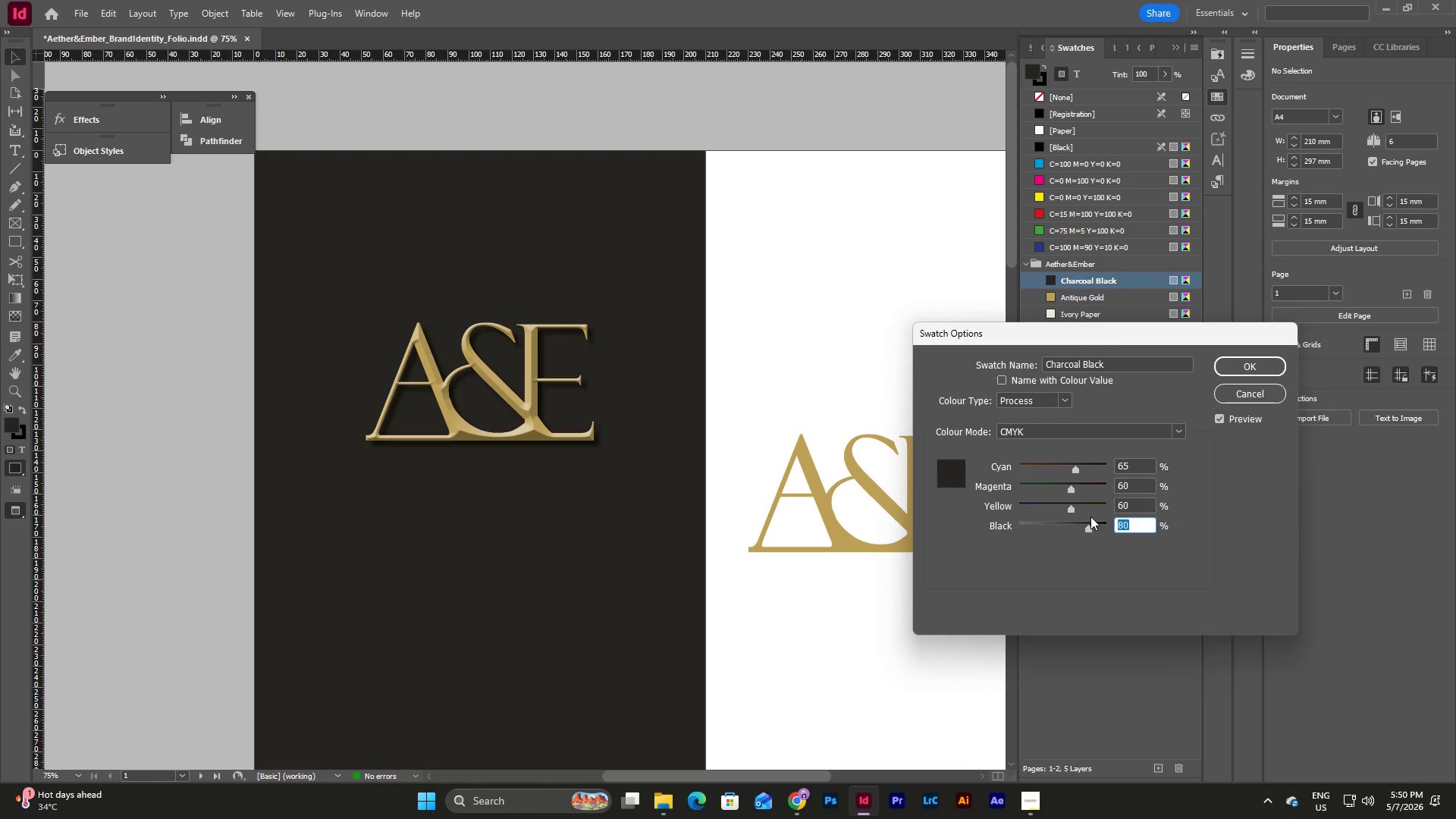 
key(Numpad9)
 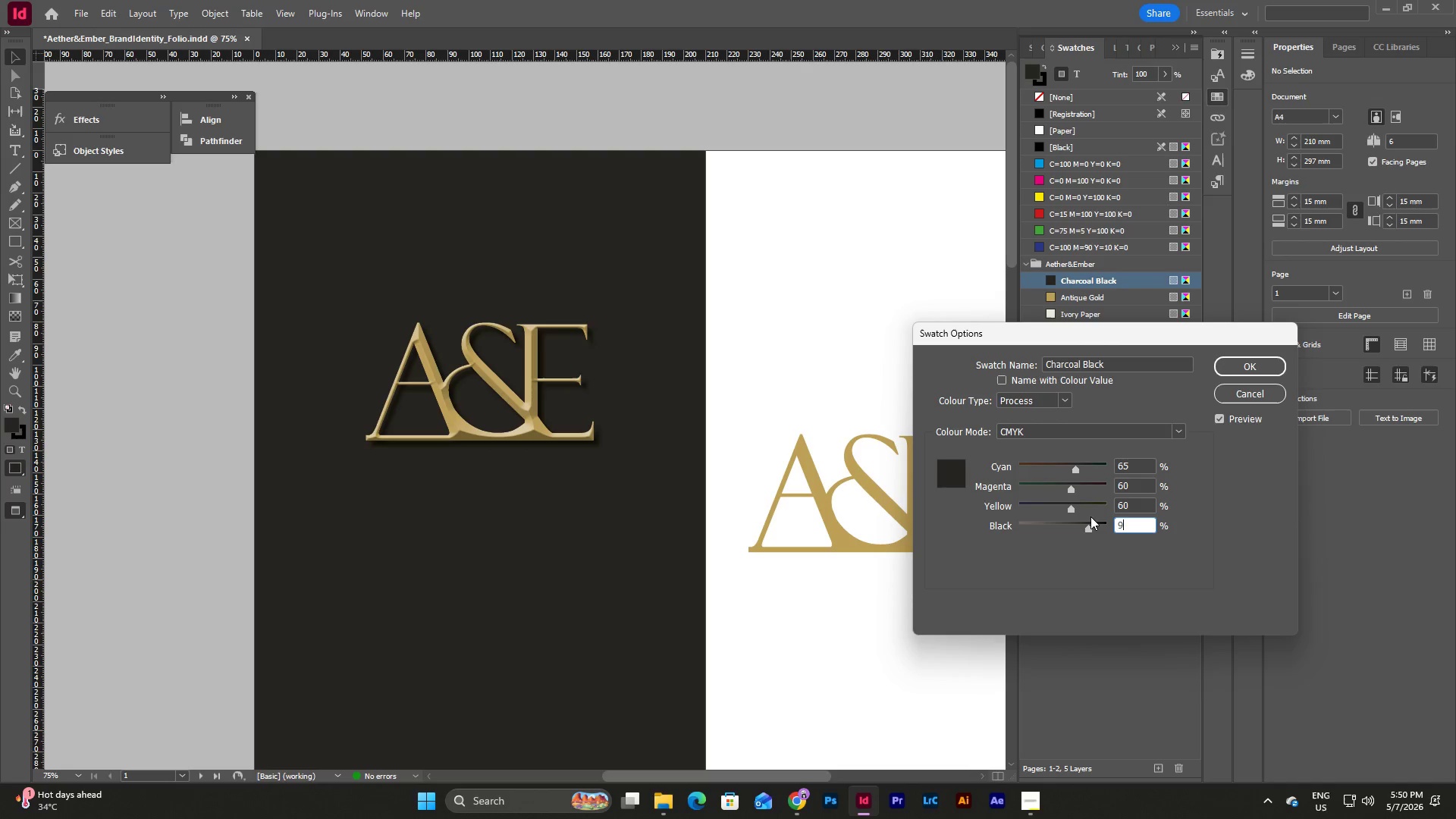 
key(Numpad0)
 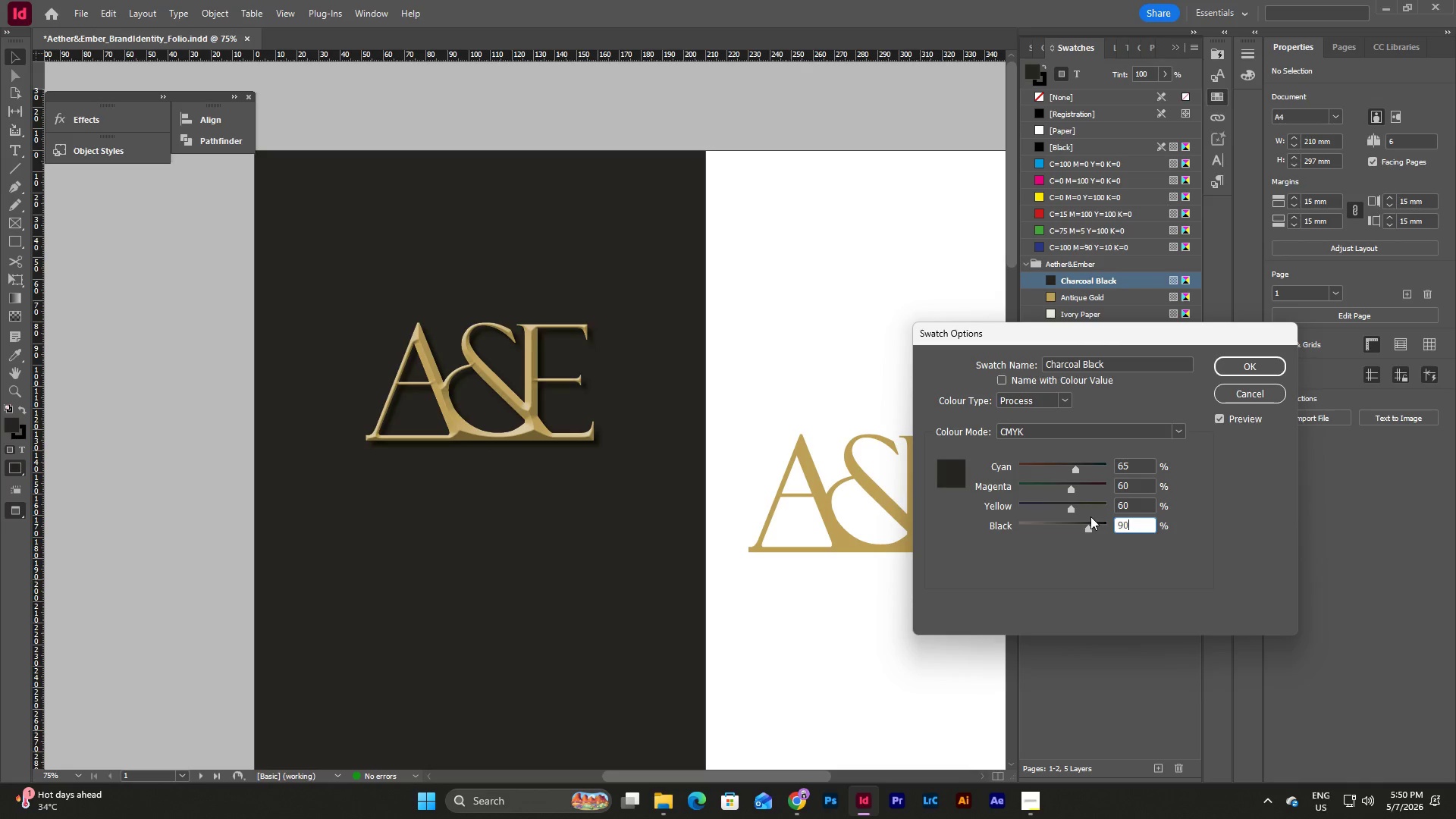 
key(Tab)
 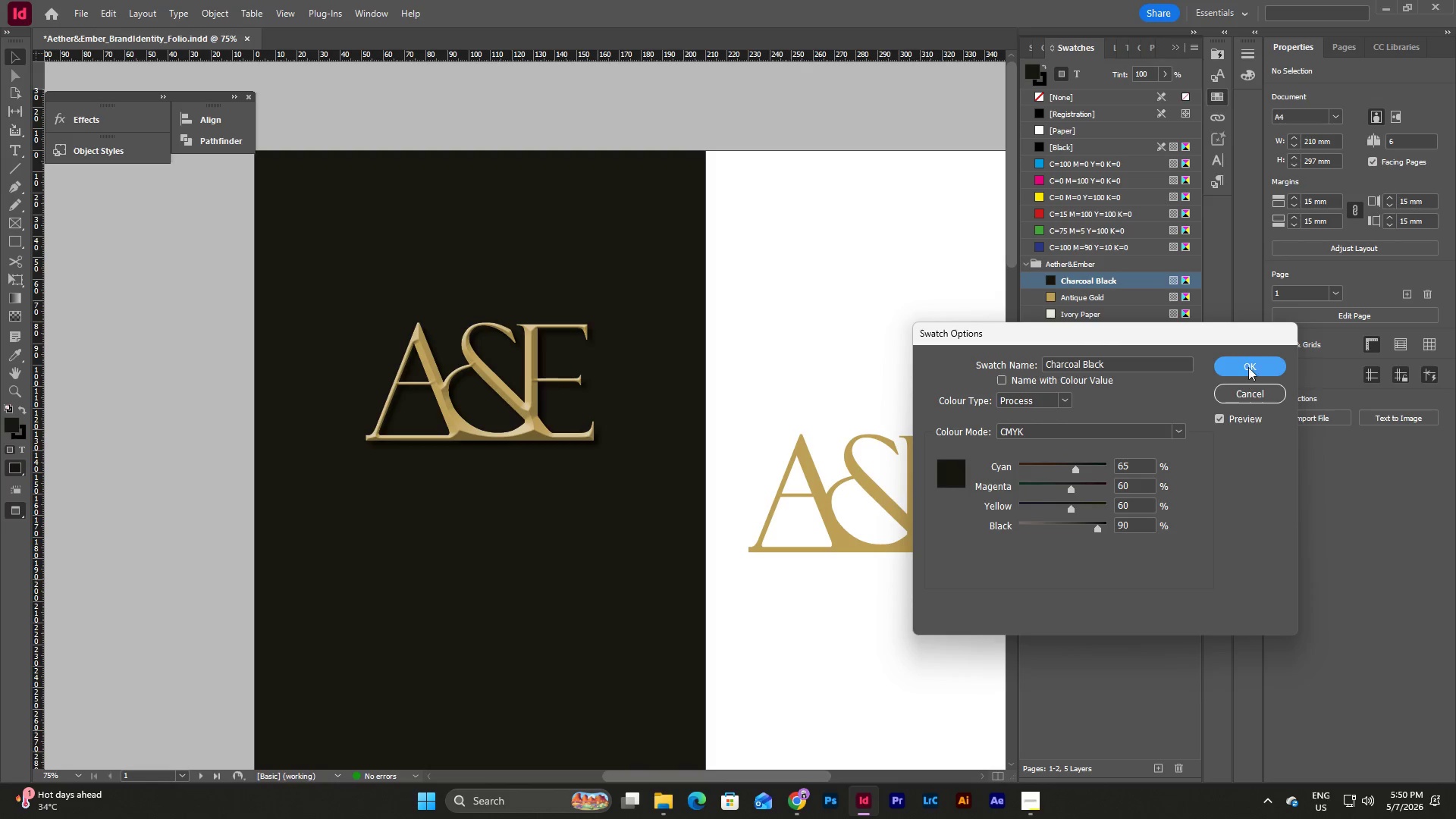 
left_click([1249, 364])
 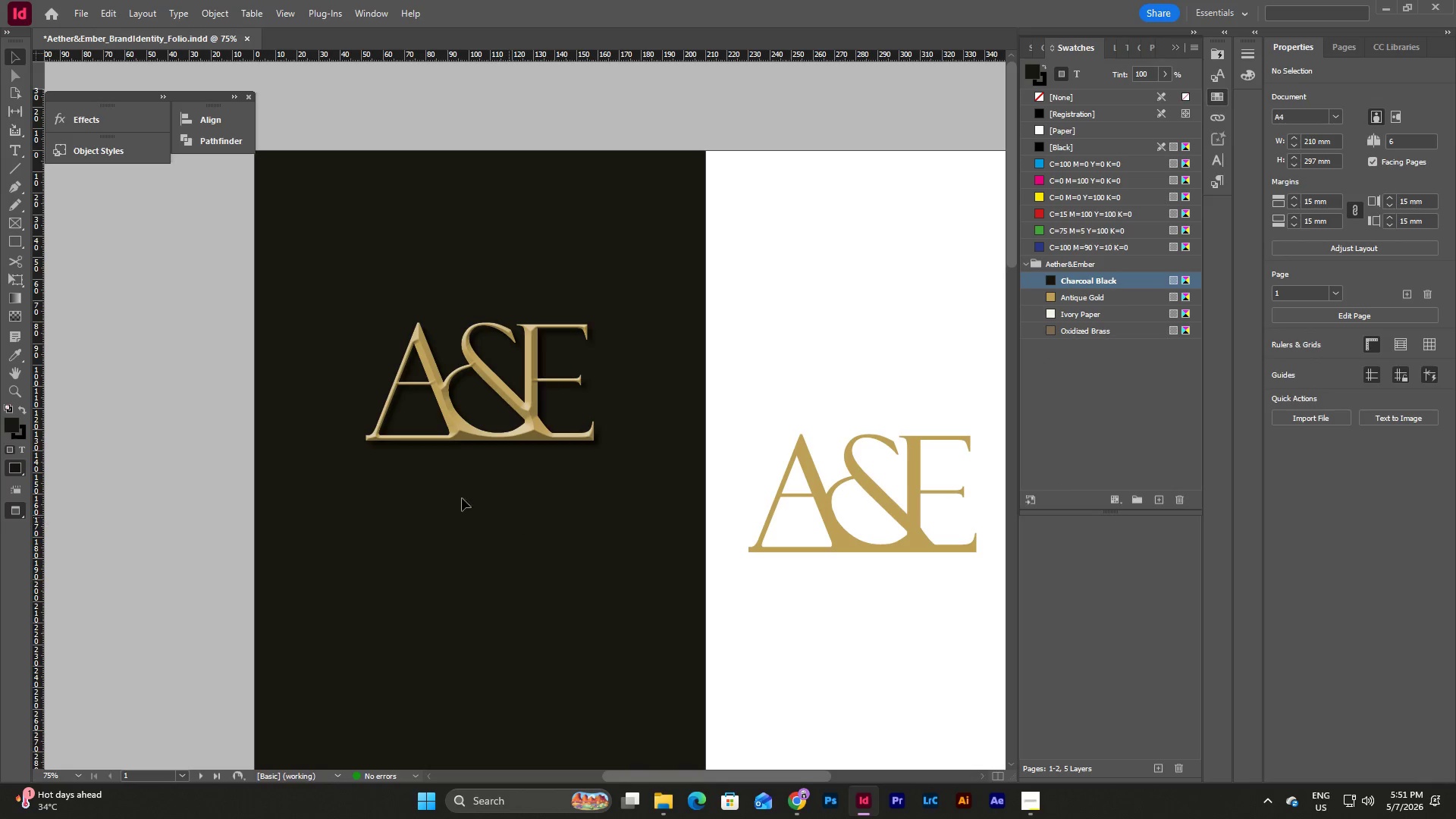 
scroll: coordinate [446, 416], scroll_direction: up, amount: 2.0
 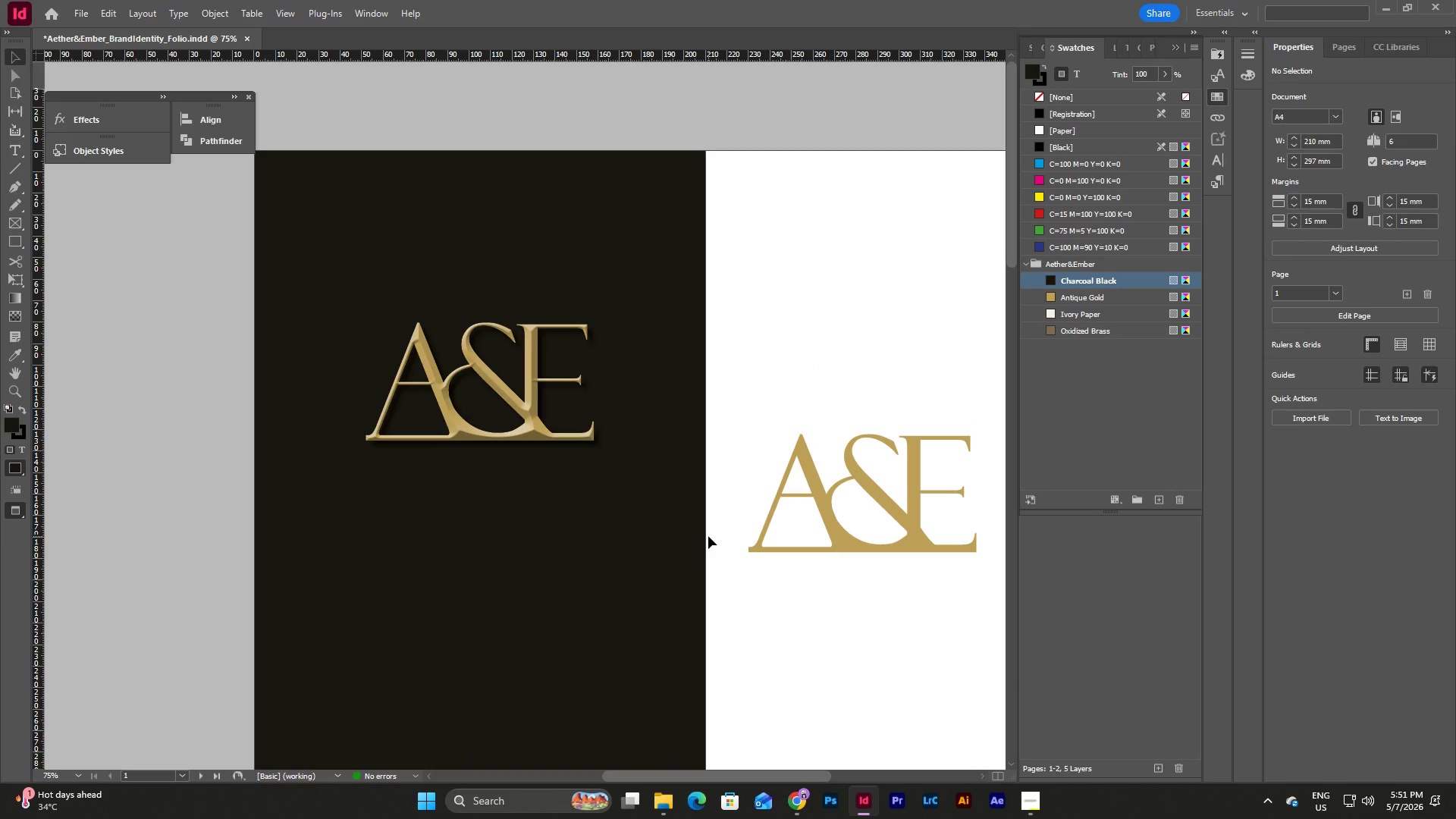 
key(Control+Z)
 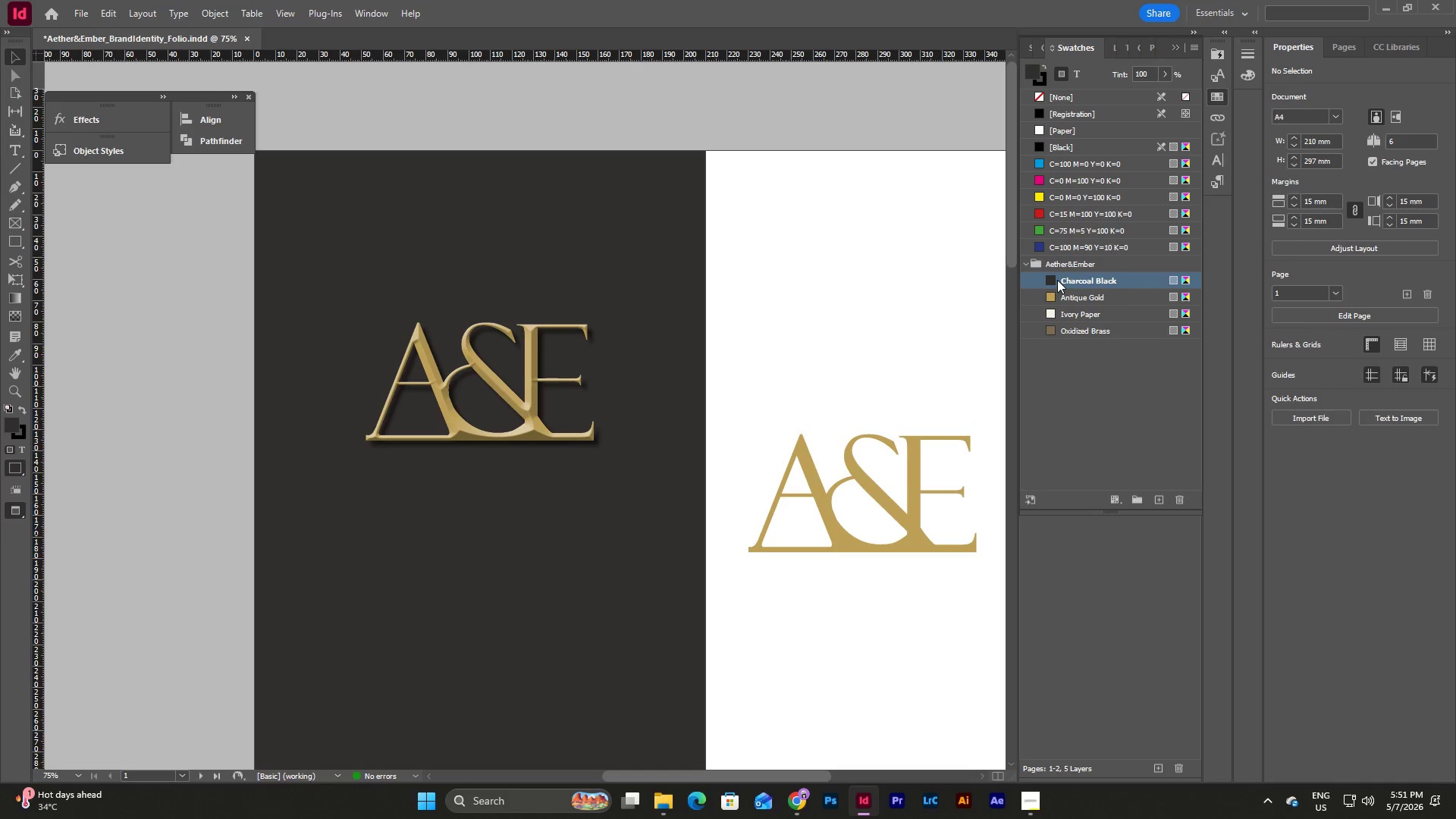 
double_click([1061, 279])
 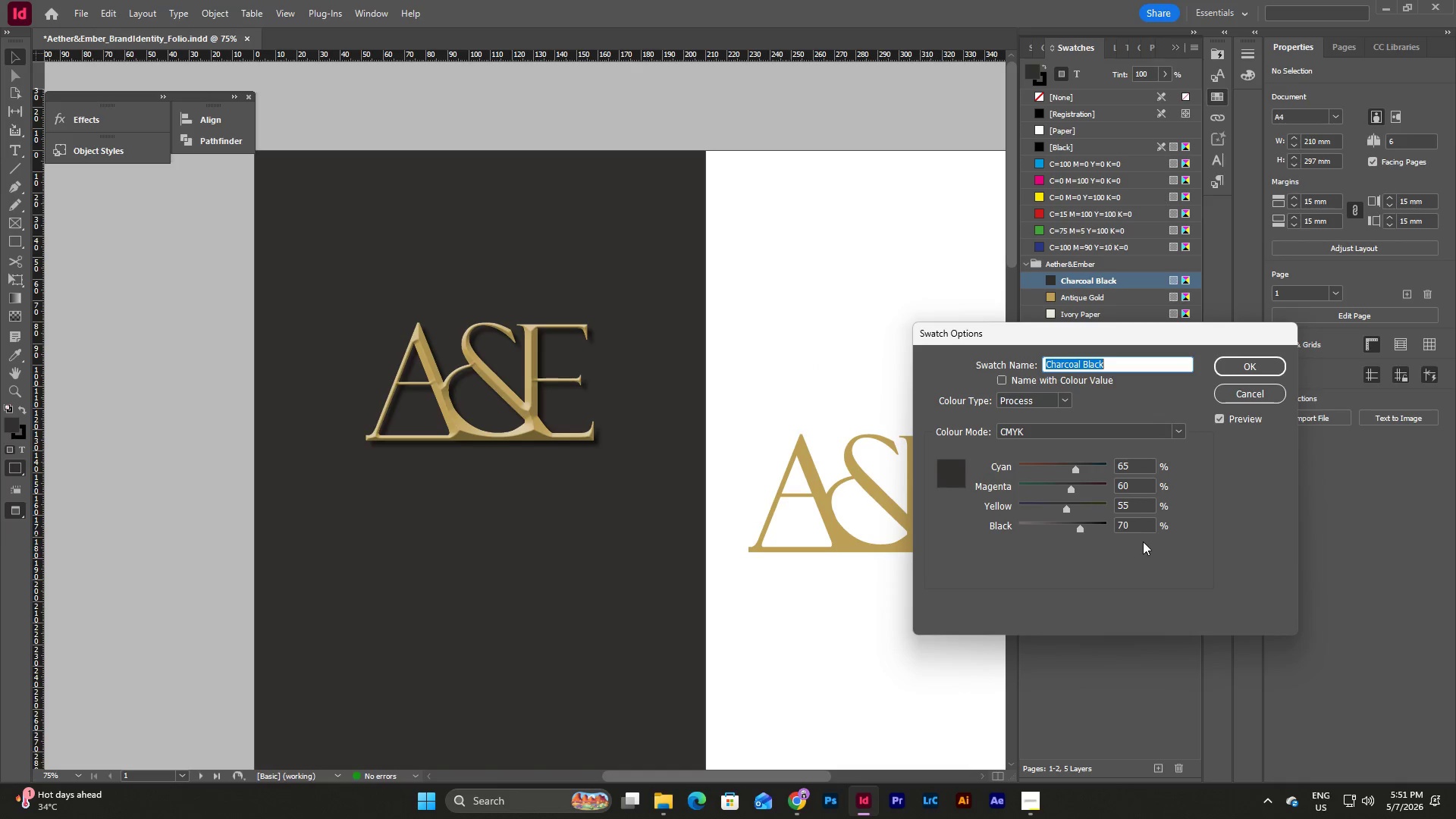 
left_click([1136, 520])
 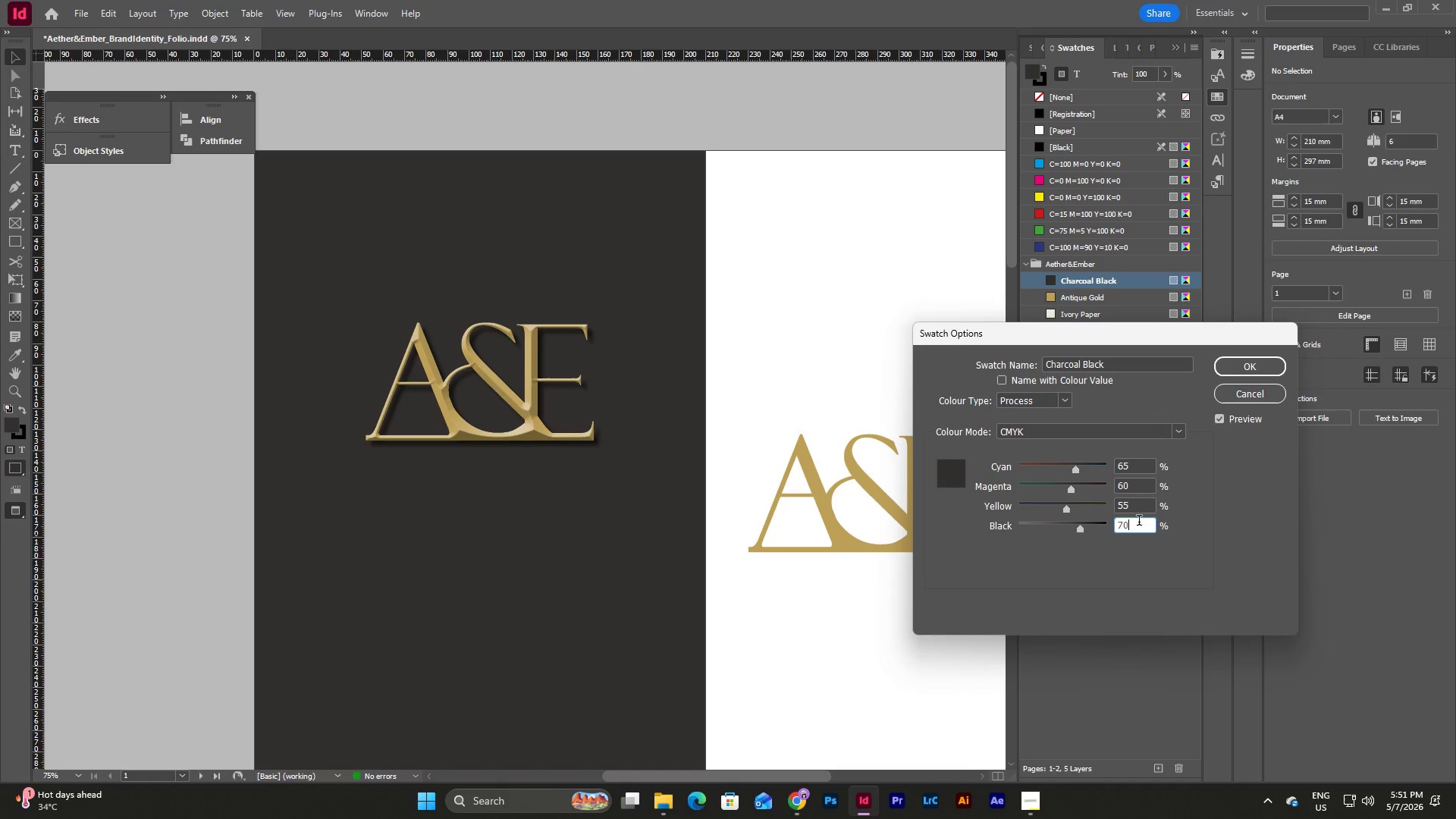 
left_click_drag(start_coordinate=[1139, 522], to_coordinate=[1083, 531])
 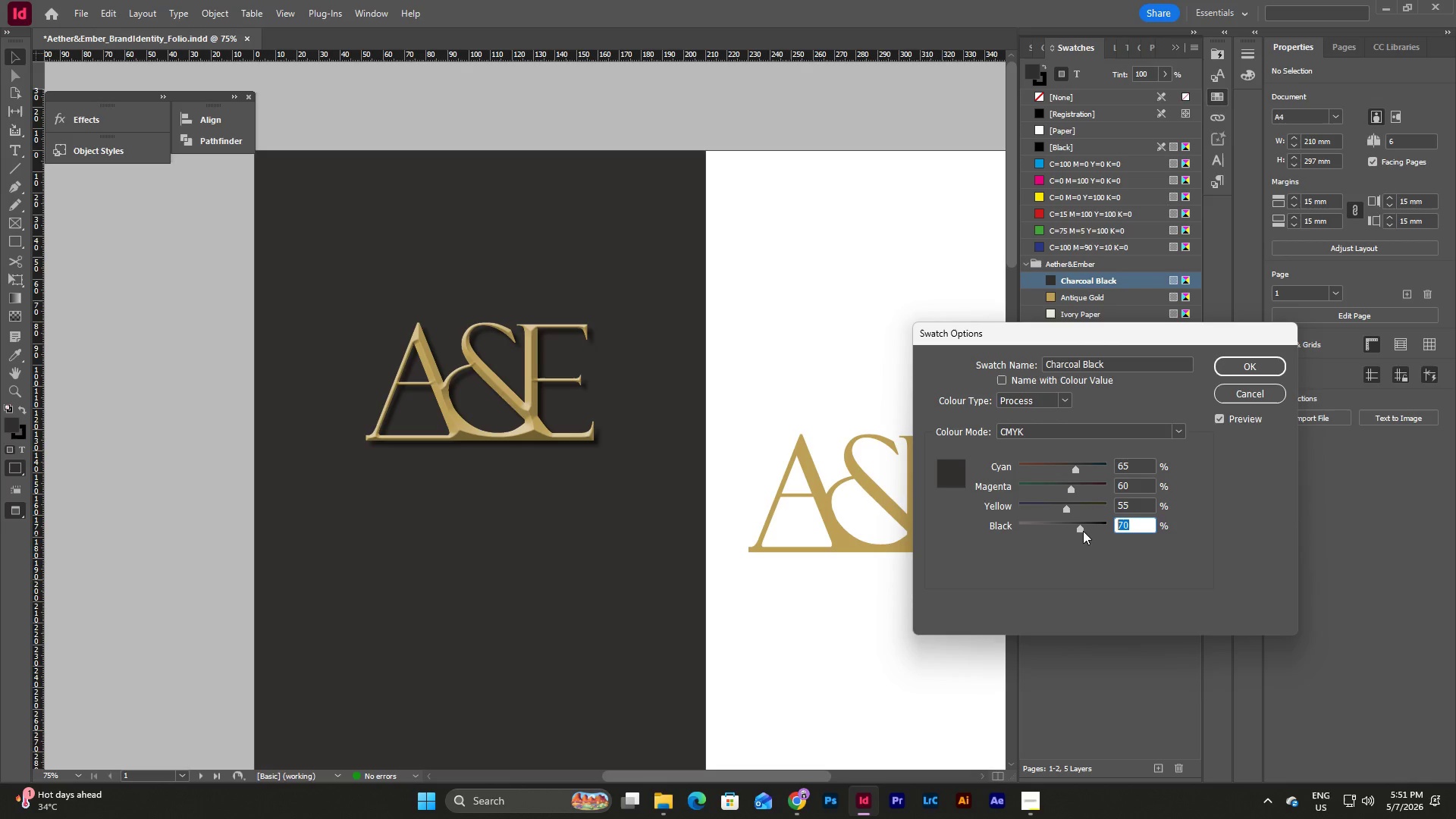 
key(Numpad8)
 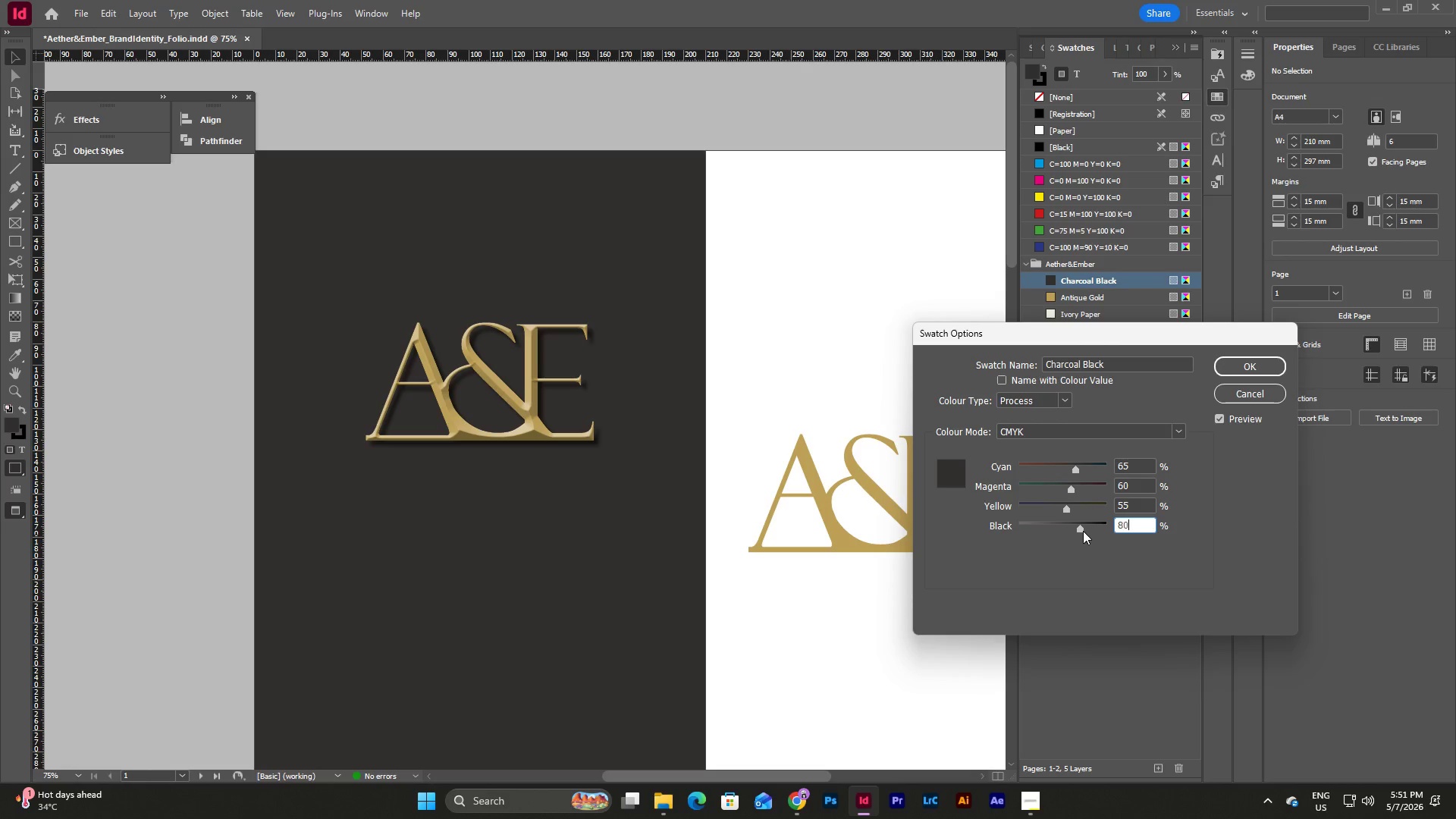 
key(Numpad0)
 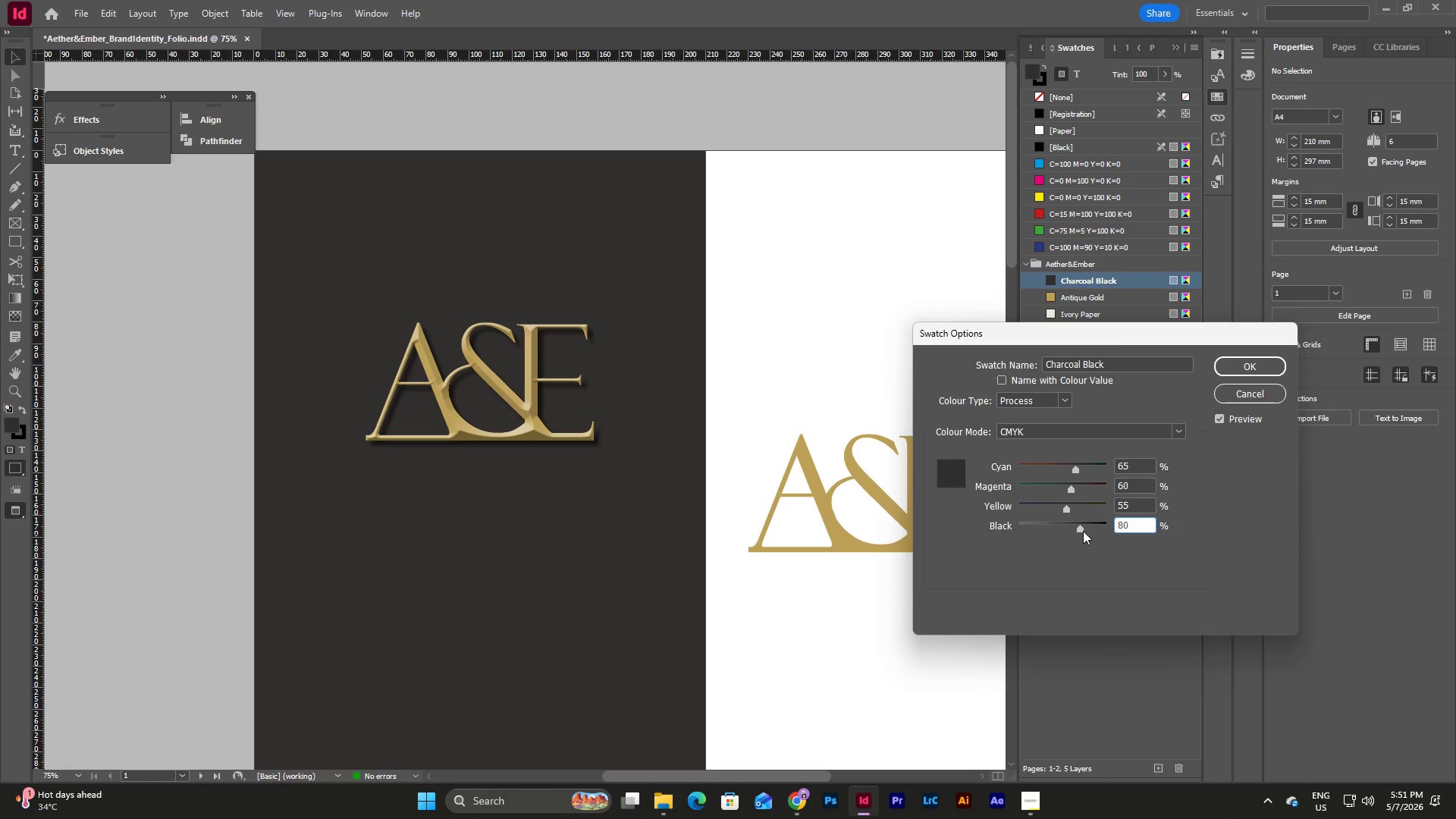 
key(Tab)
 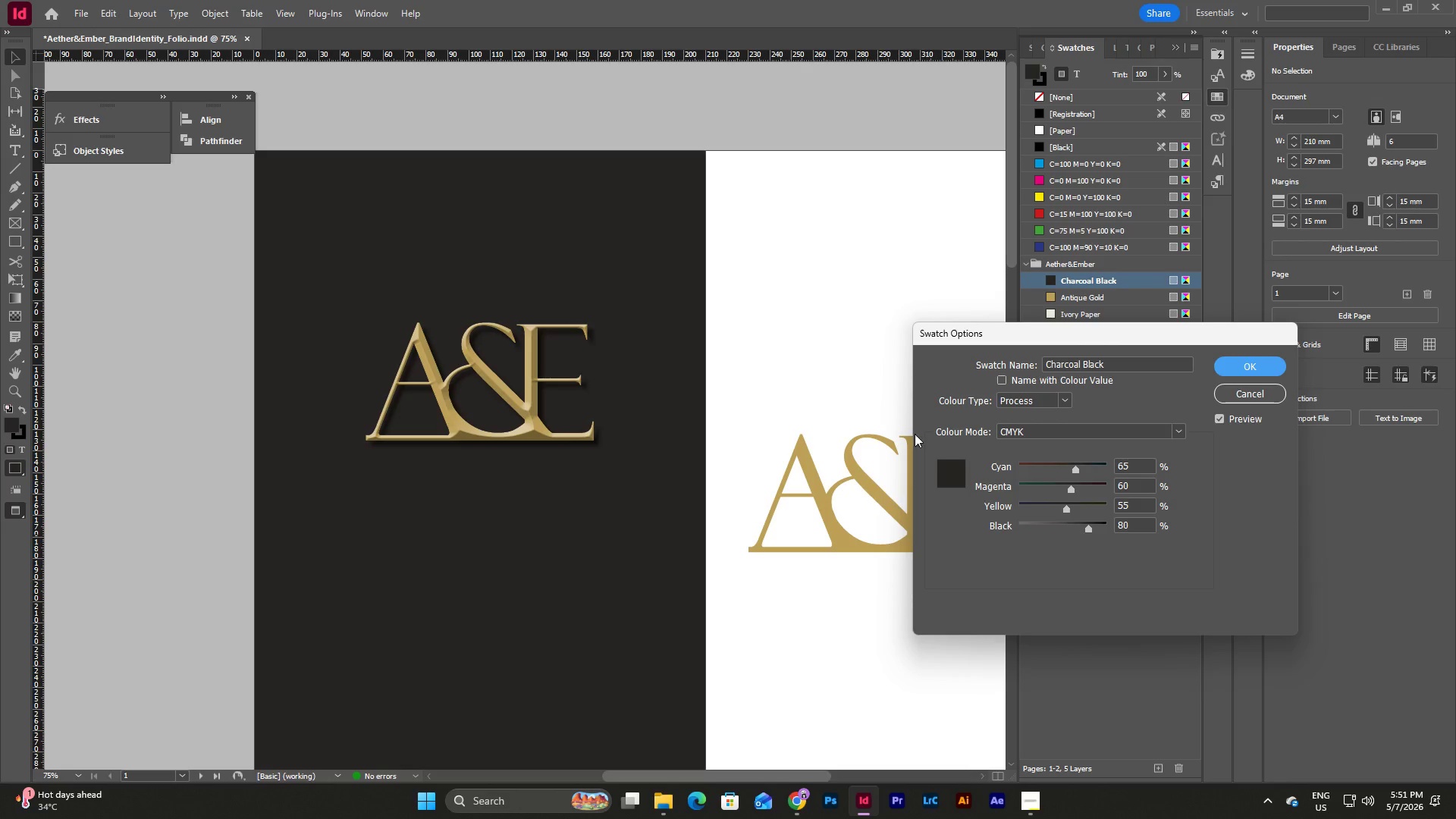 
scroll: coordinate [637, 332], scroll_direction: down, amount: 4.0
 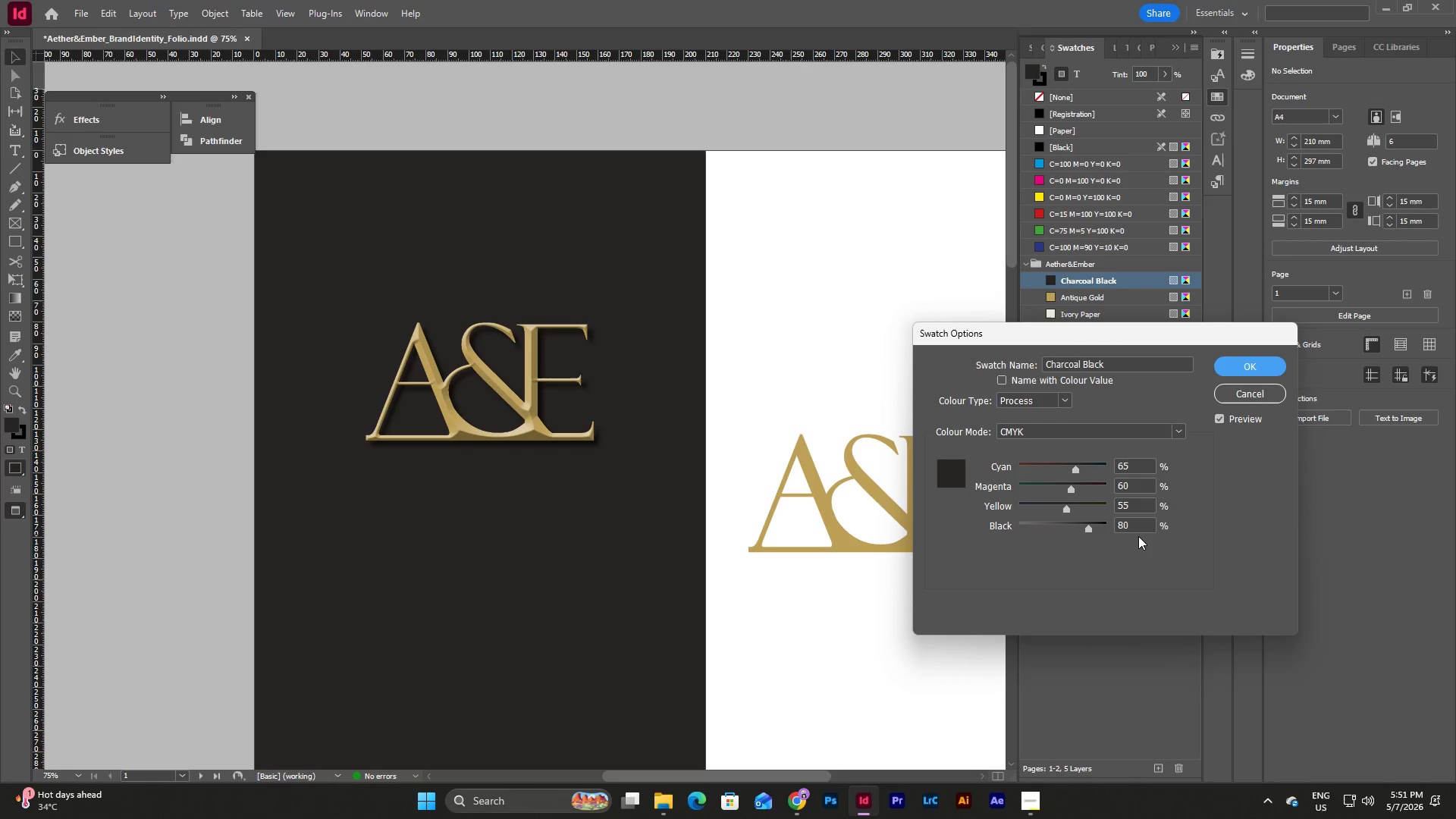 
left_click_drag(start_coordinate=[1138, 522], to_coordinate=[1101, 525])
 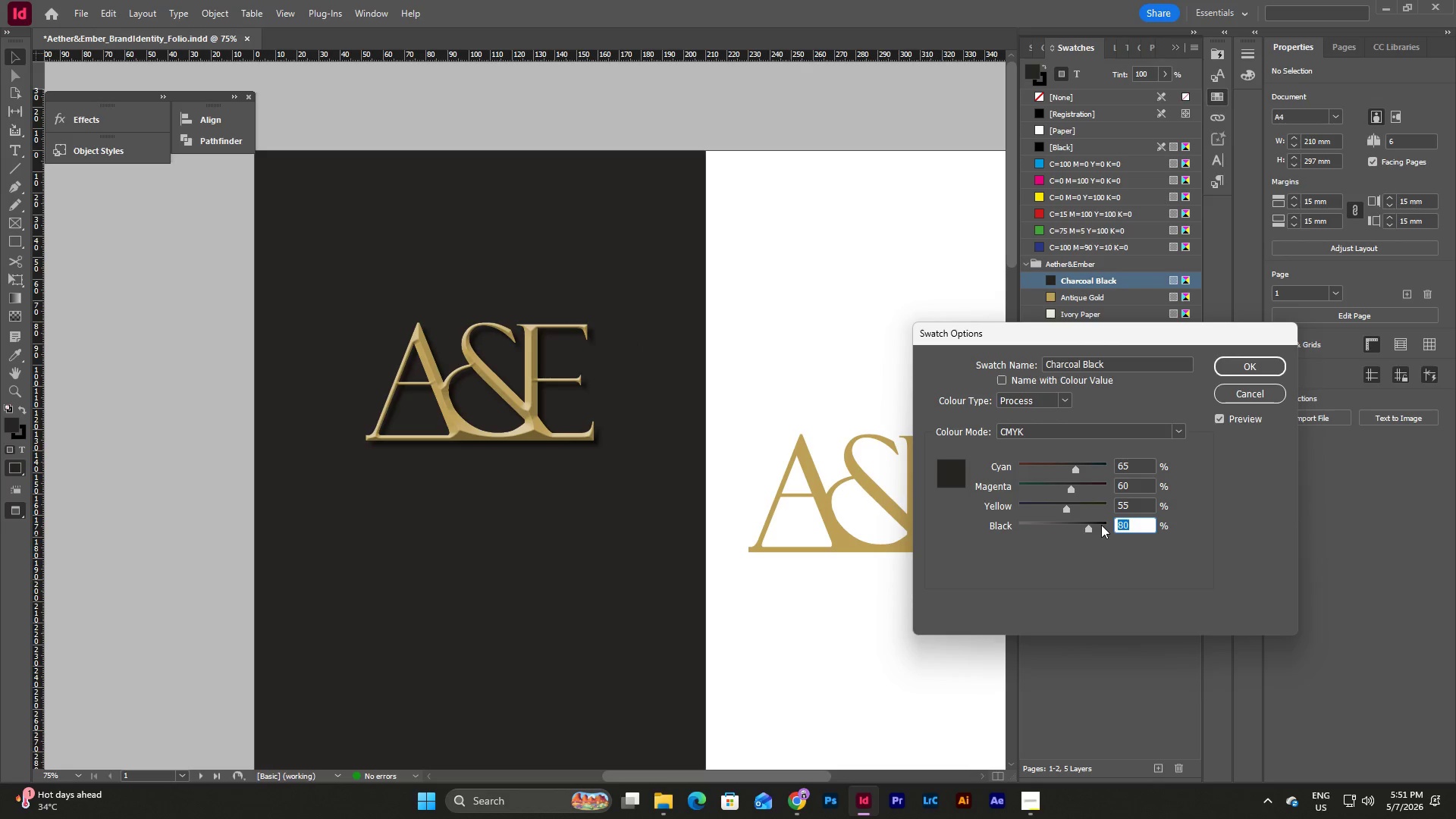 
key(Numpad8)
 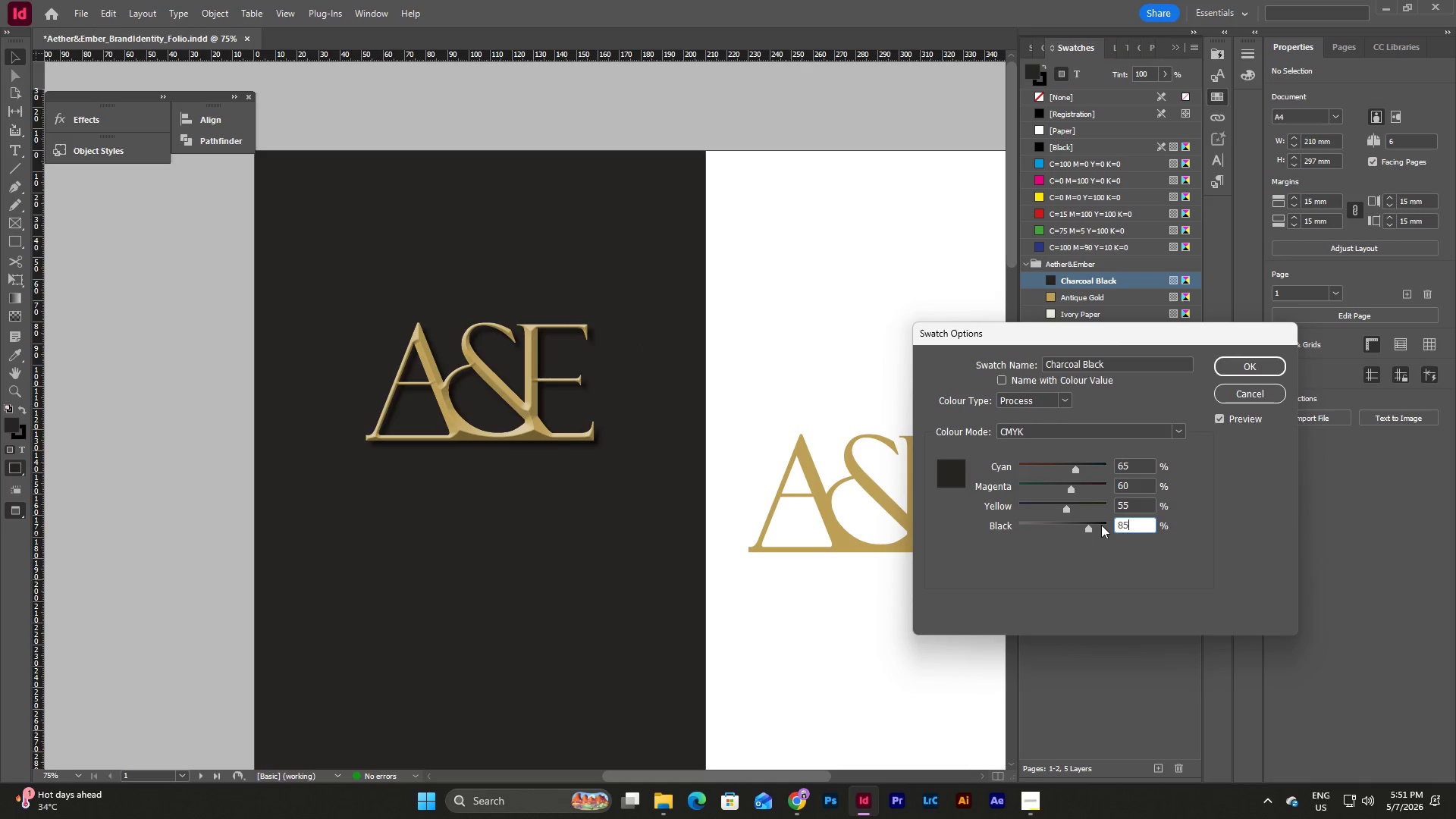 
key(Numpad5)
 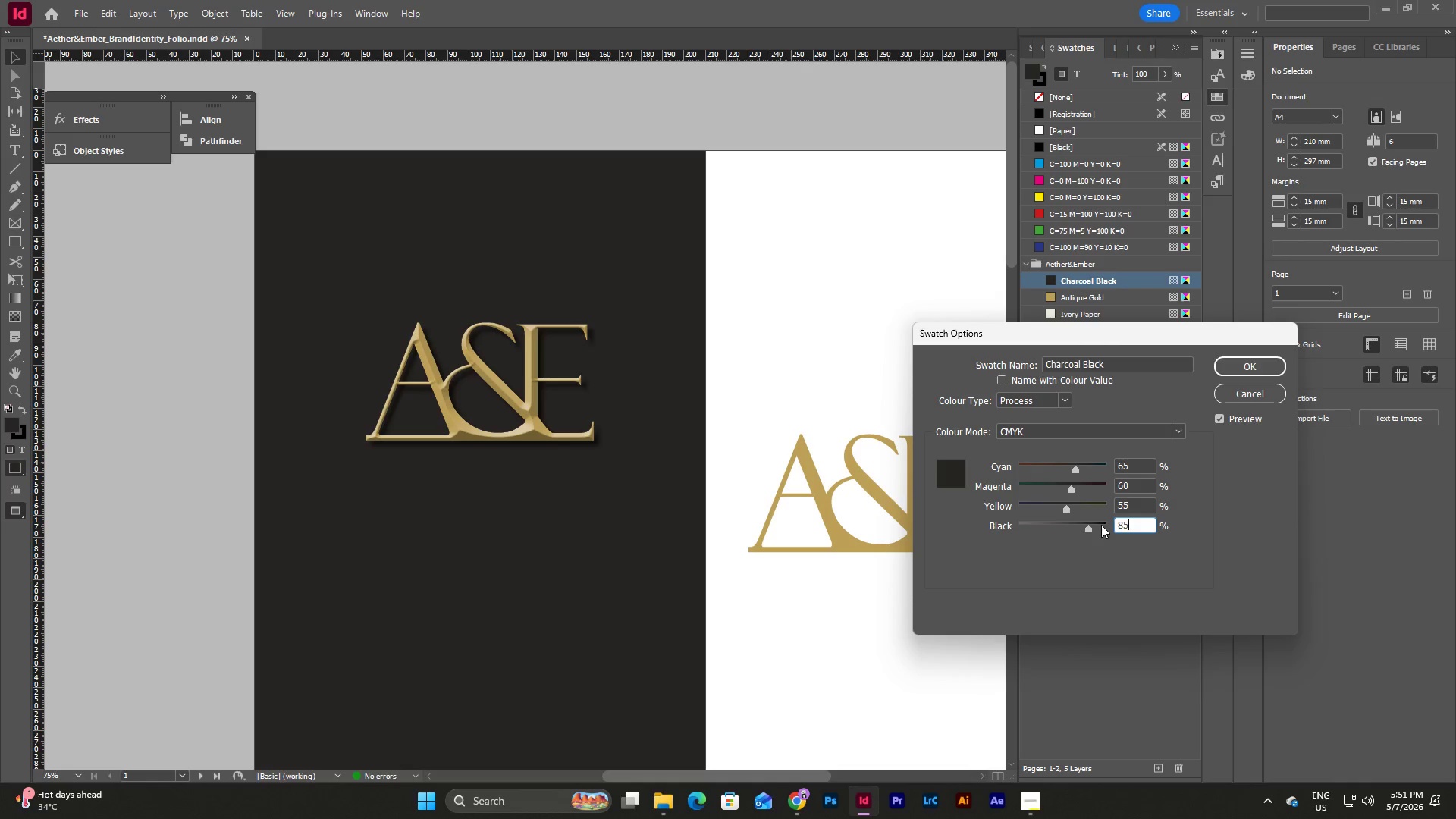 
key(Tab)
 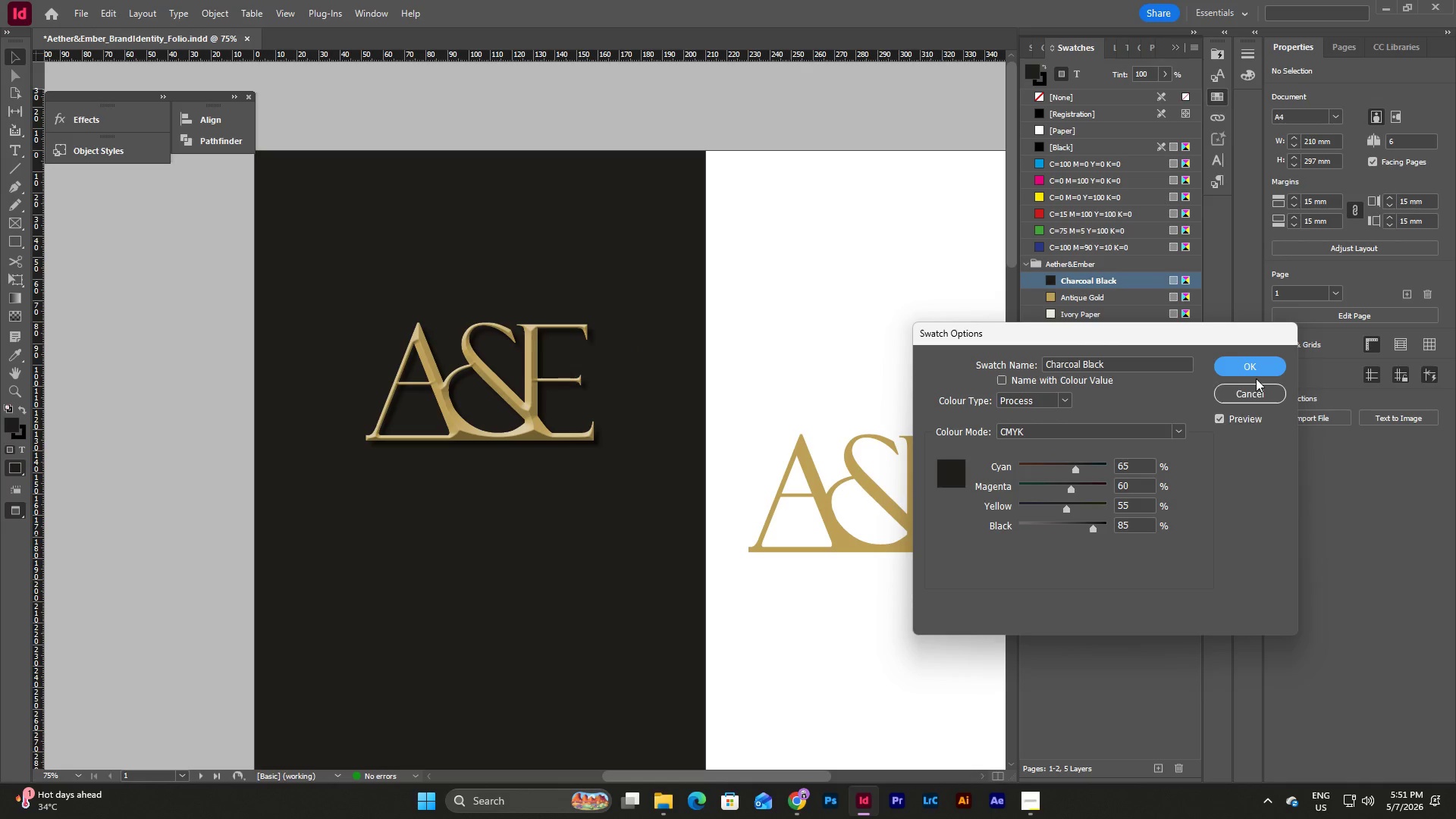 
left_click([1256, 362])
 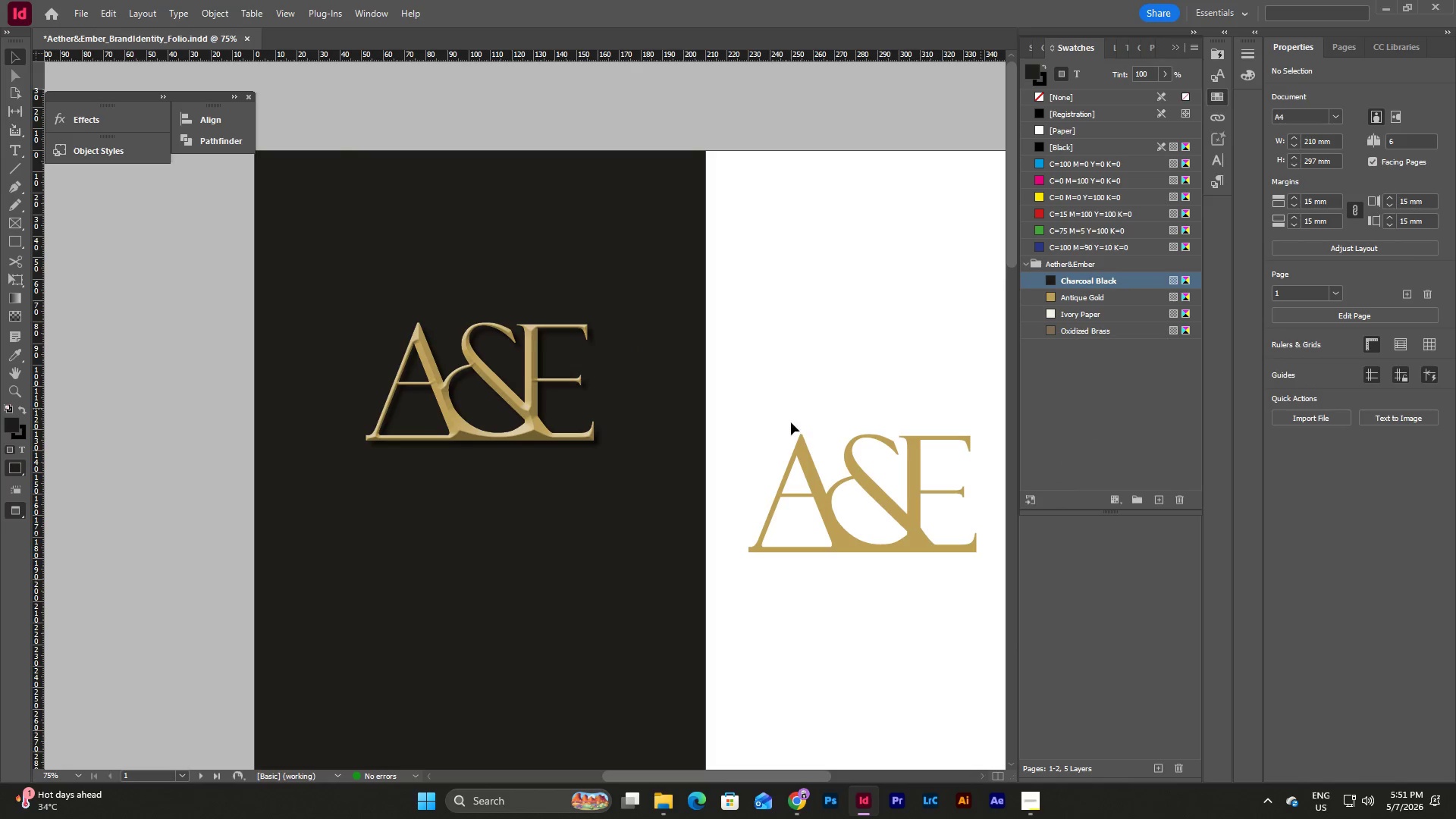 
scroll: coordinate [613, 408], scroll_direction: up, amount: 2.0
 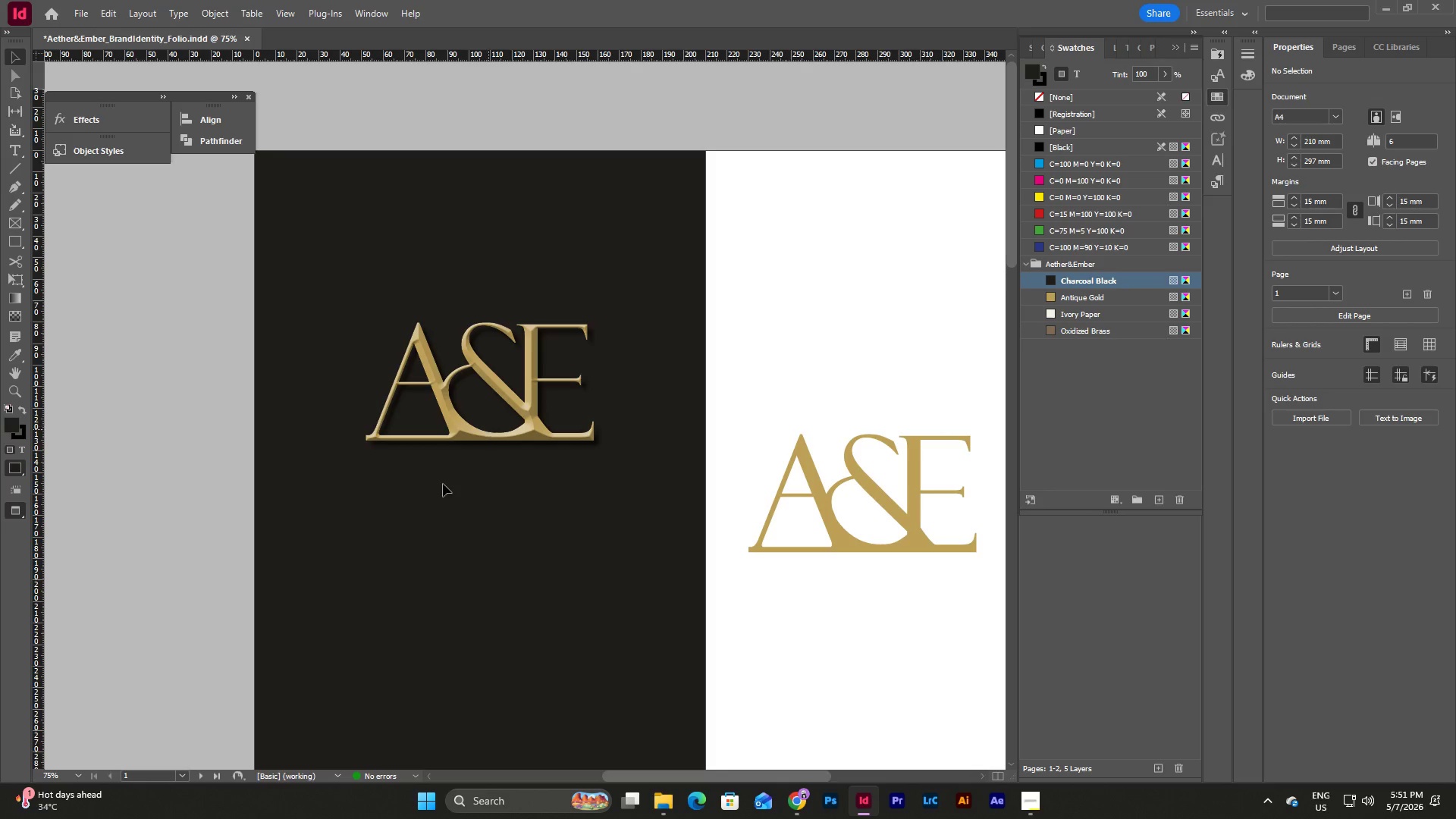 
left_click([560, 464])
 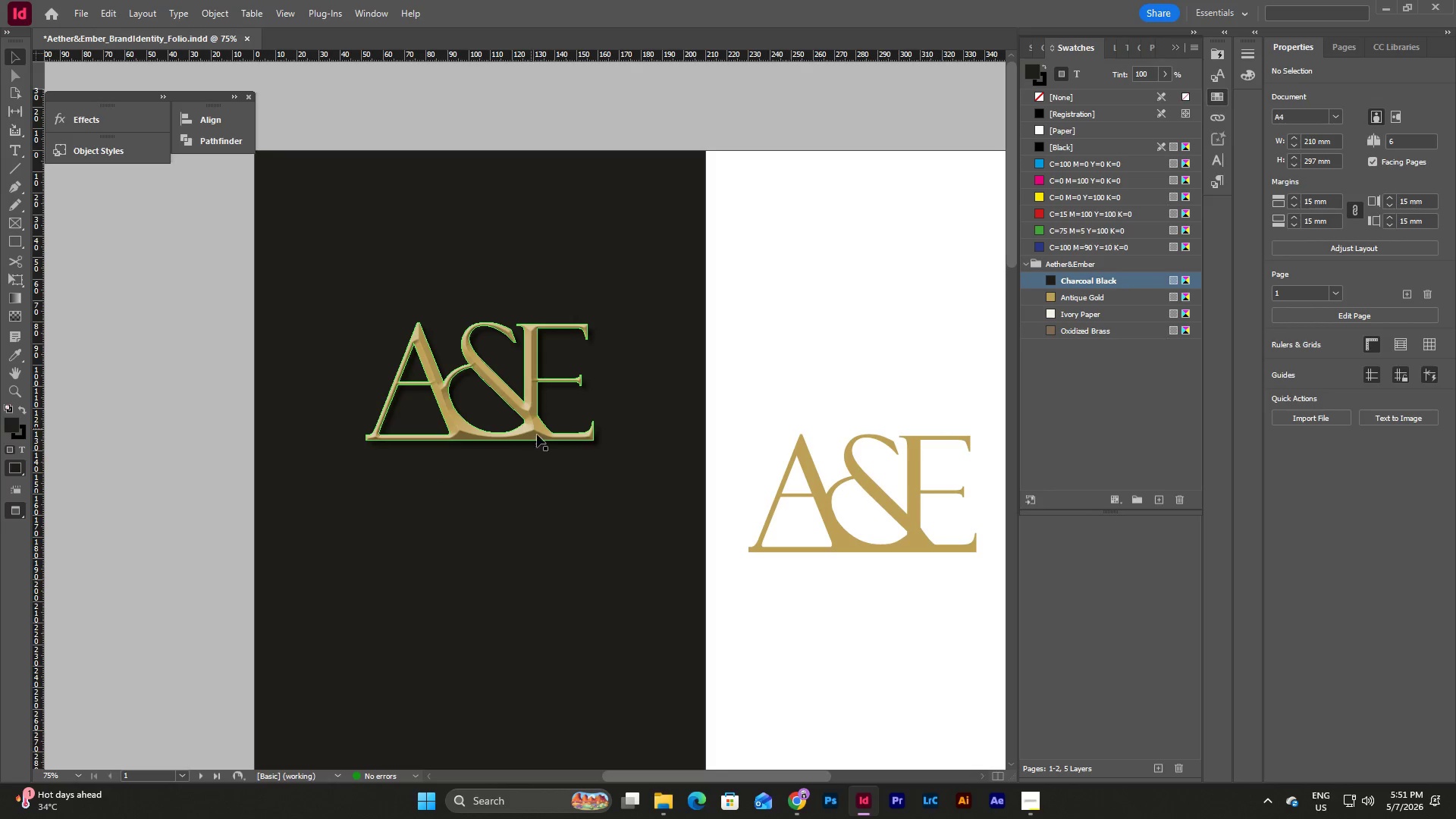 
left_click([567, 461])
 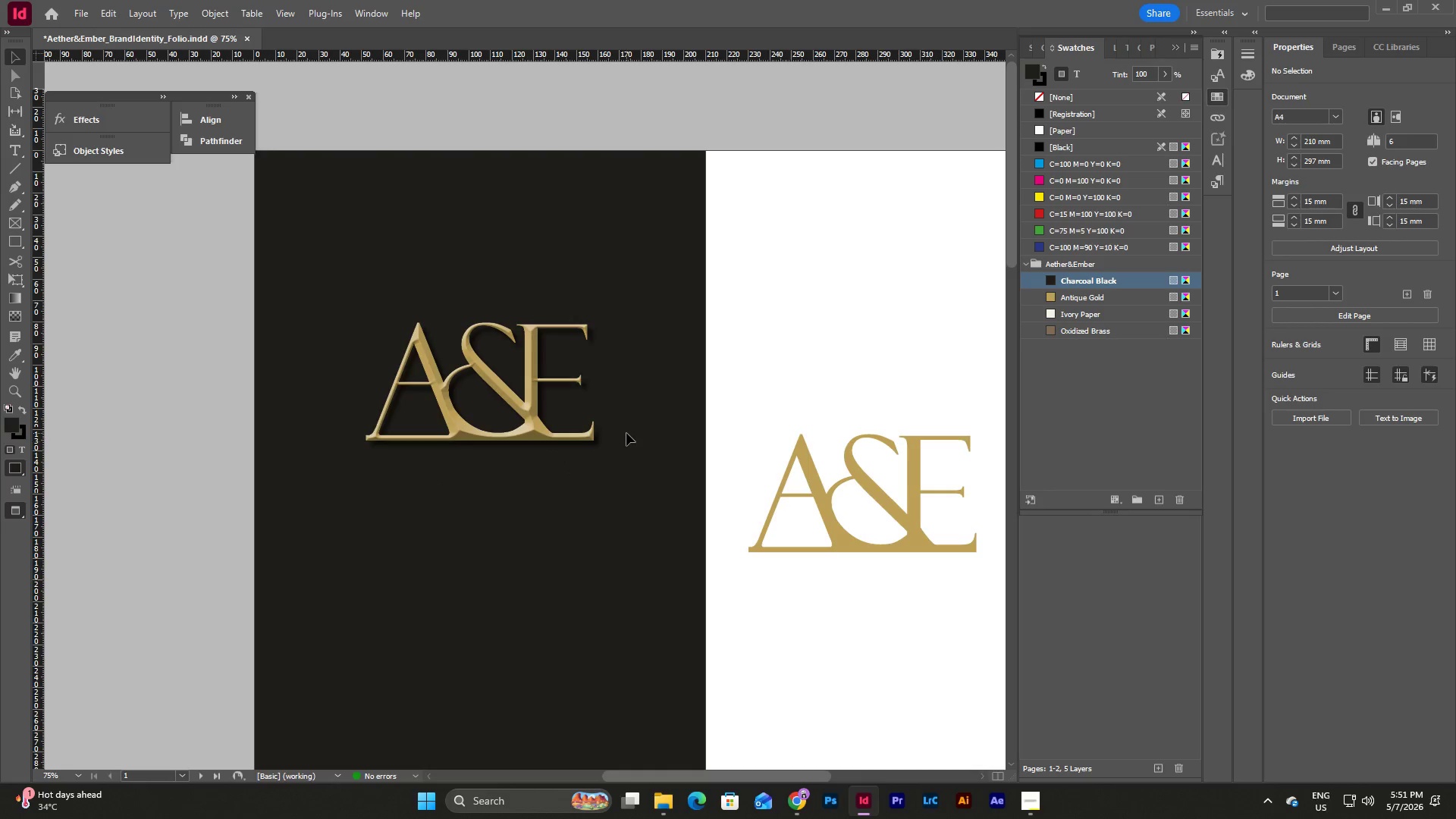 
scroll: coordinate [626, 433], scroll_direction: up, amount: 1.0
 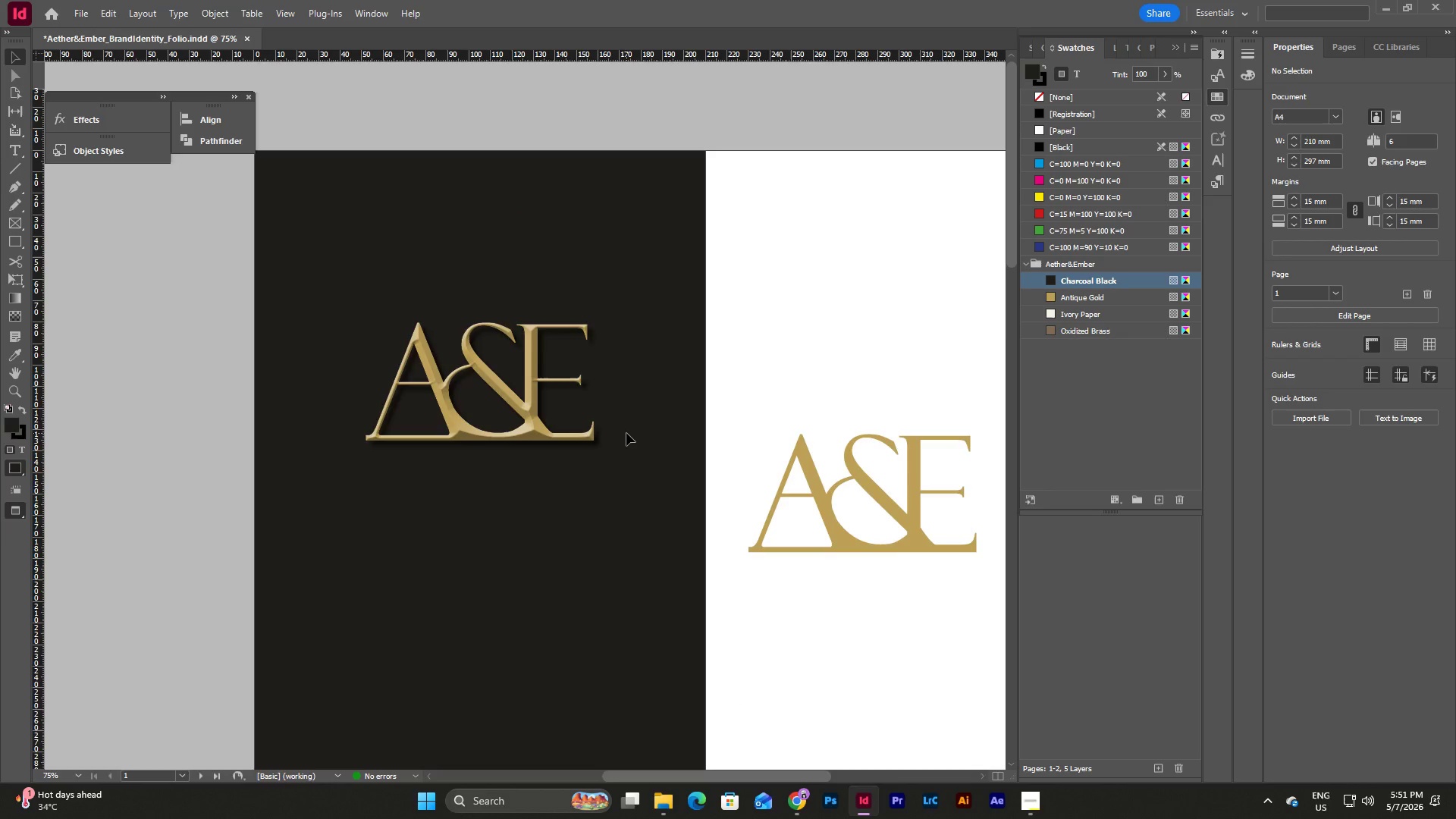 
key(W)
 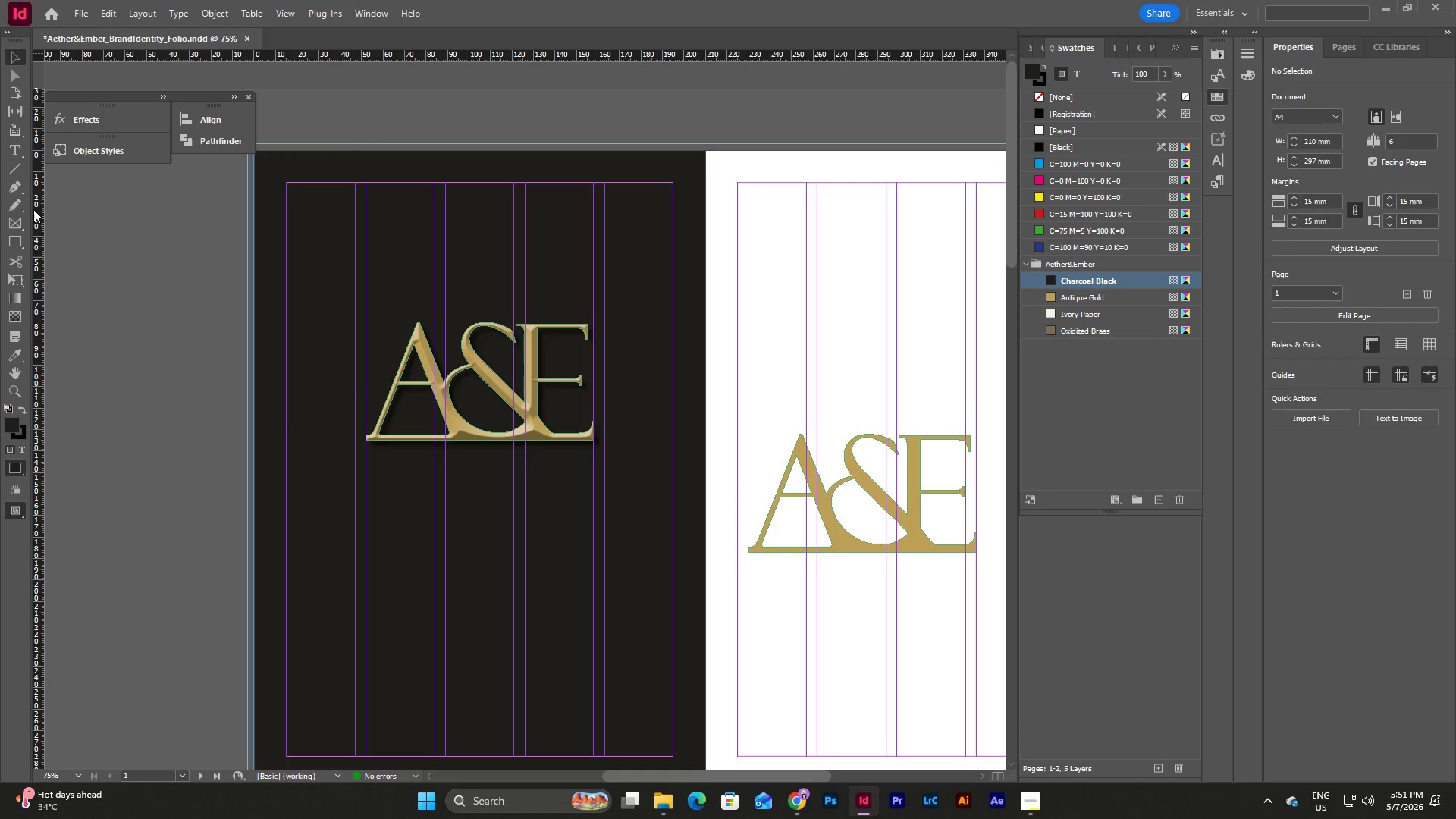 
left_click([18, 149])
 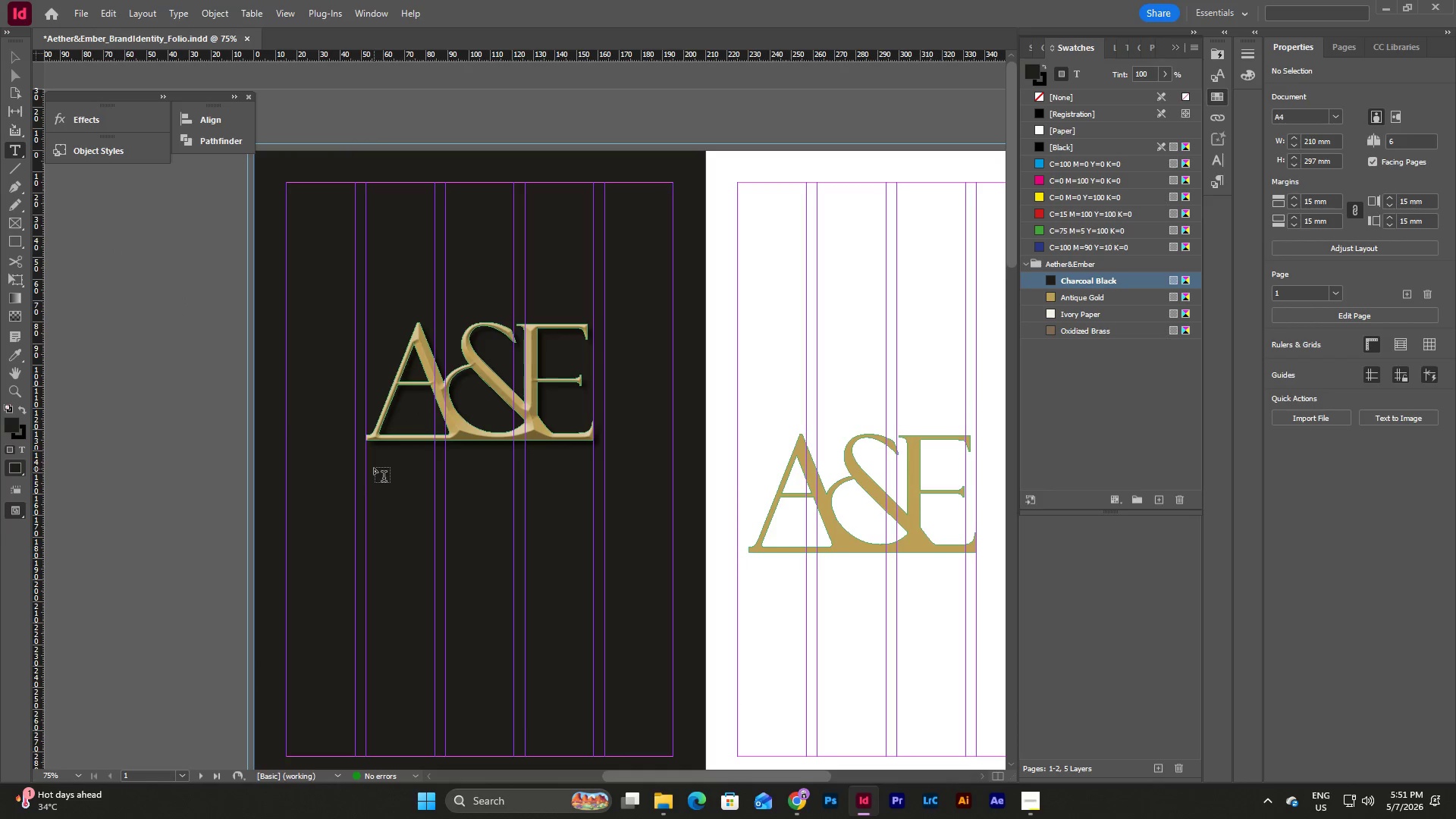 
left_click_drag(start_coordinate=[372, 466], to_coordinate=[593, 500])
 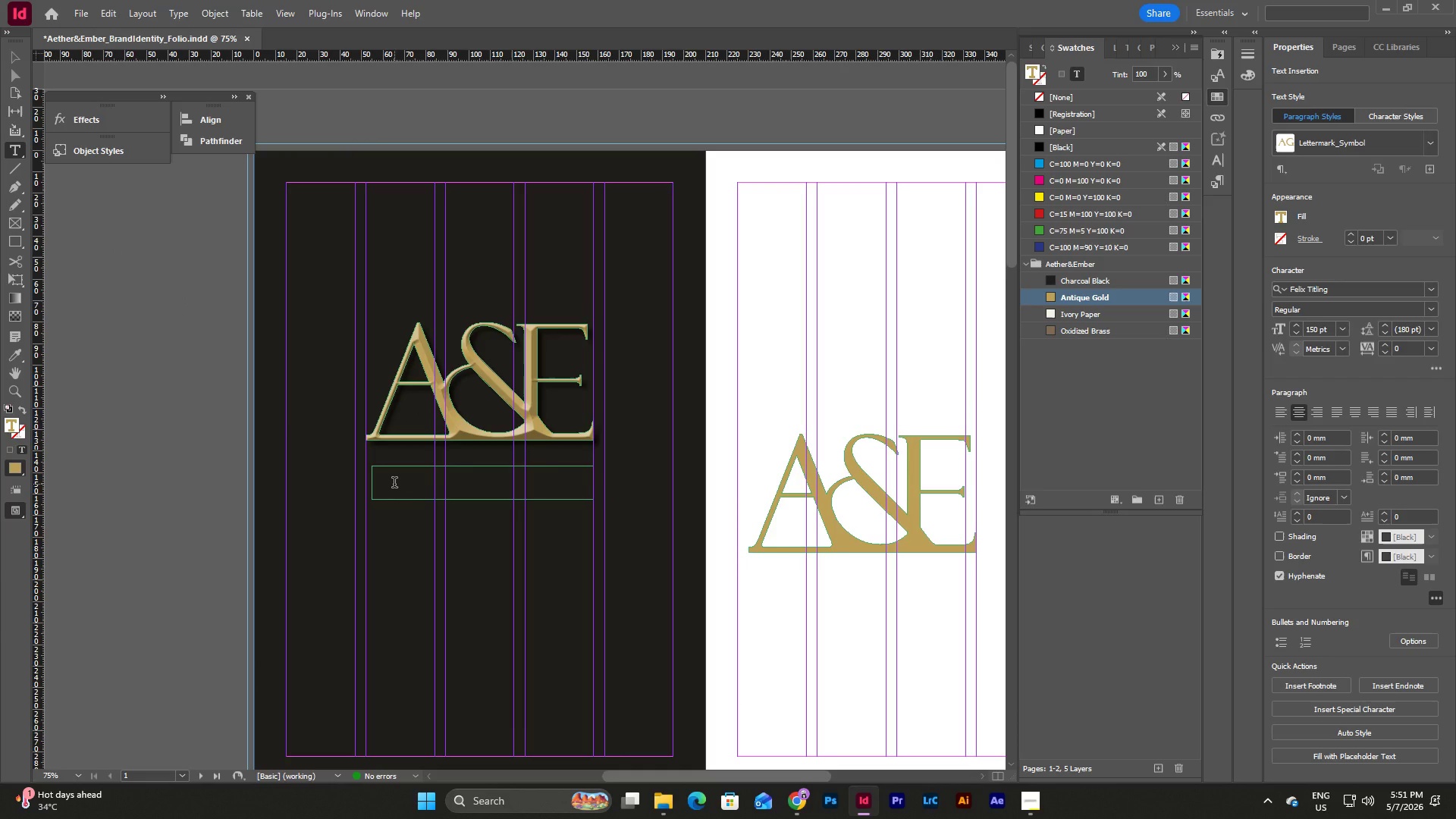 
key(V)
 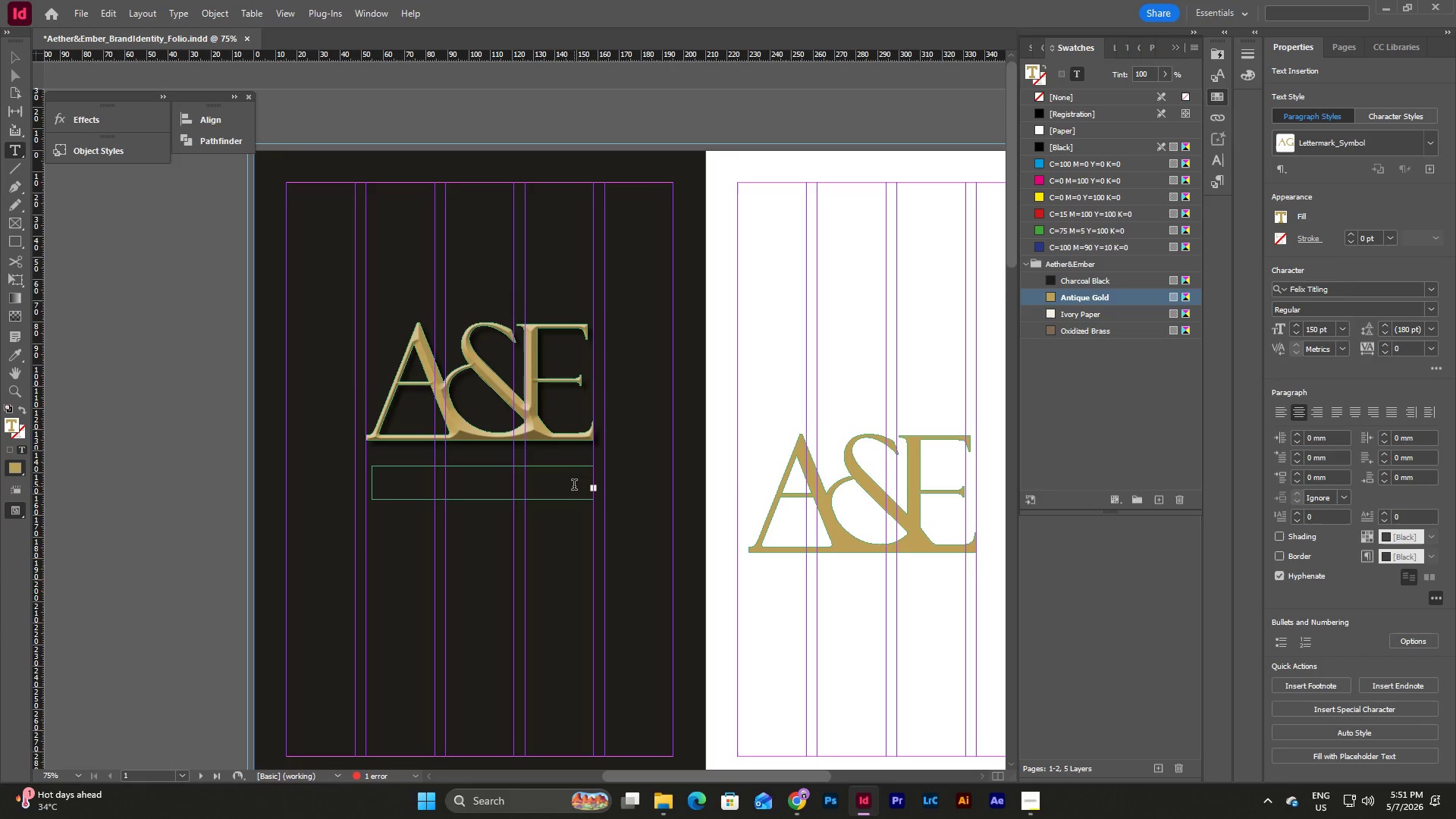 
key(Escape)
 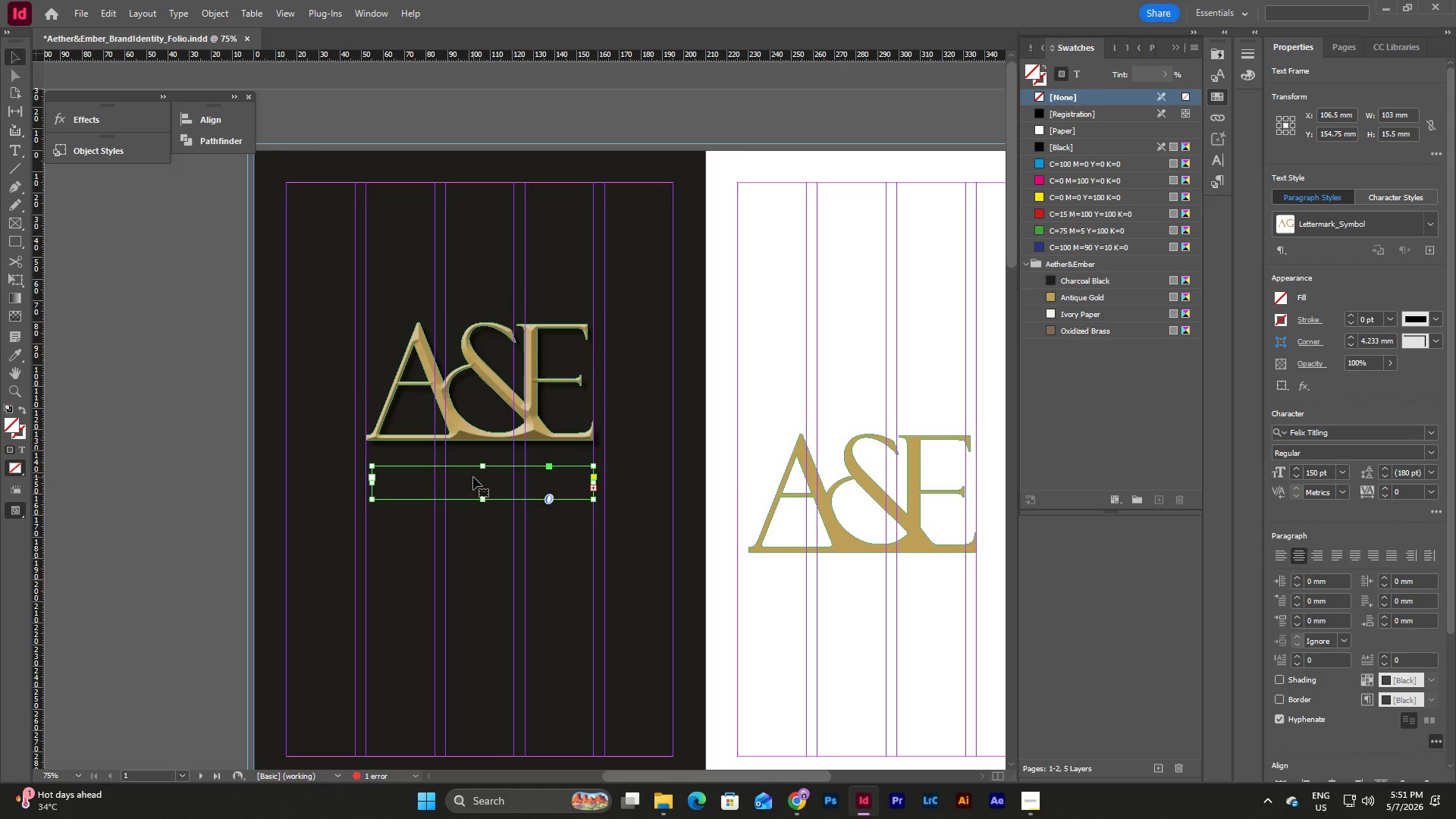 
double_click([473, 477])
 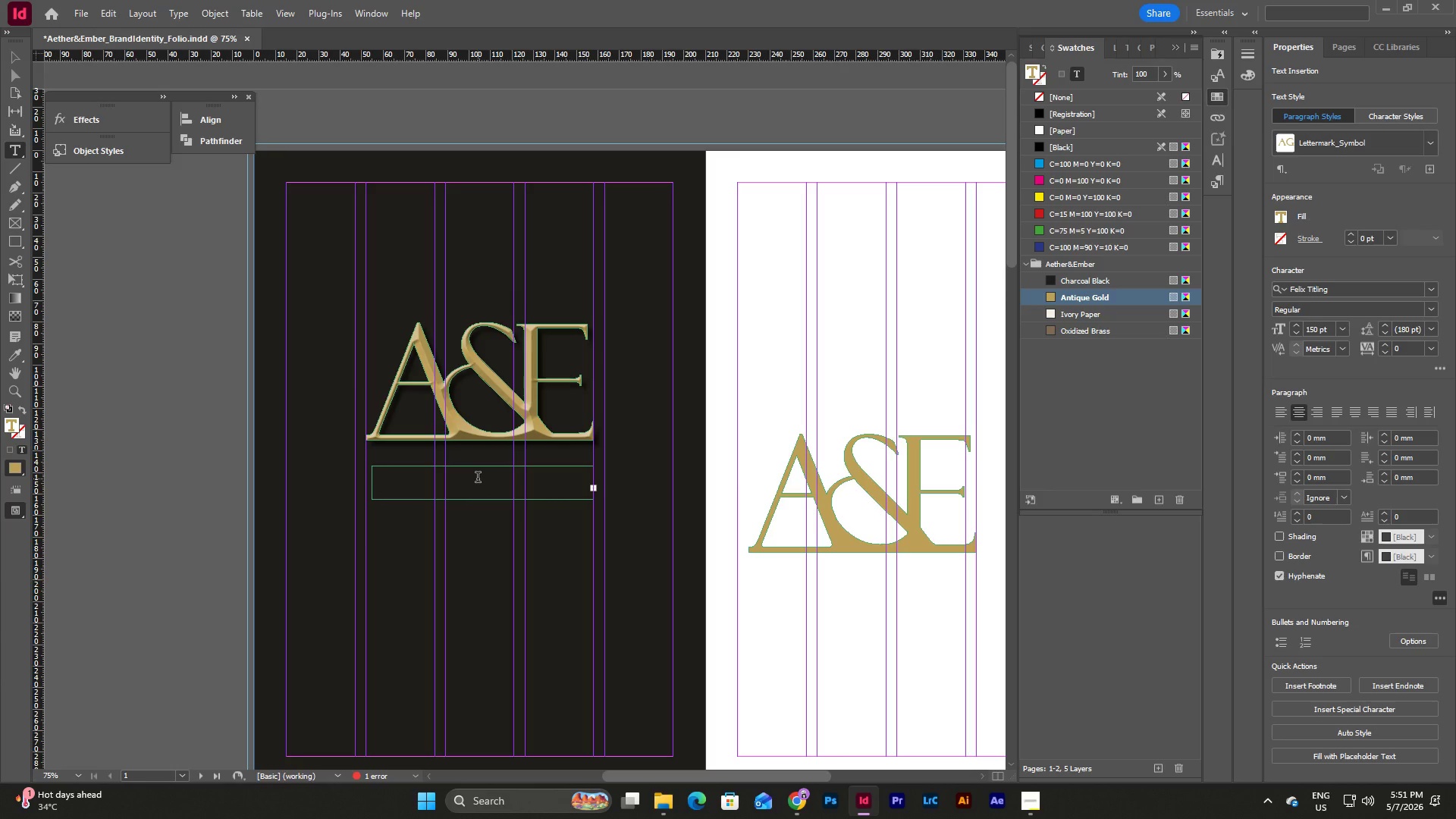 
left_click([478, 479])
 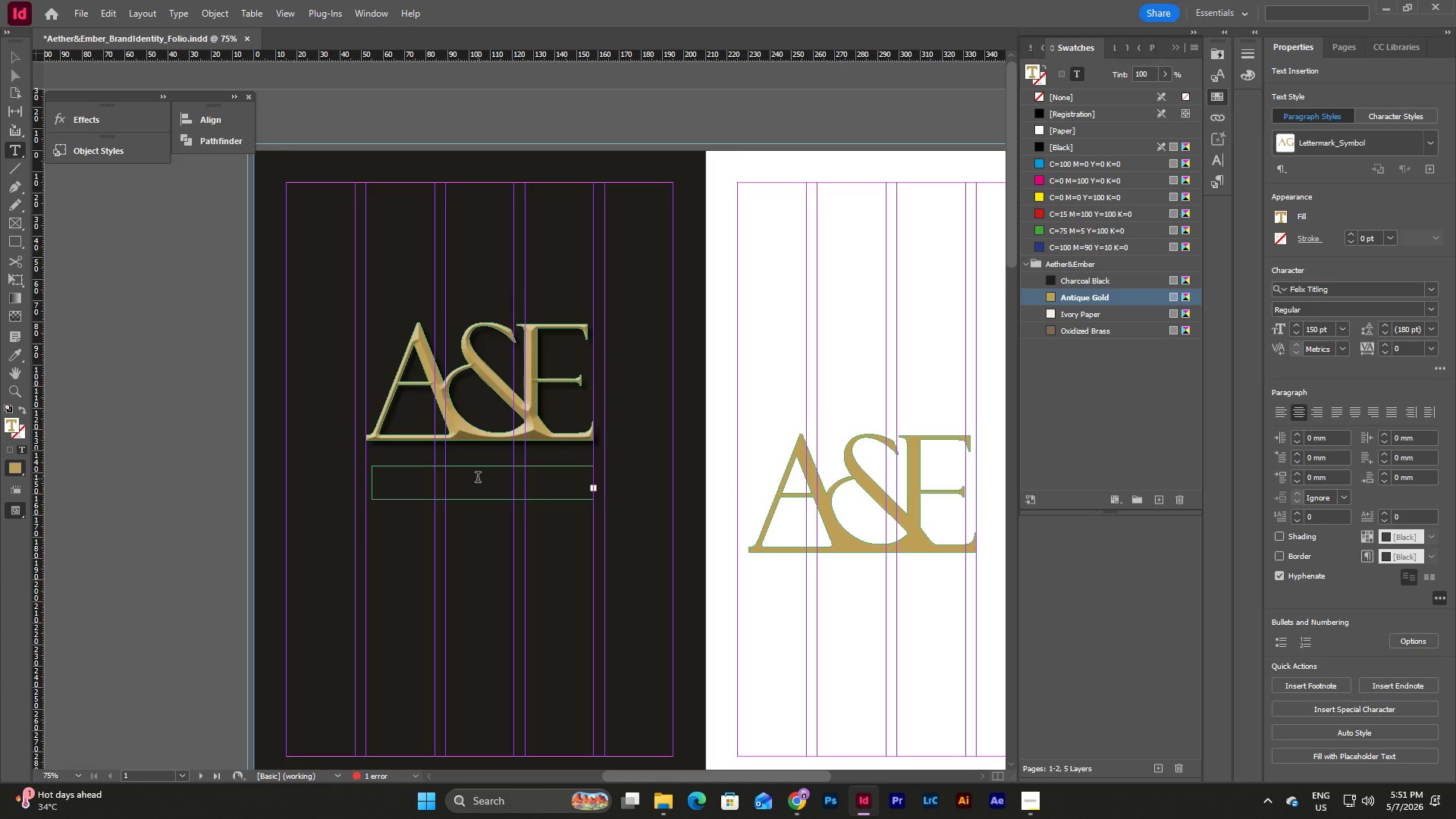 
type(AE)
key(Escape)
 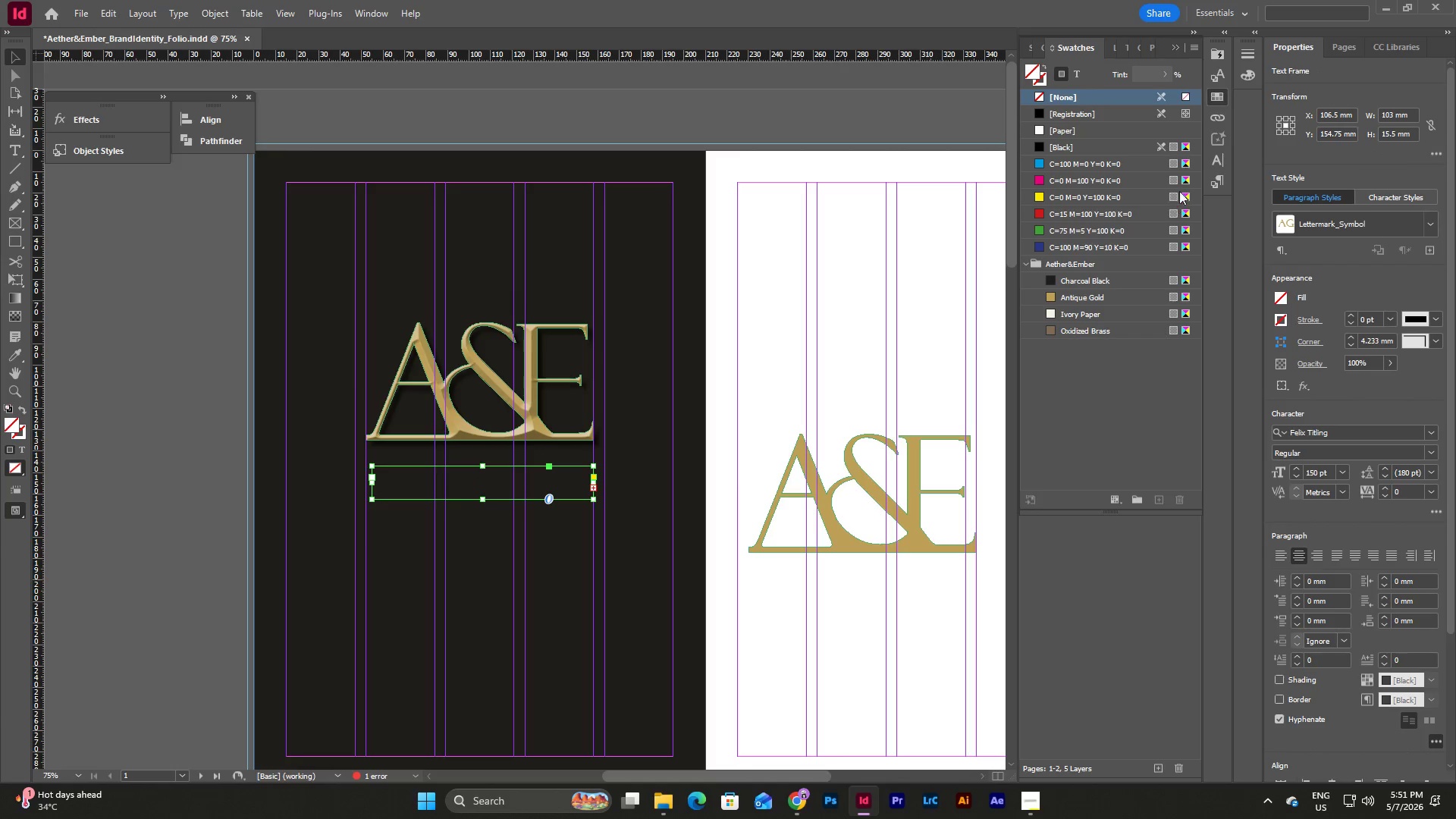 
double_click([1216, 177])
 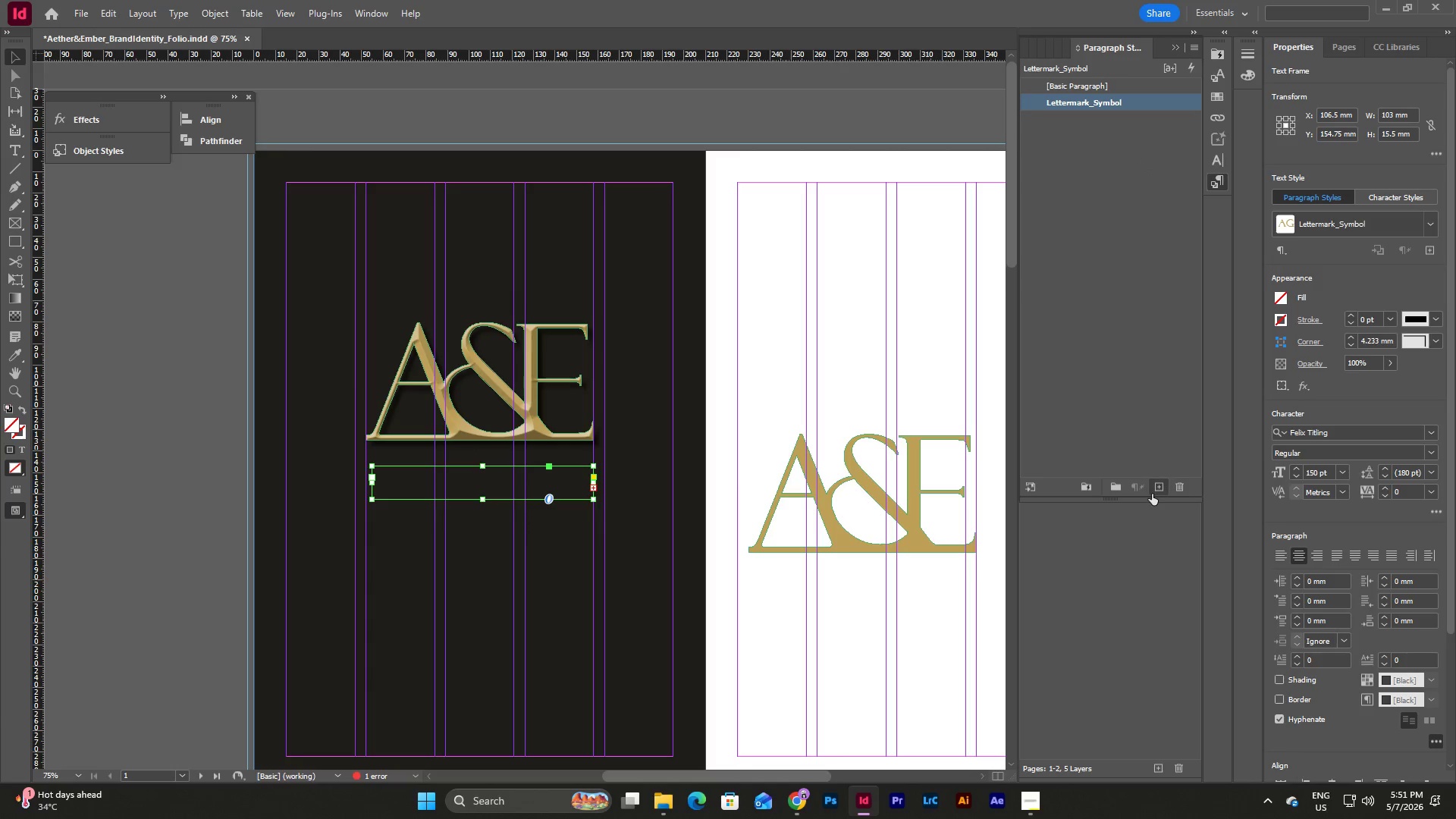 
left_click([1159, 488])
 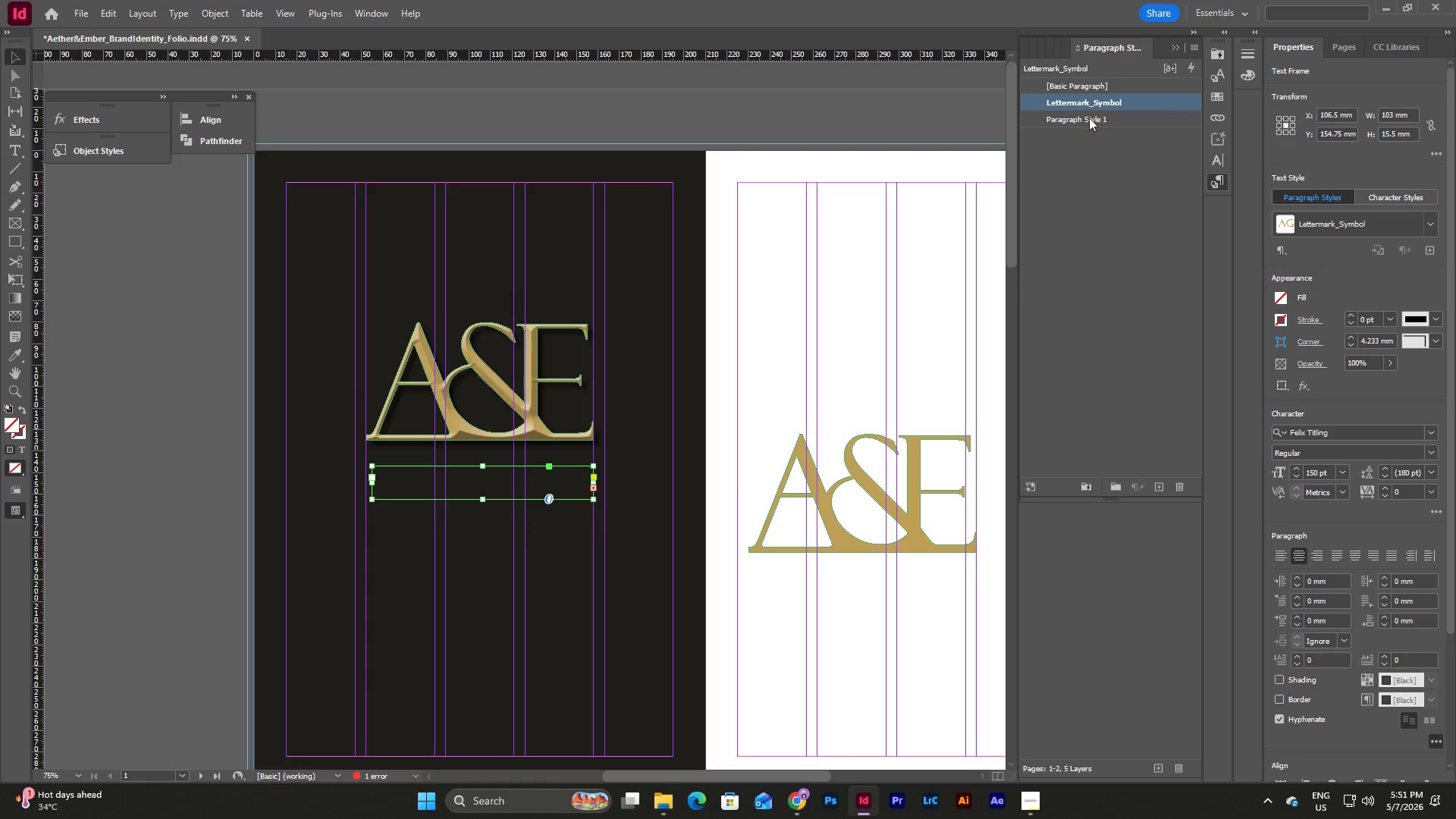 
double_click([1089, 118])
 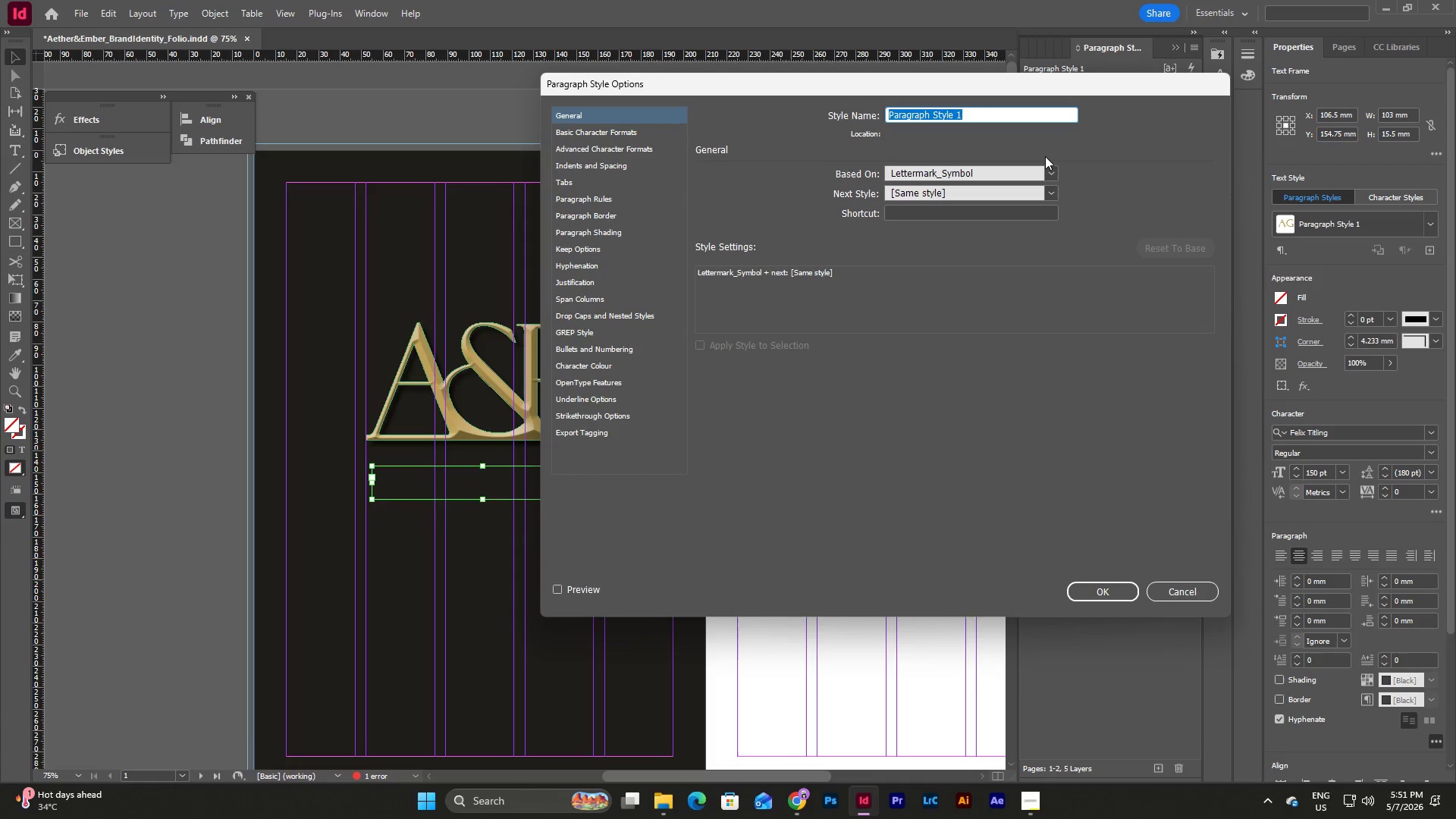 
left_click([595, 130])
 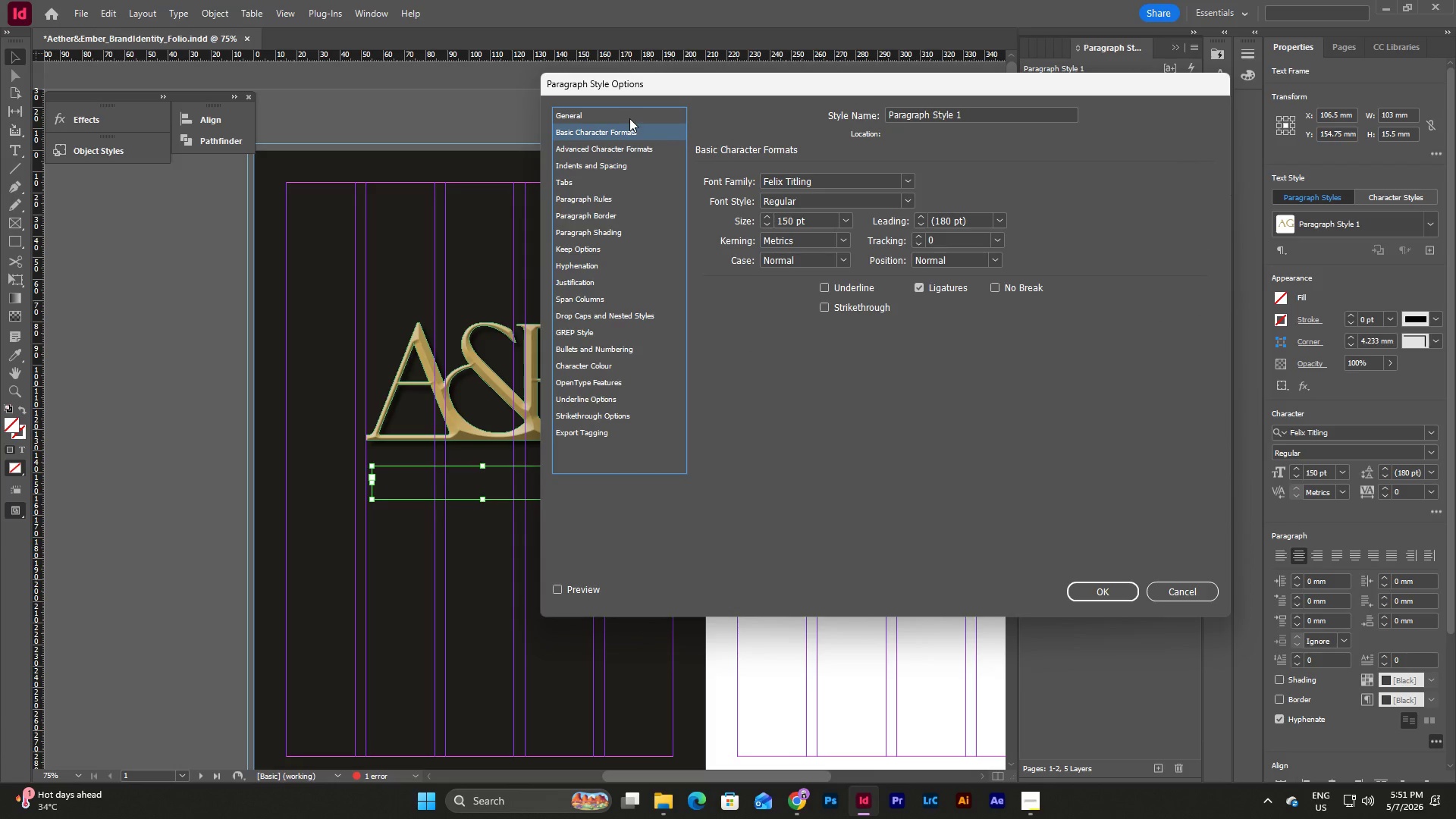 
left_click([615, 118])
 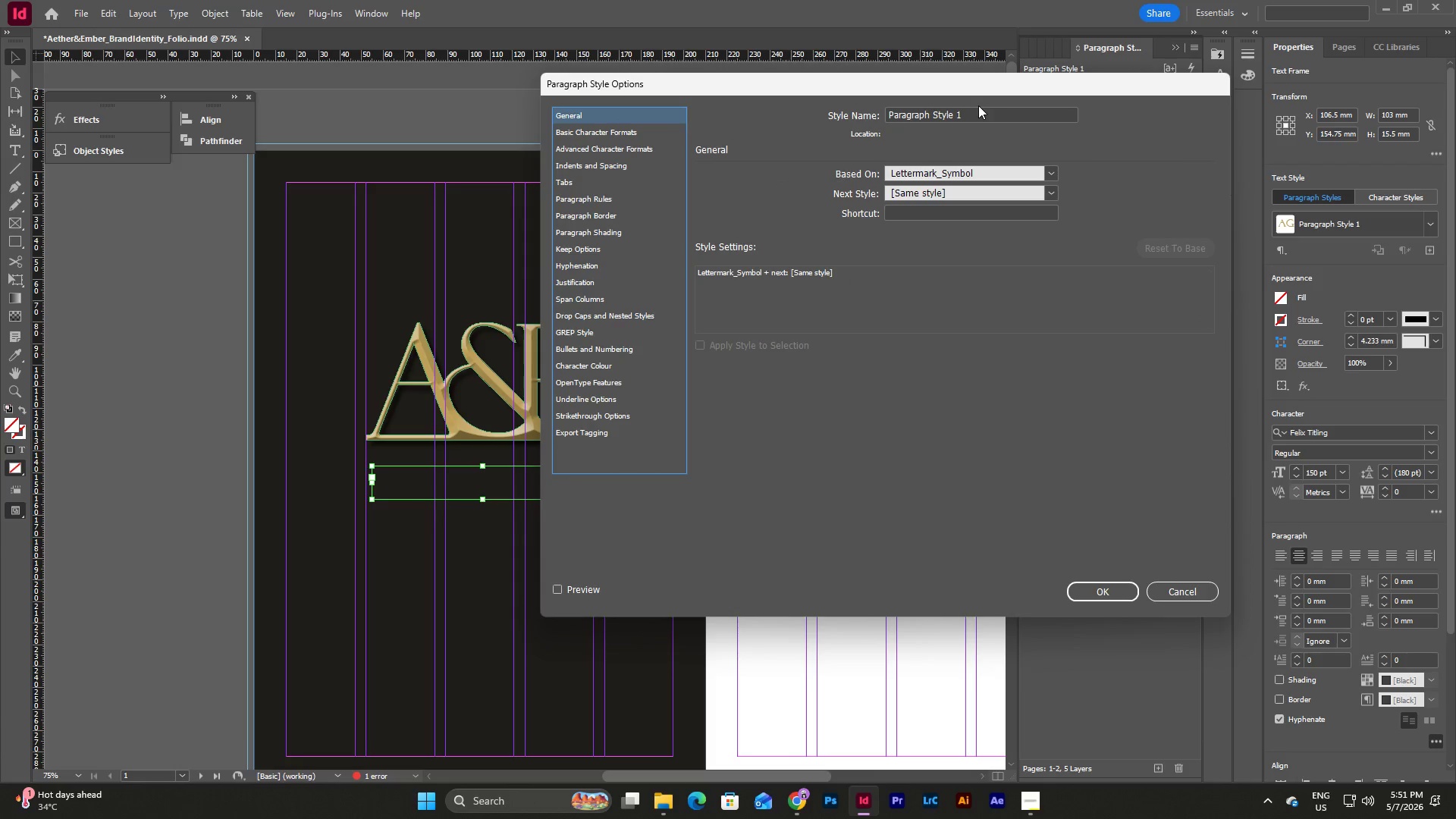 
left_click([977, 120])
 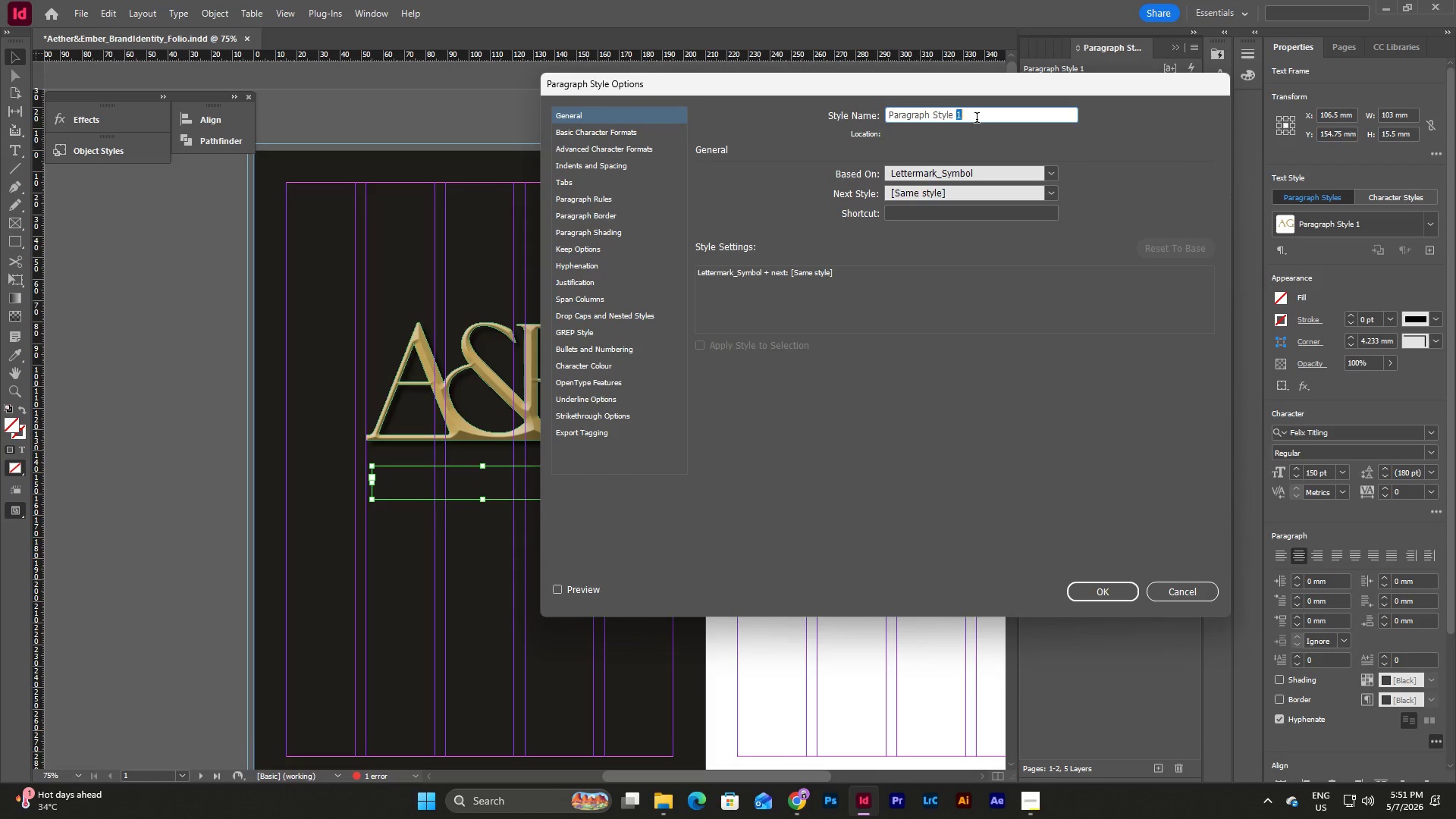 
left_click_drag(start_coordinate=[977, 120], to_coordinate=[799, 126])
 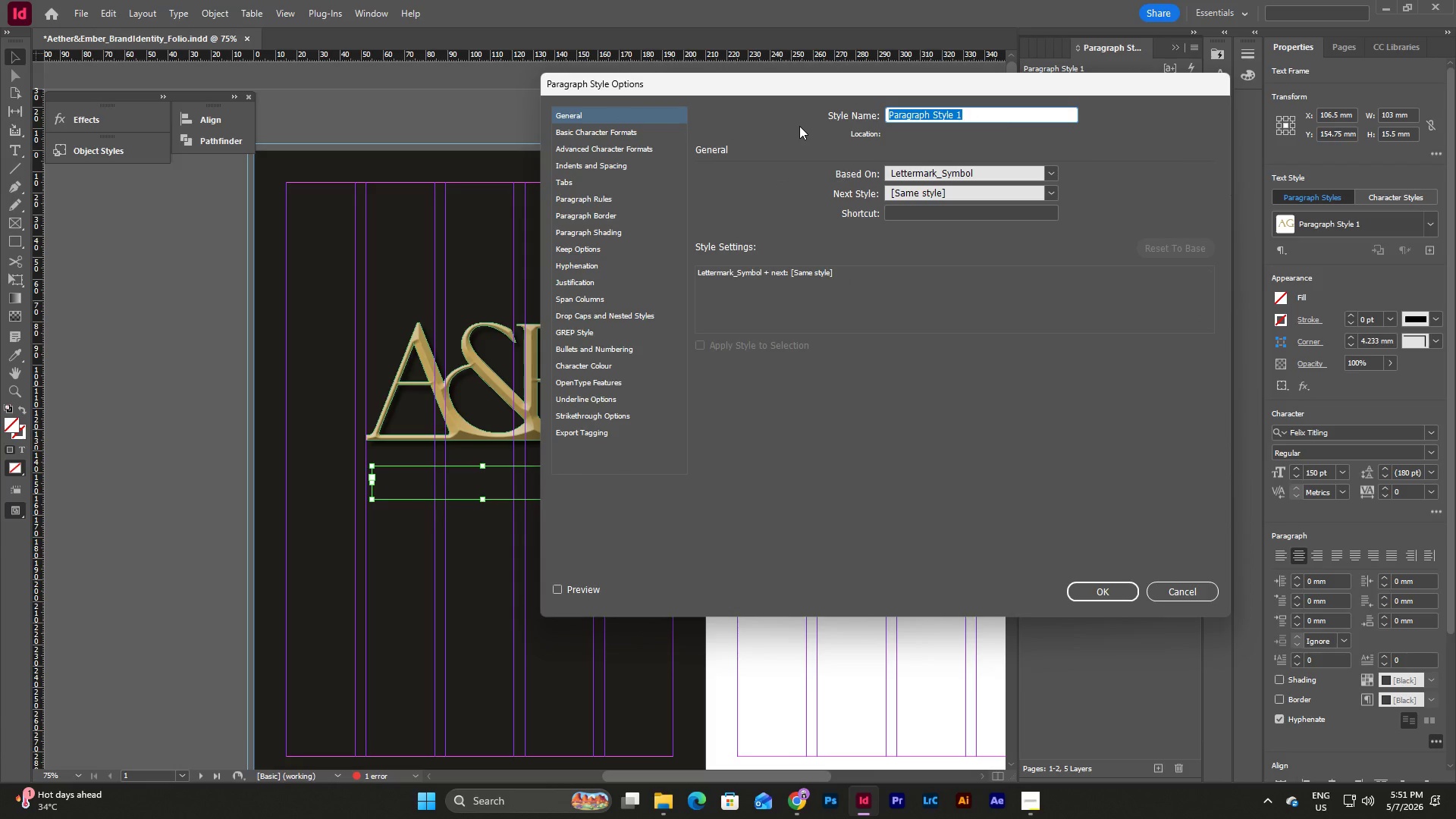 
type(Lettermark_Typho)
key(Backspace)
key(Backspace)
type(opgrAP)
key(Backspace)
key(Backspace)
type(aphy)
 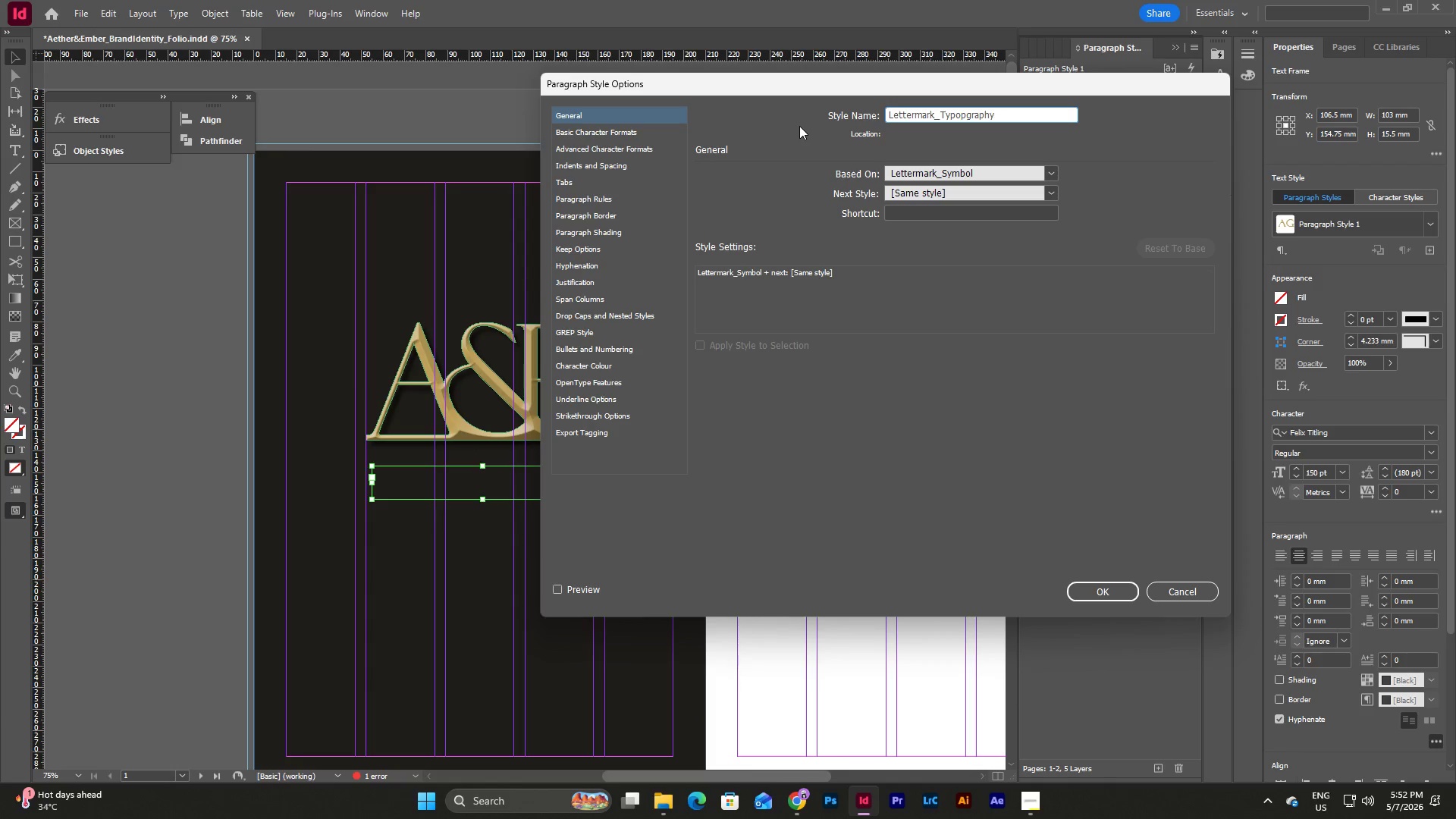 
left_click([845, 221])
 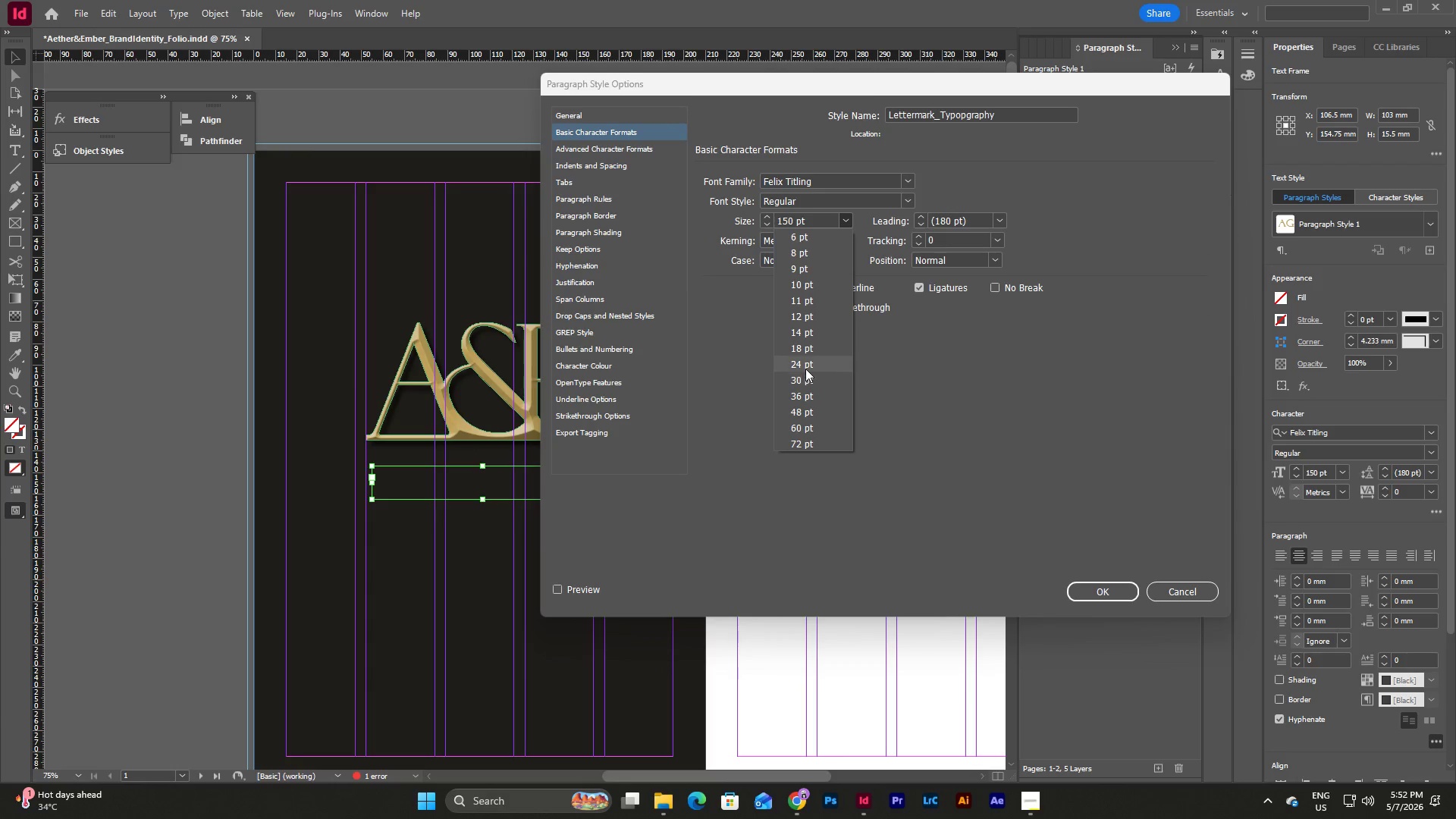 
left_click([805, 368])
 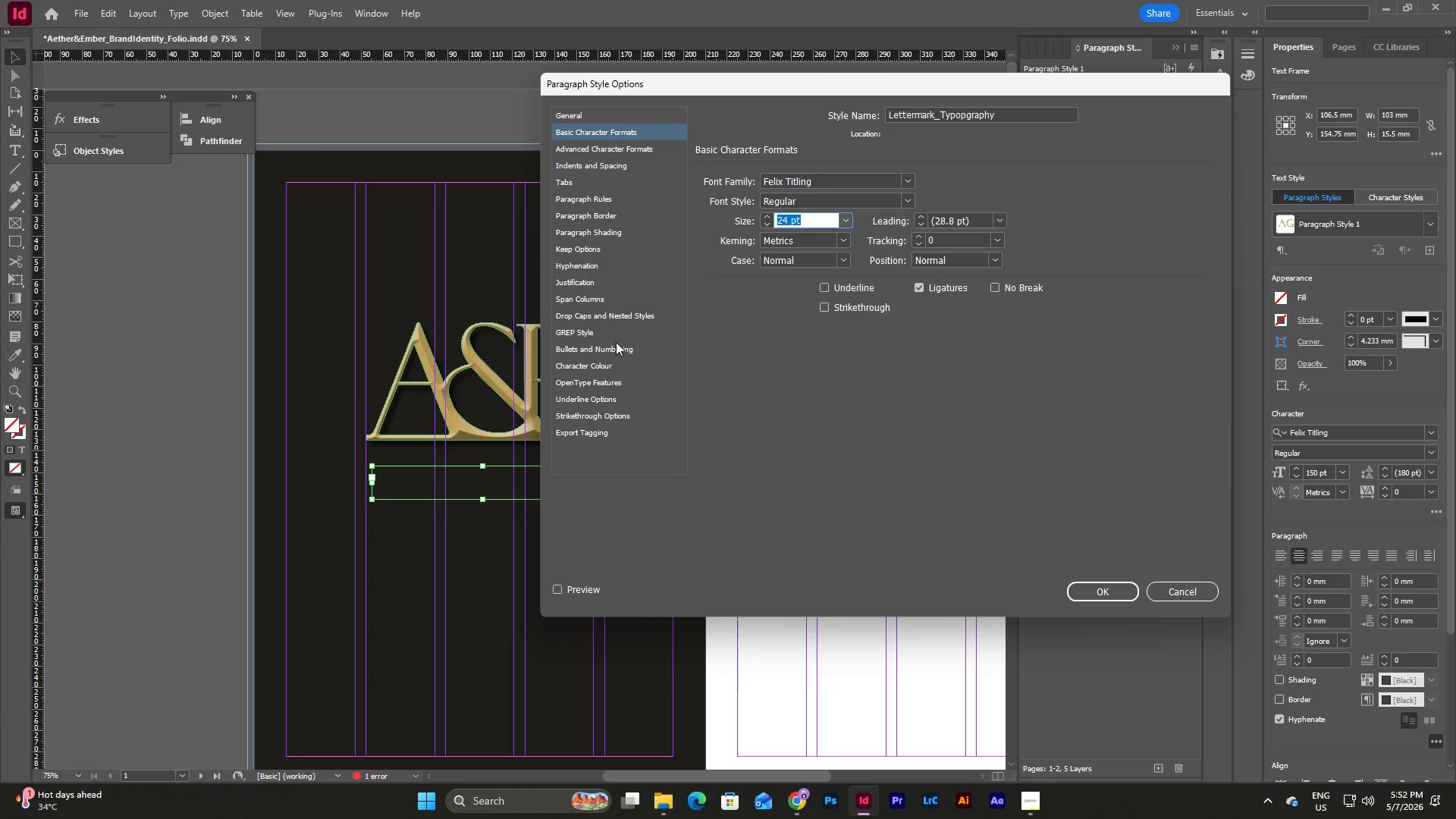 
left_click([592, 364])
 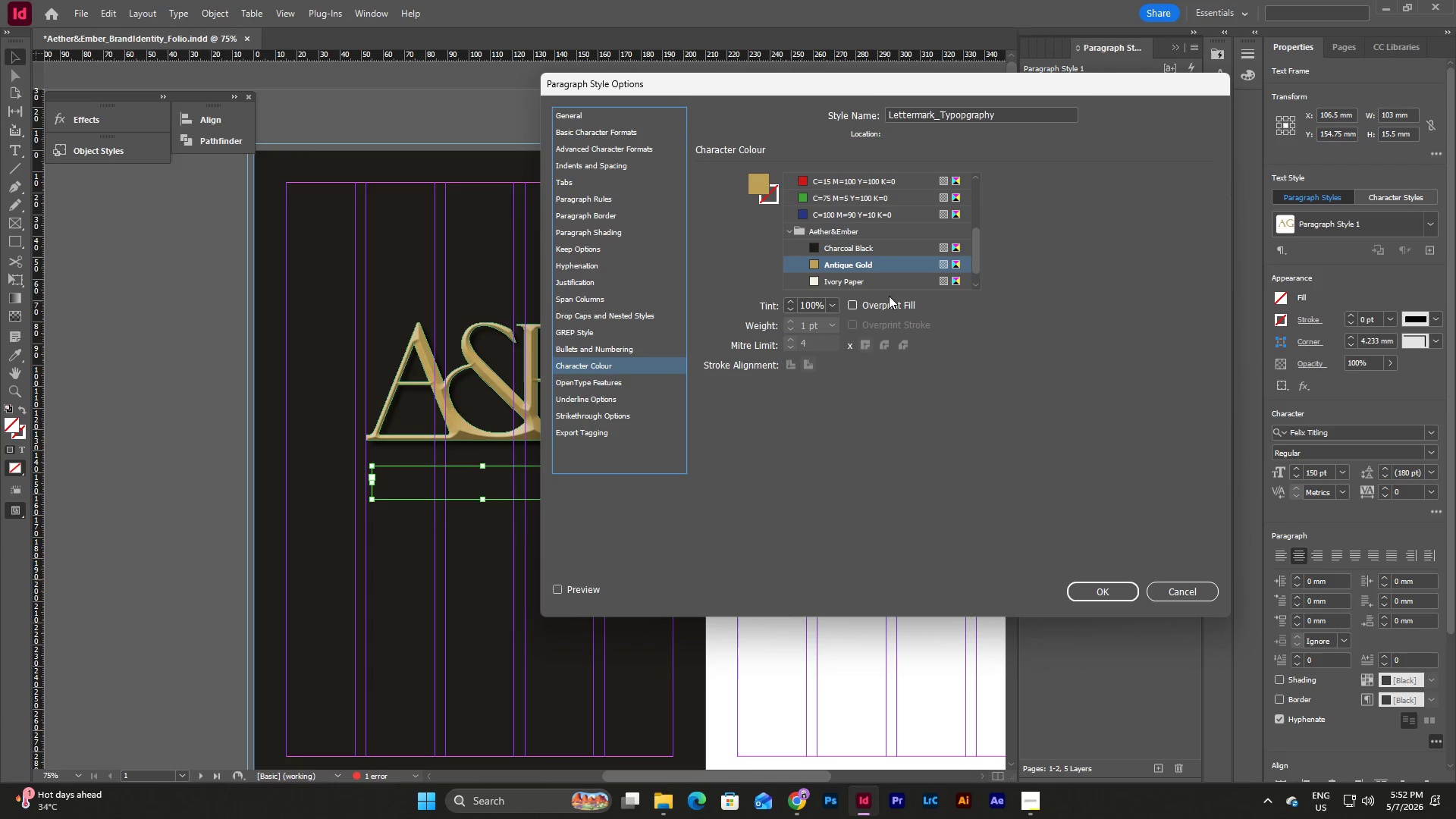 
left_click([868, 286])
 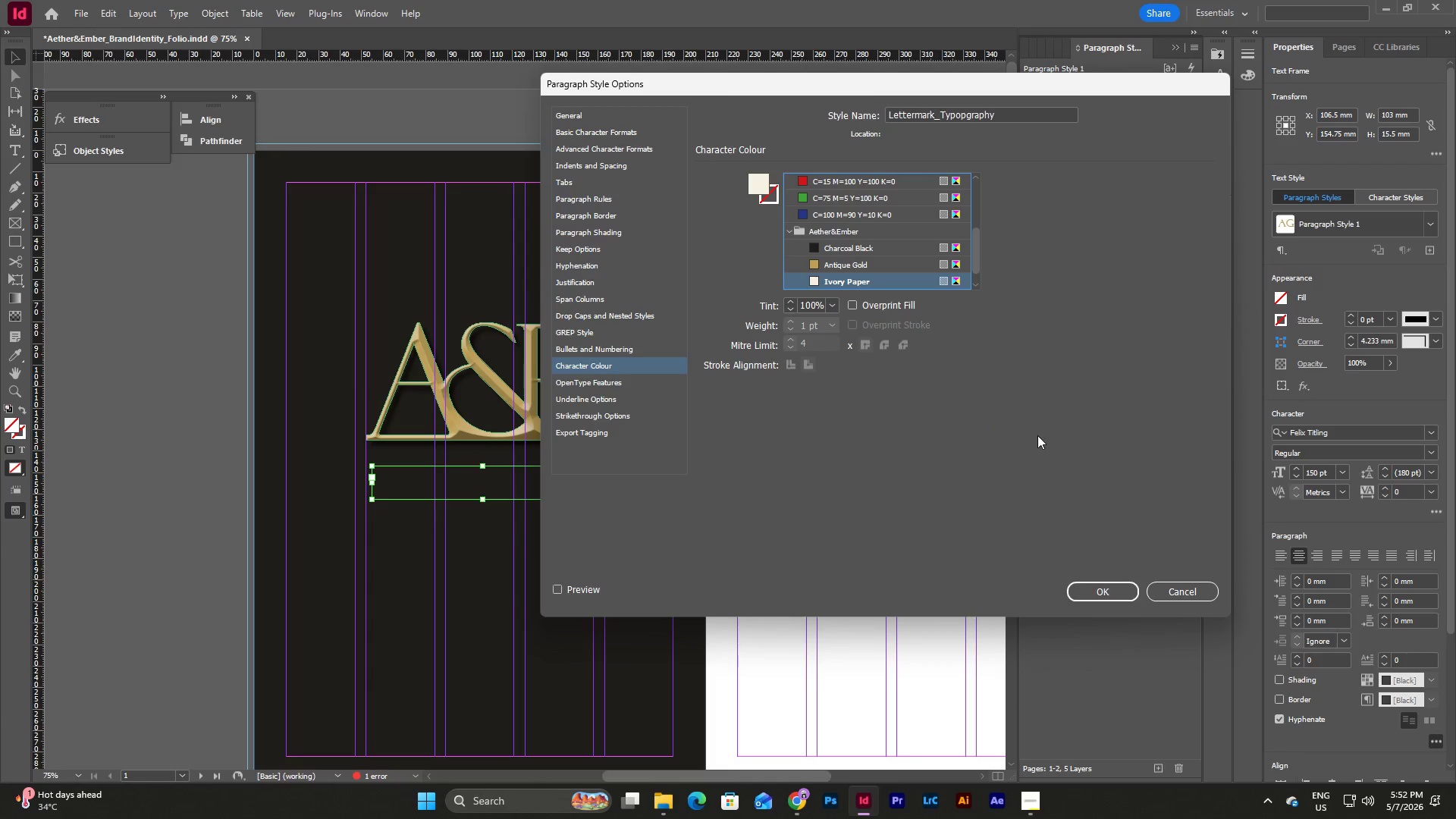 
left_click([899, 268])
 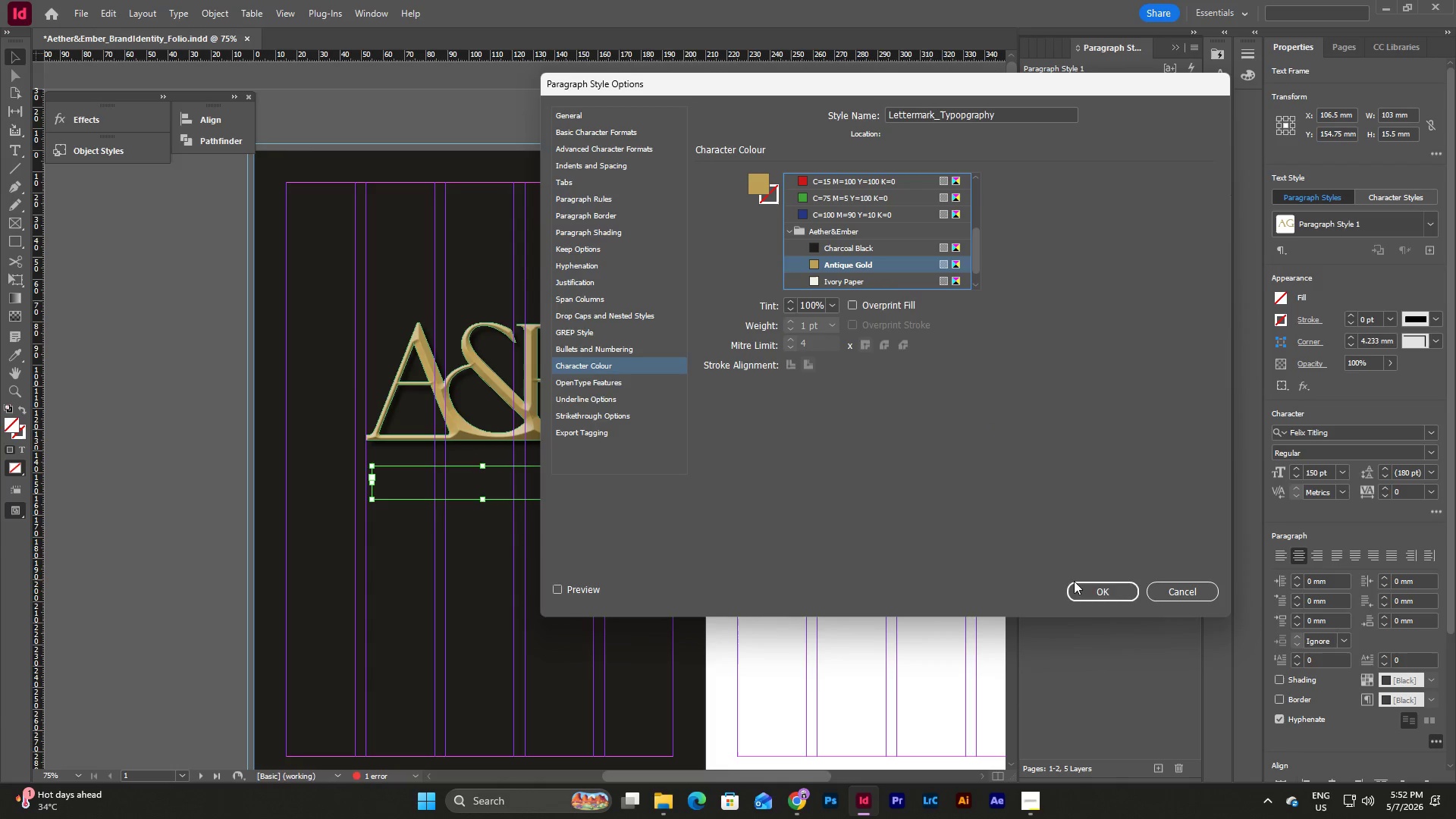 
double_click([1094, 592])
 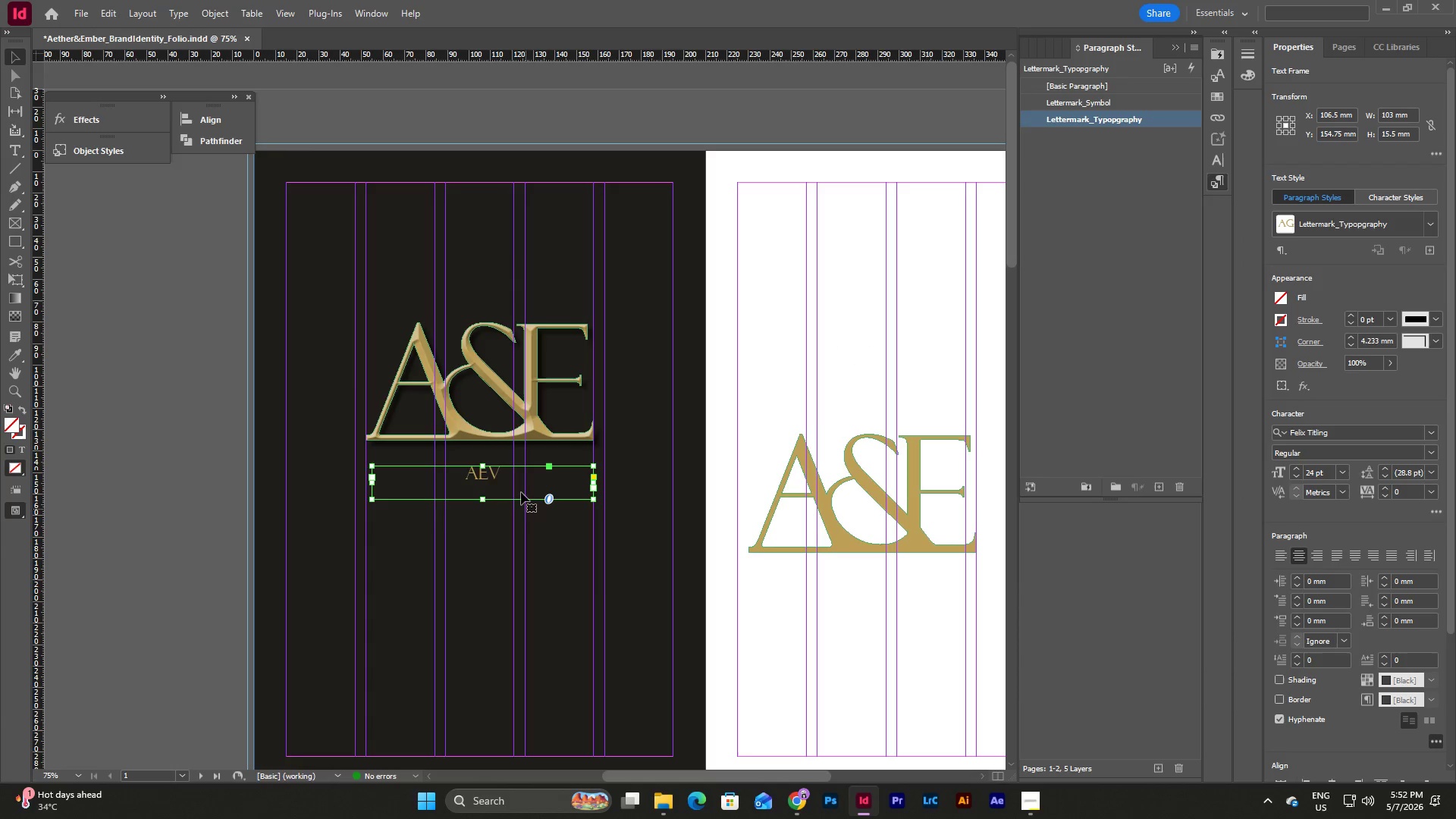 
double_click([513, 478])
 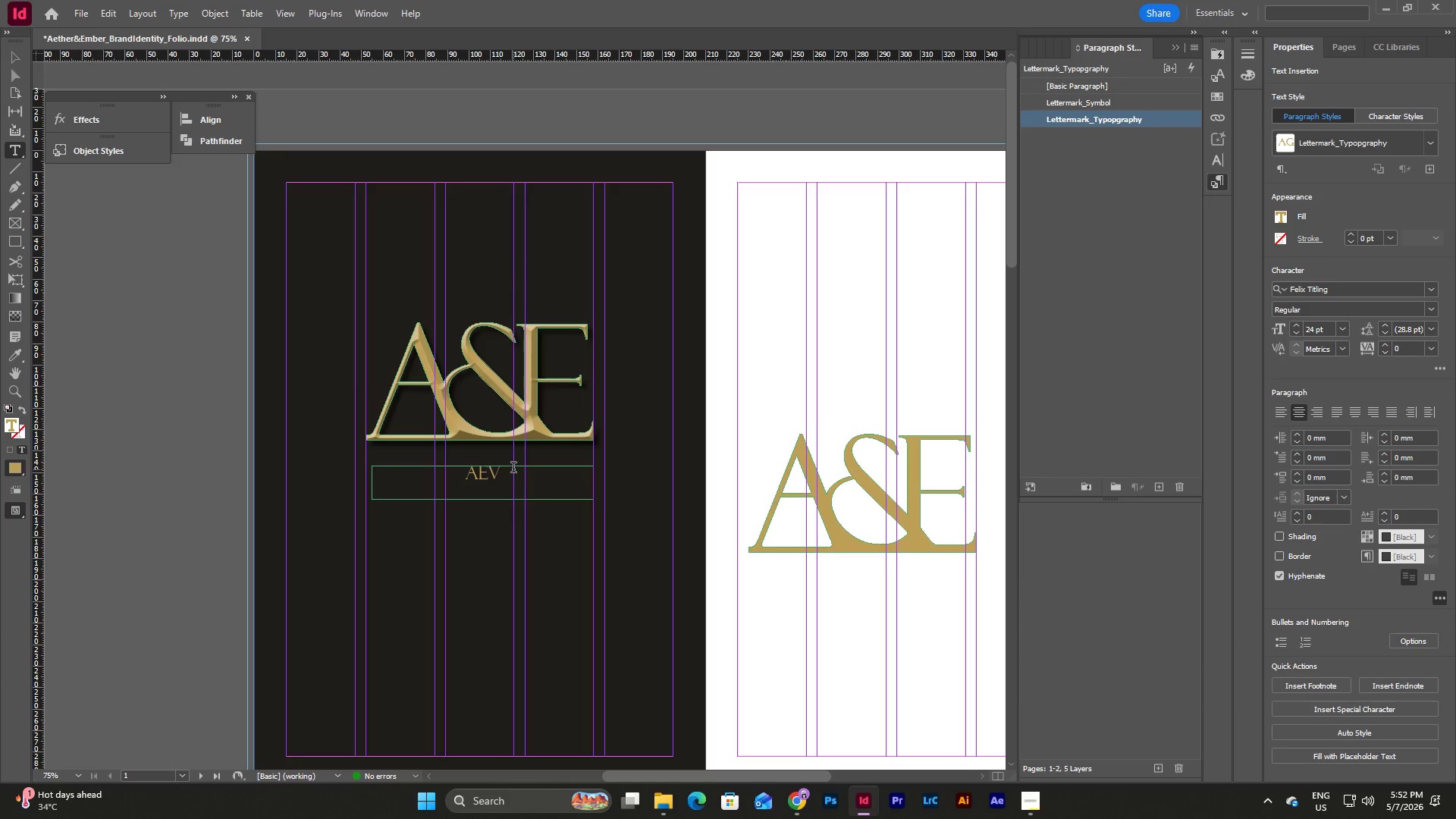 
left_click_drag(start_coordinate=[513, 469], to_coordinate=[356, 465])
 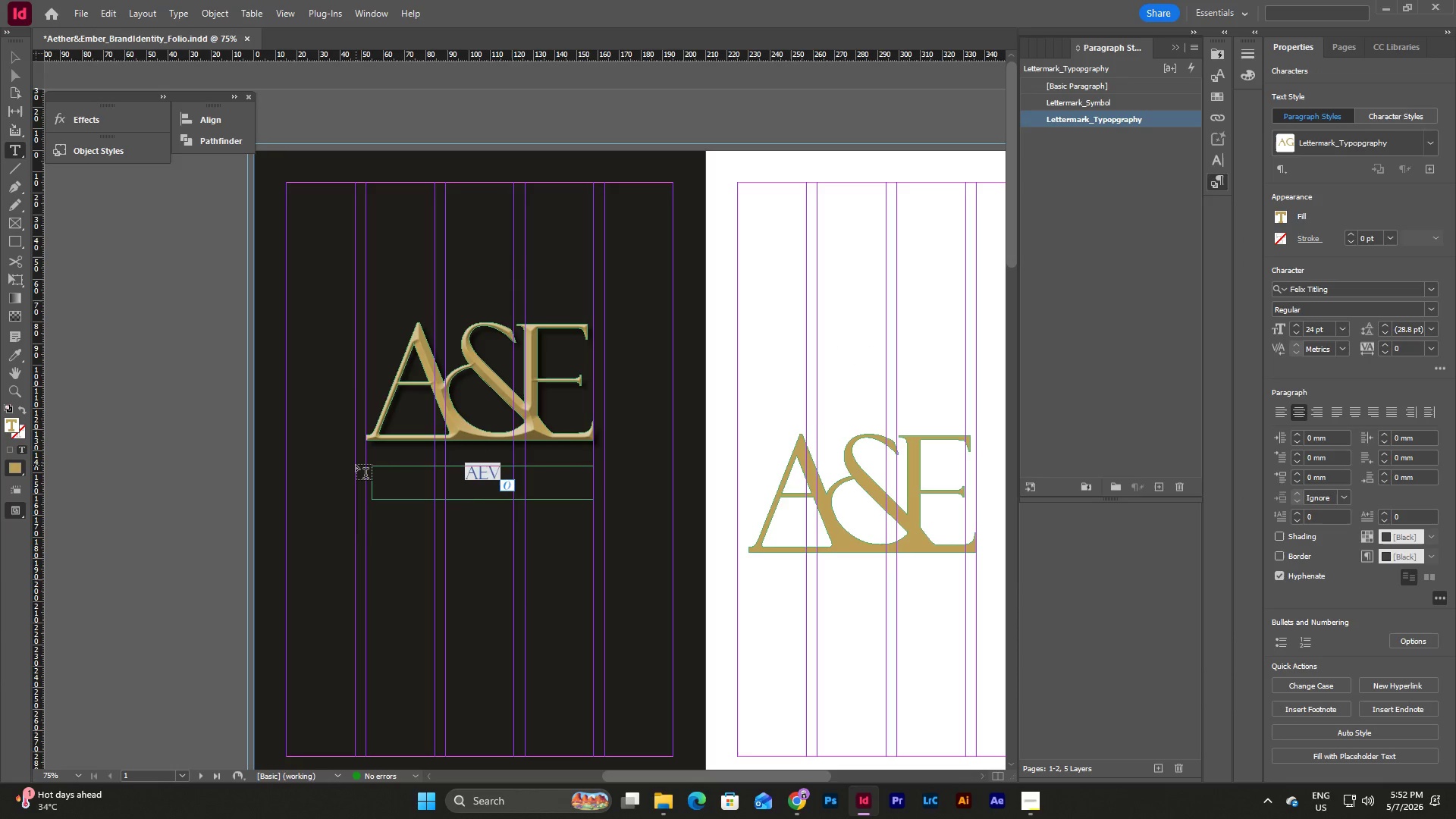 
type(AETHER & EMBR)
key(Backspace)
type(ER)
key(Escape)
 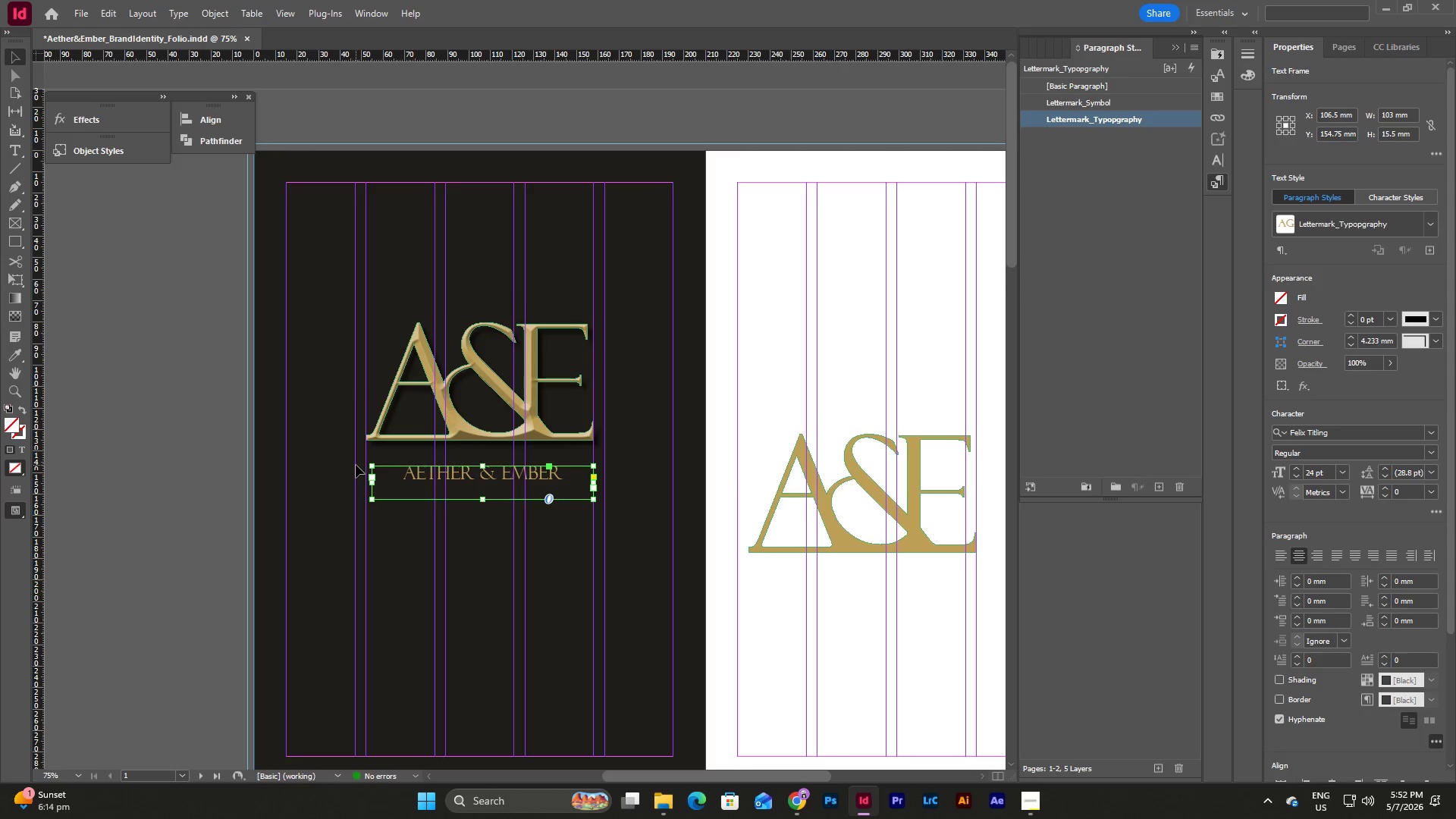 
left_click([80, 780])
 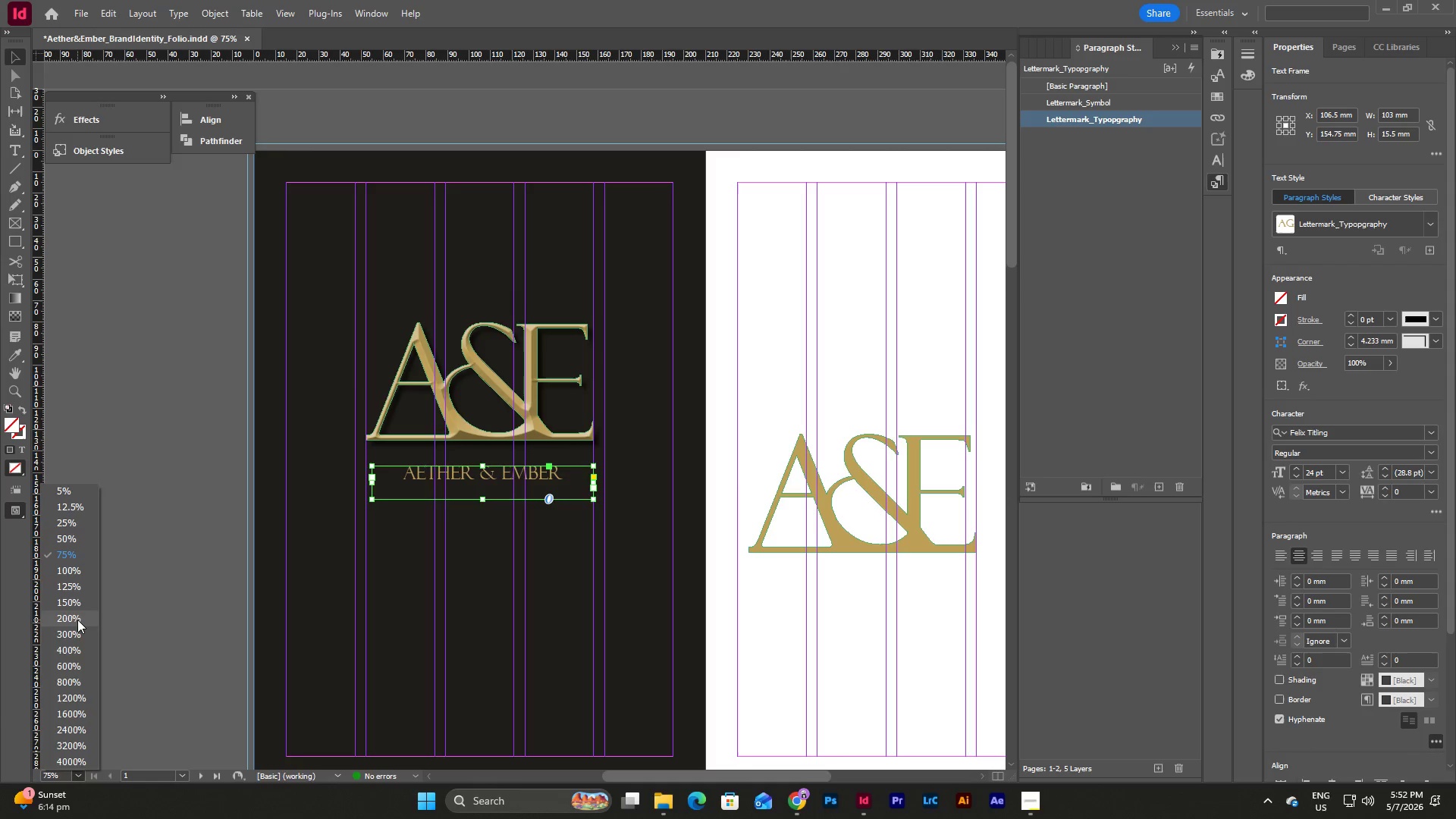 
left_click([77, 620])
 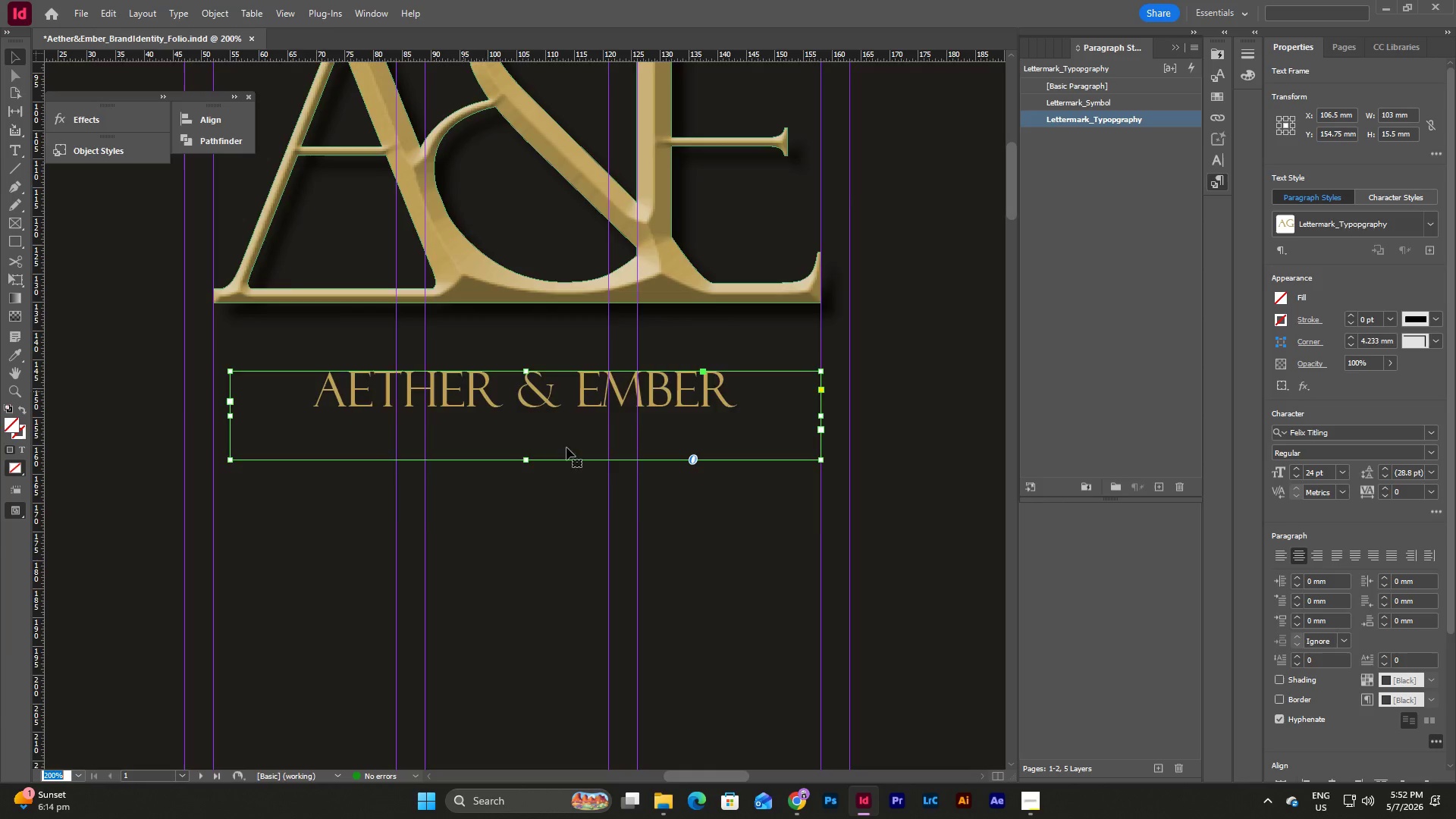 
scroll: coordinate [654, 482], scroll_direction: up, amount: 3.0
 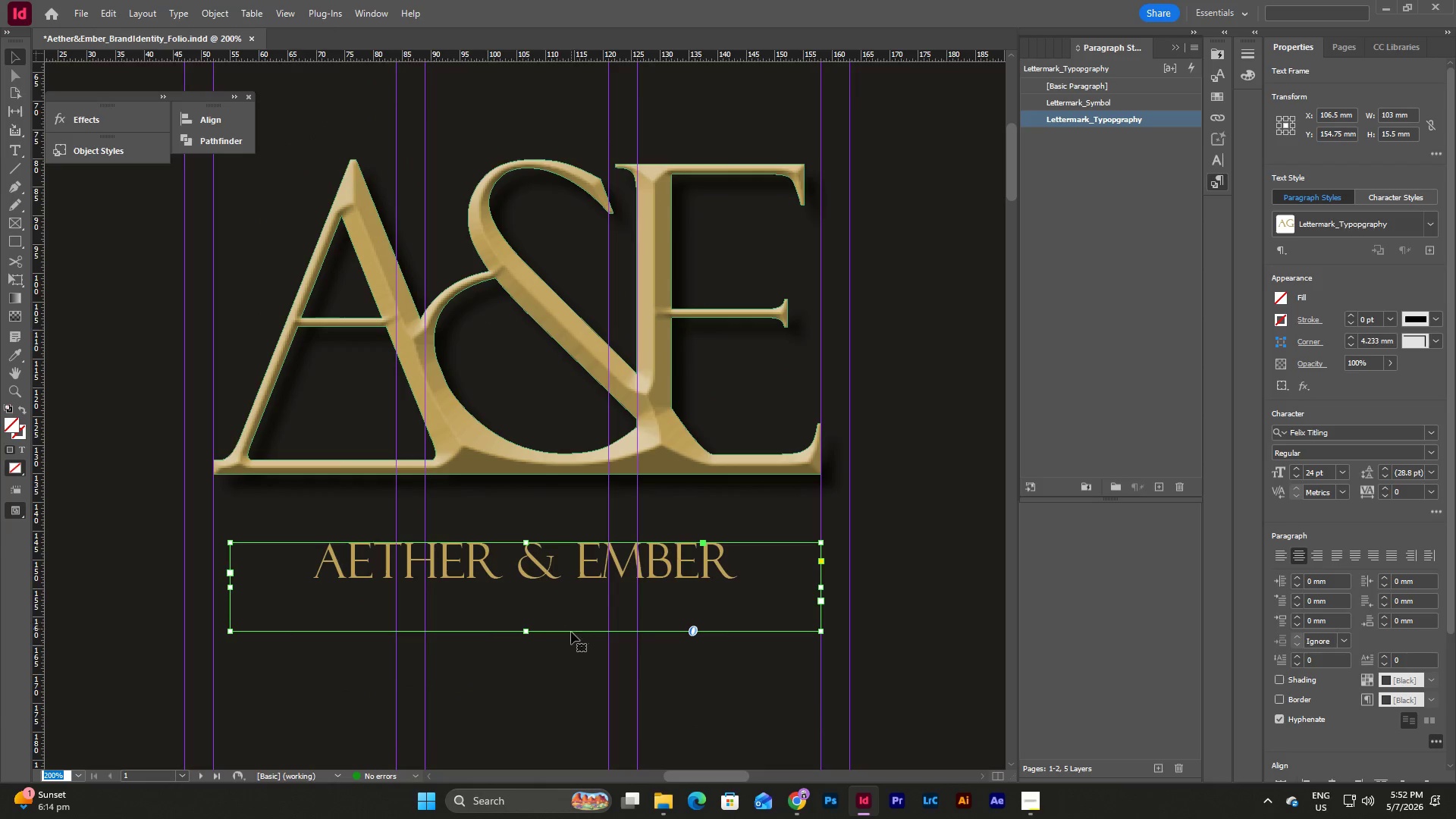 
left_click([575, 664])
 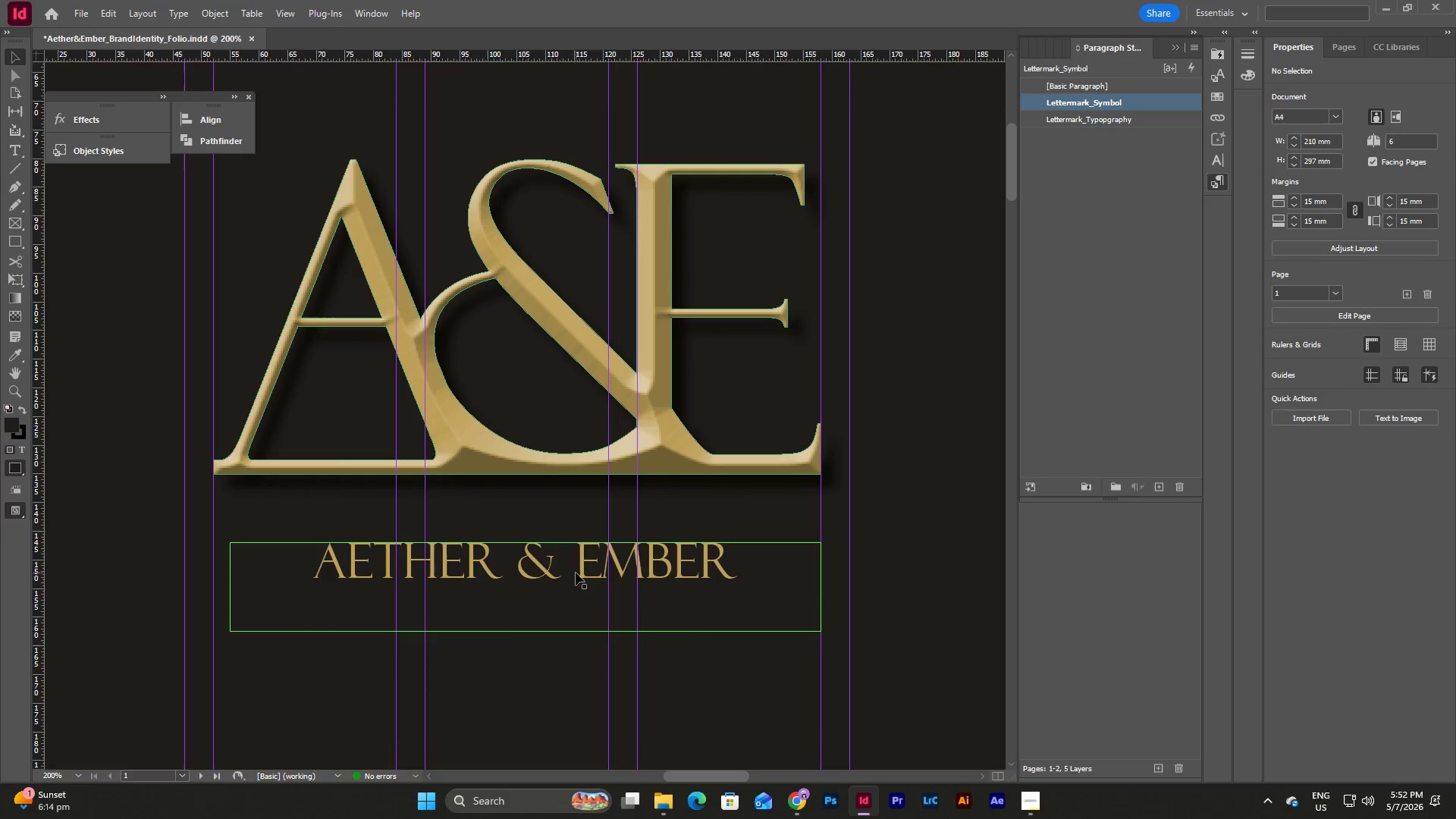 
left_click([576, 571])
 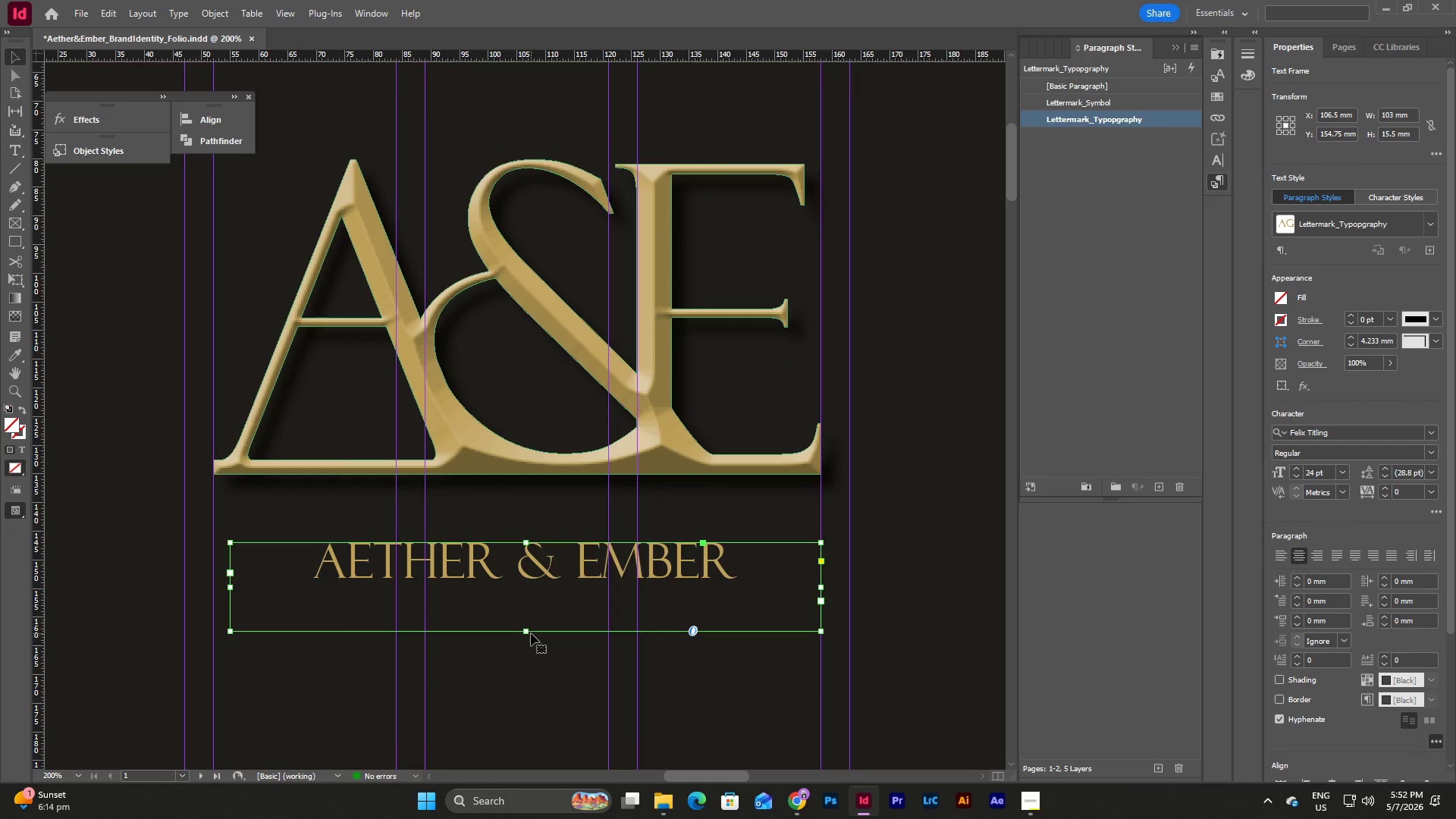 
left_click_drag(start_coordinate=[528, 632], to_coordinate=[531, 582])
 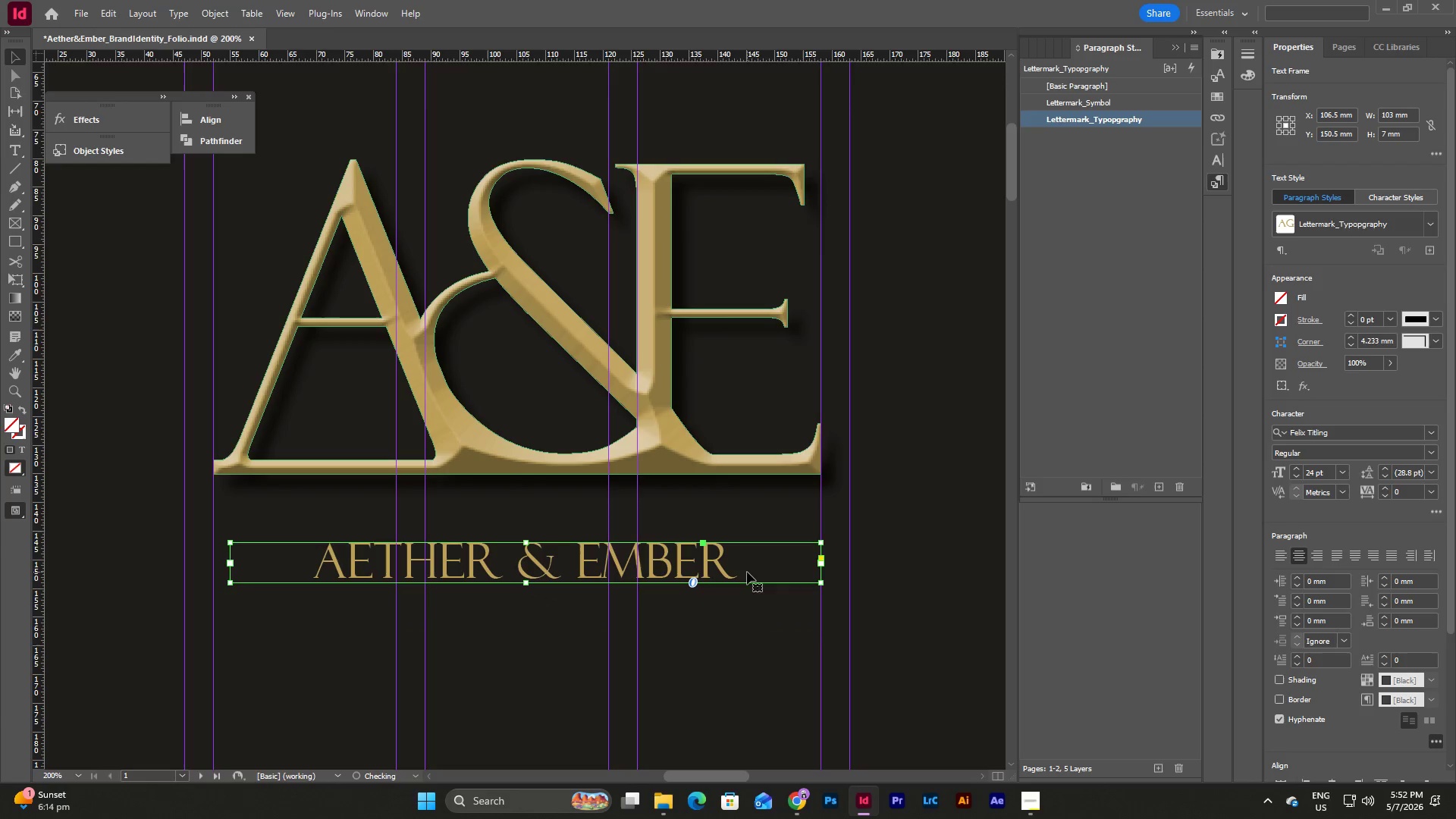 
right_click([747, 569])
 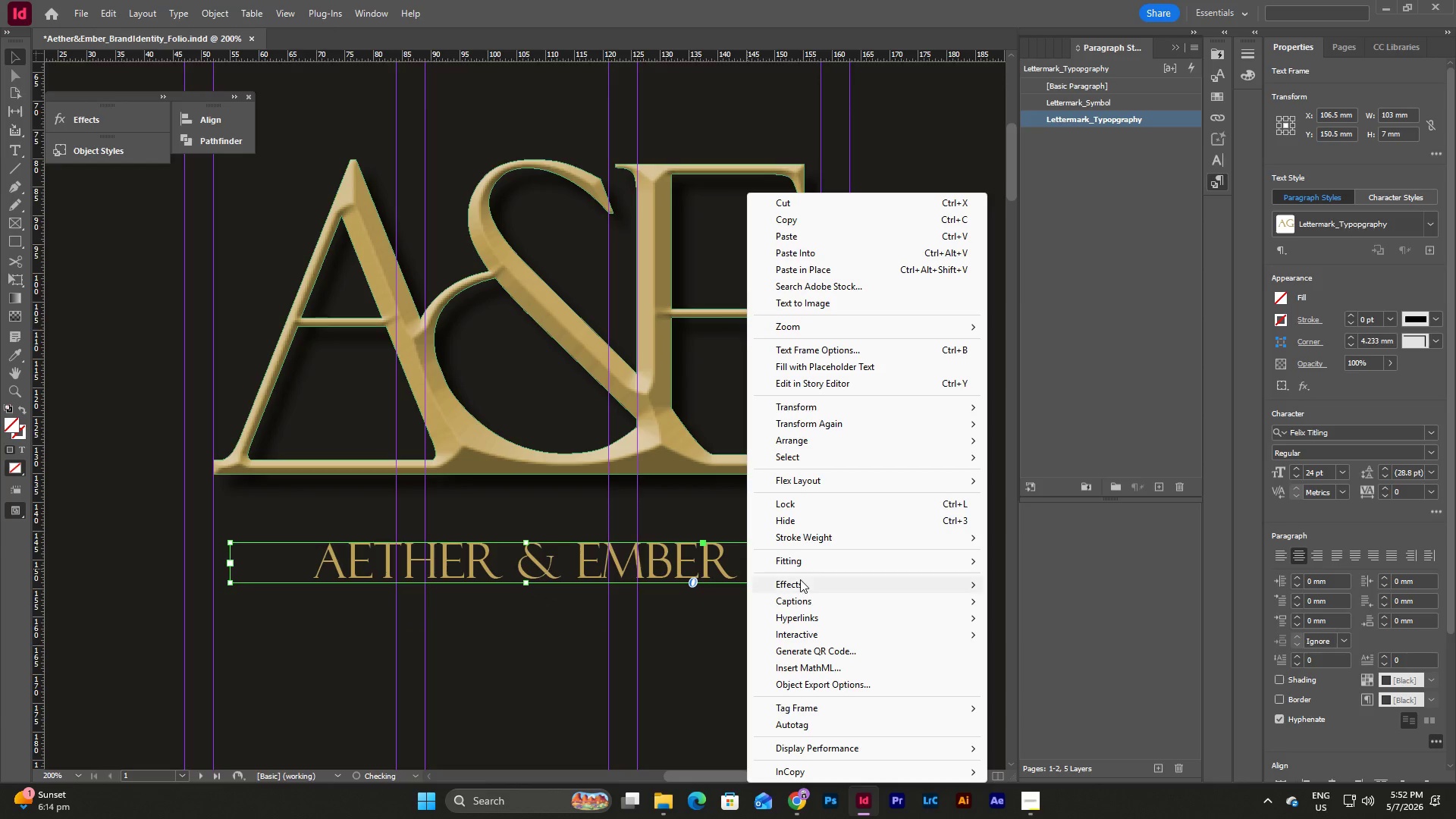 
left_click([800, 579])
 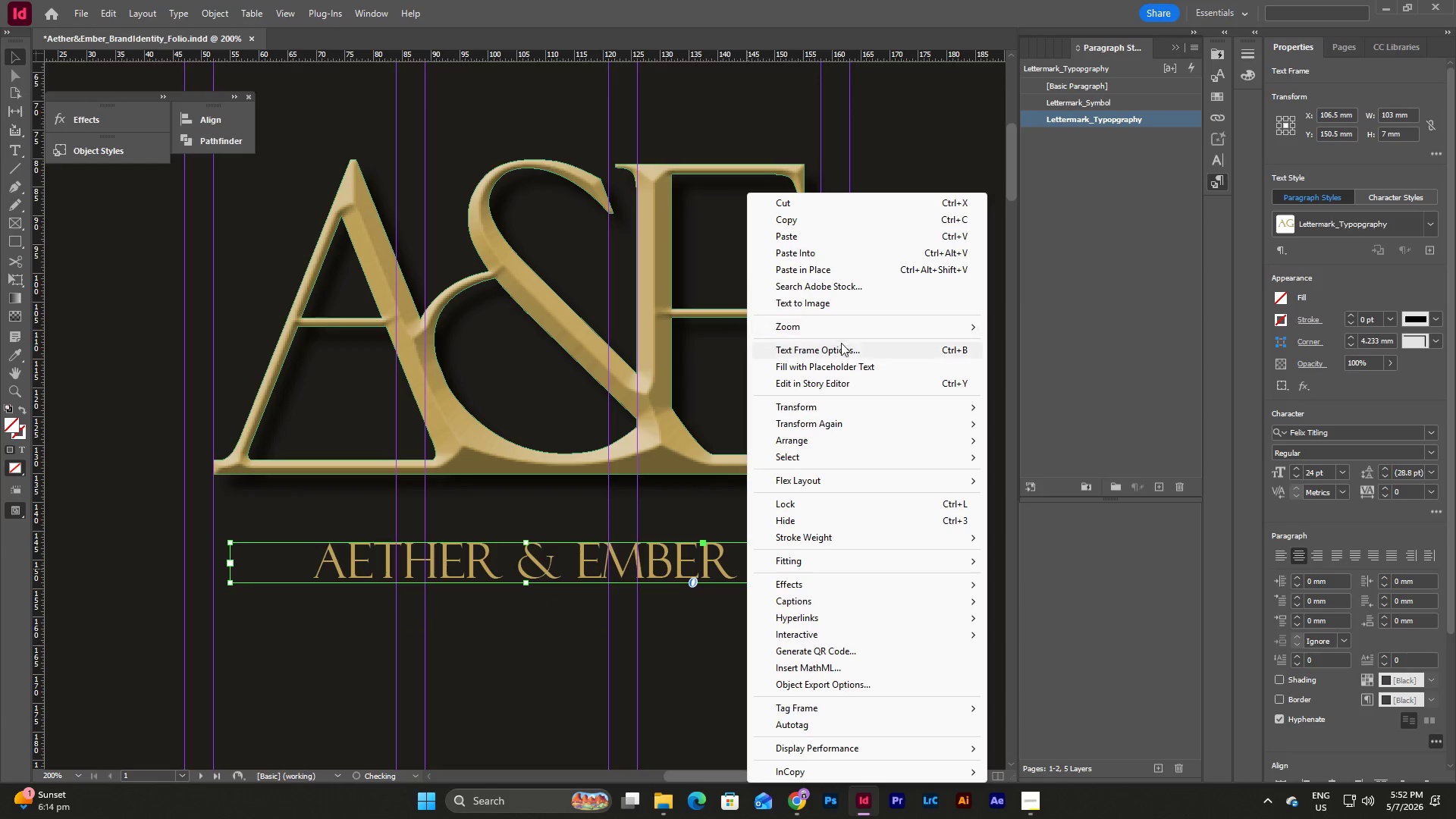 
left_click([841, 352])
 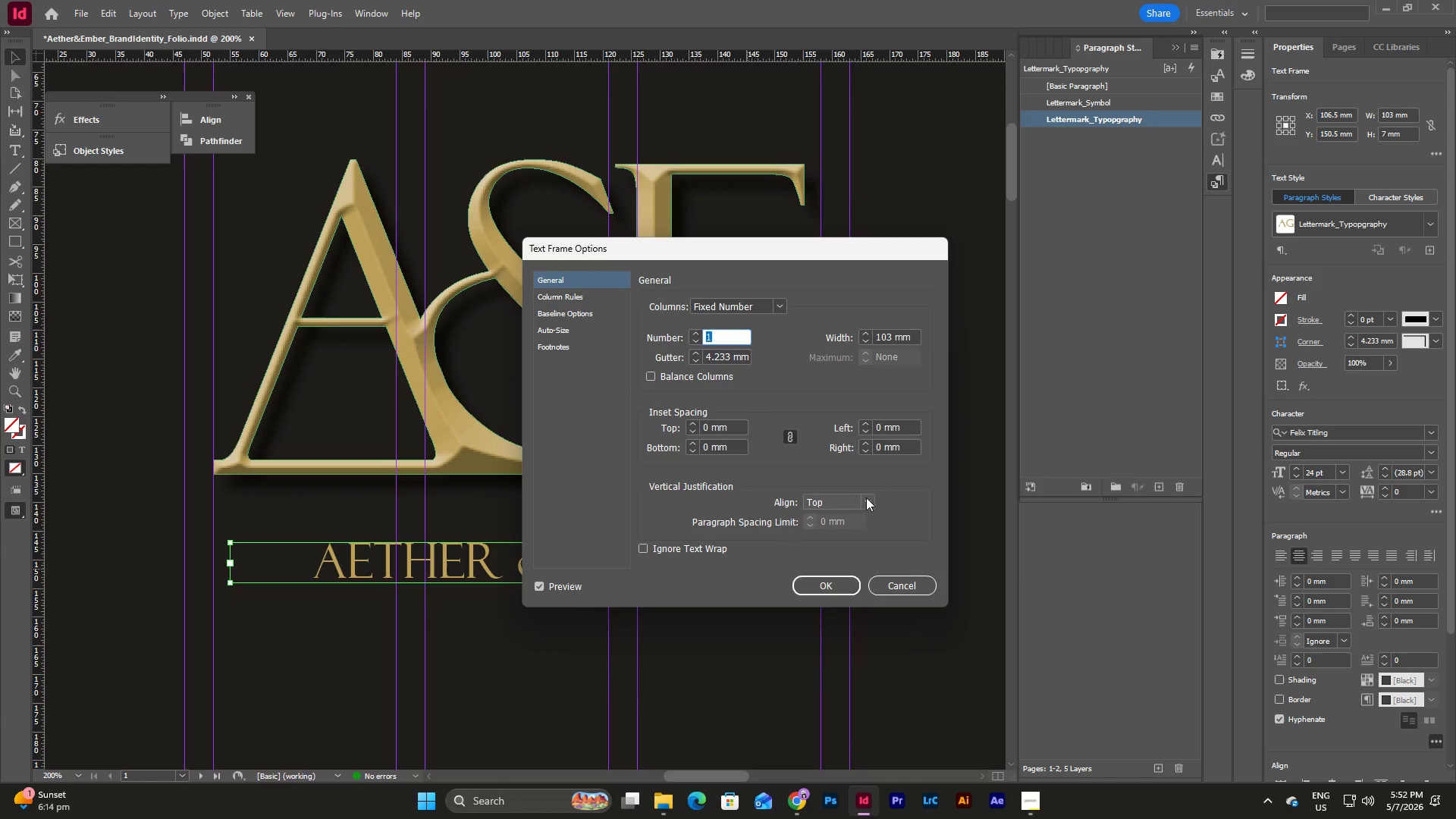 
double_click([839, 537])
 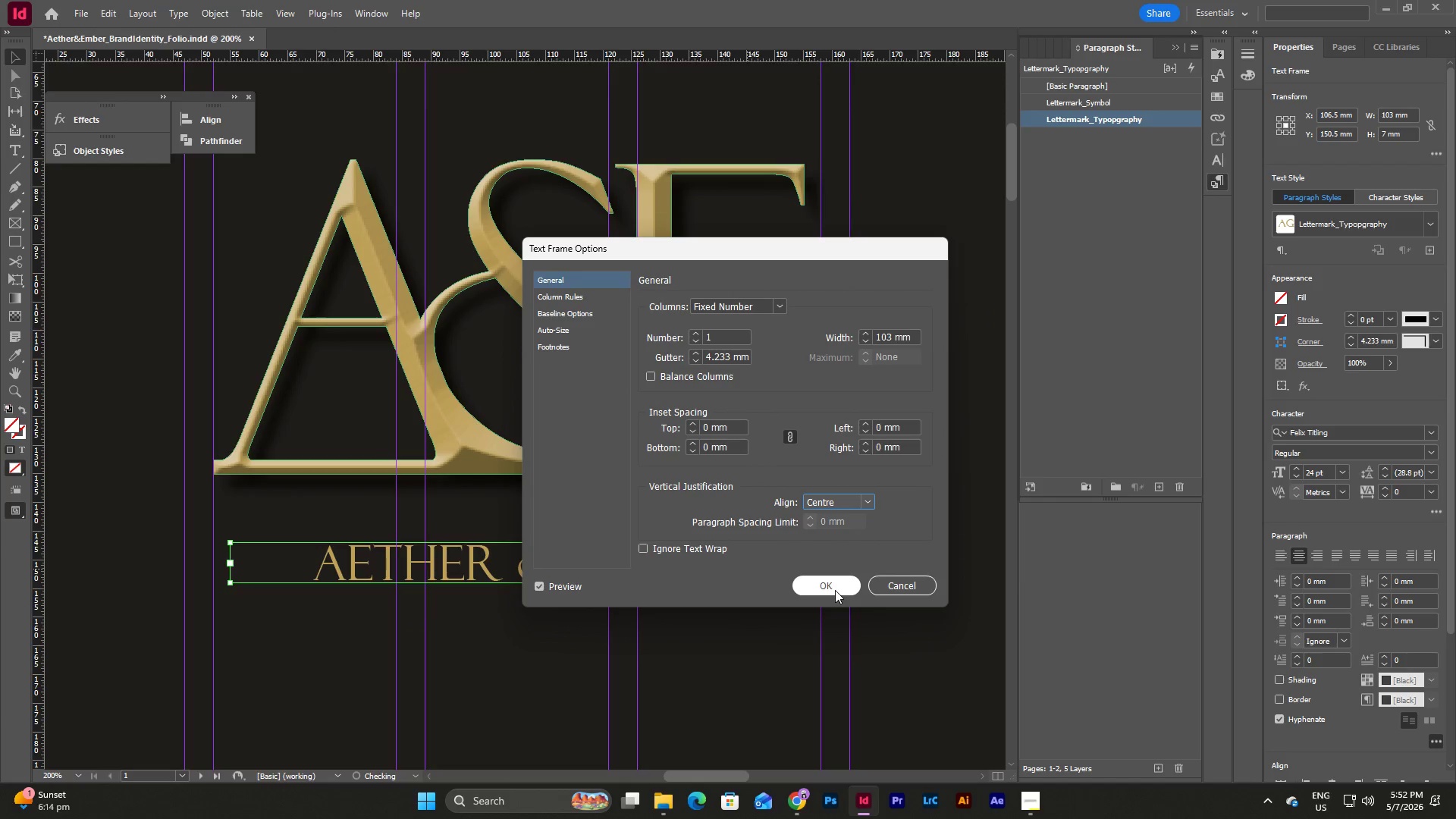 
left_click([833, 590])
 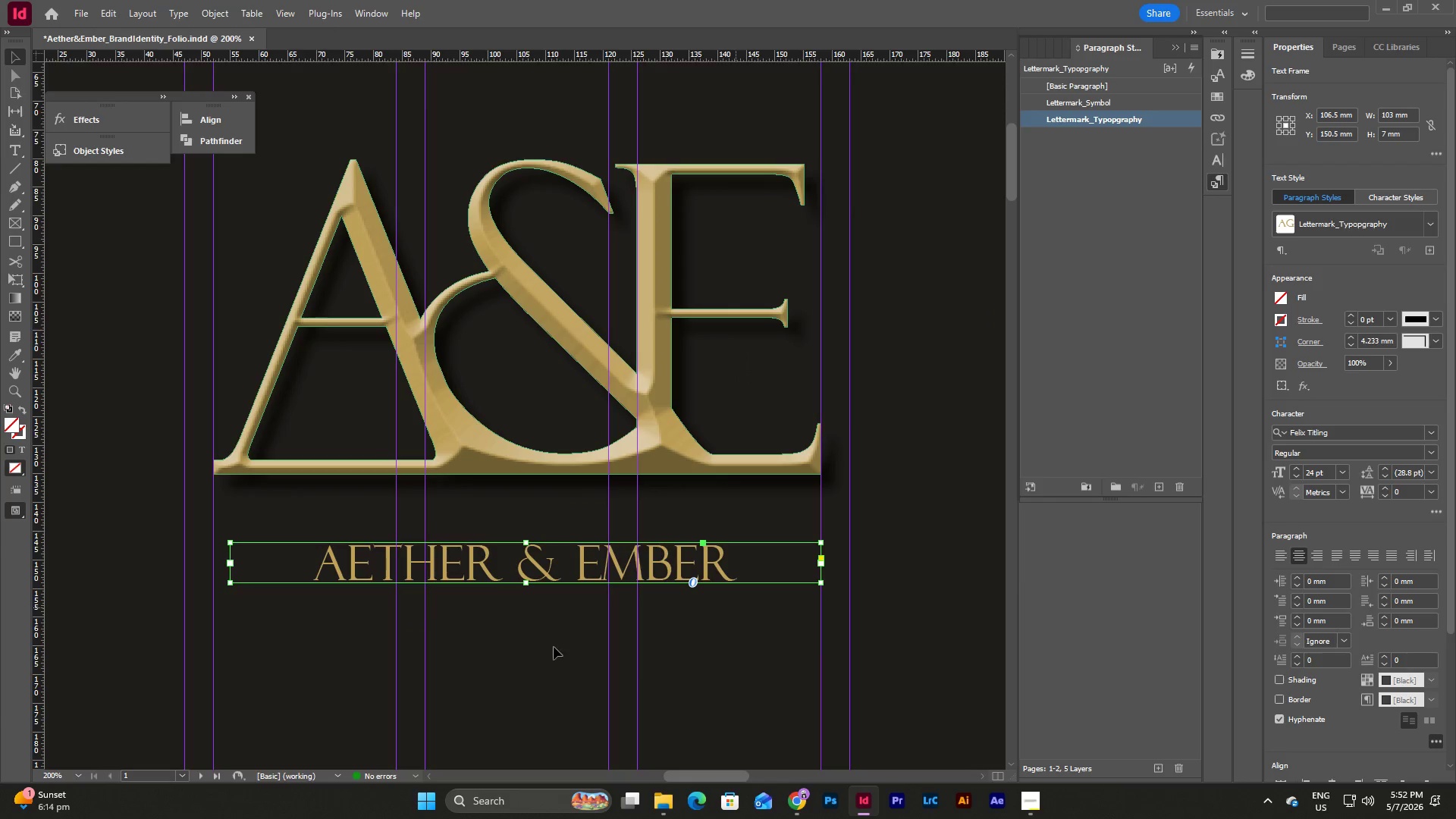 
left_click([546, 645])
 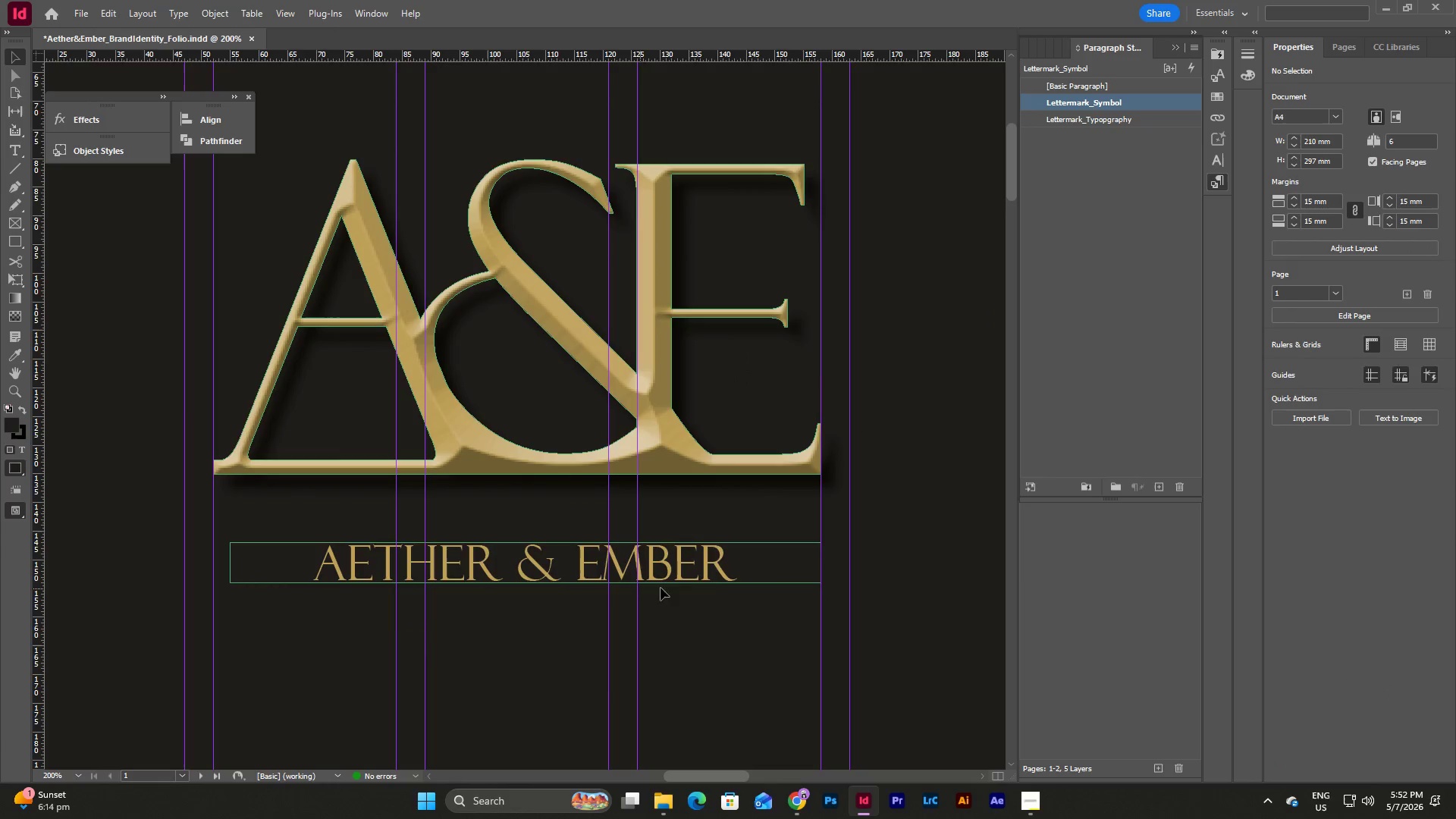 
scroll: coordinate [715, 587], scroll_direction: none, amount: 0.0
 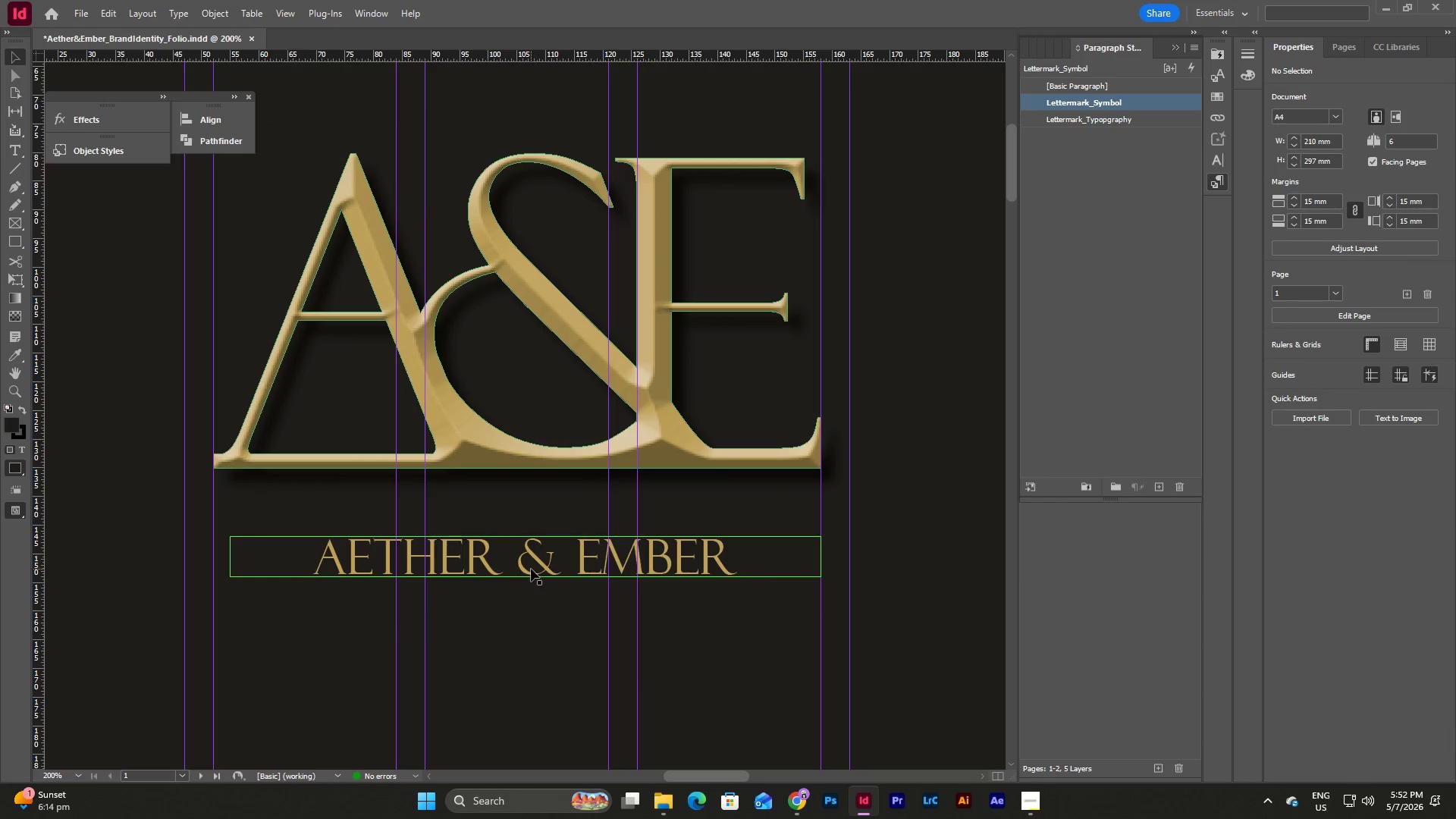 
left_click([531, 569])
 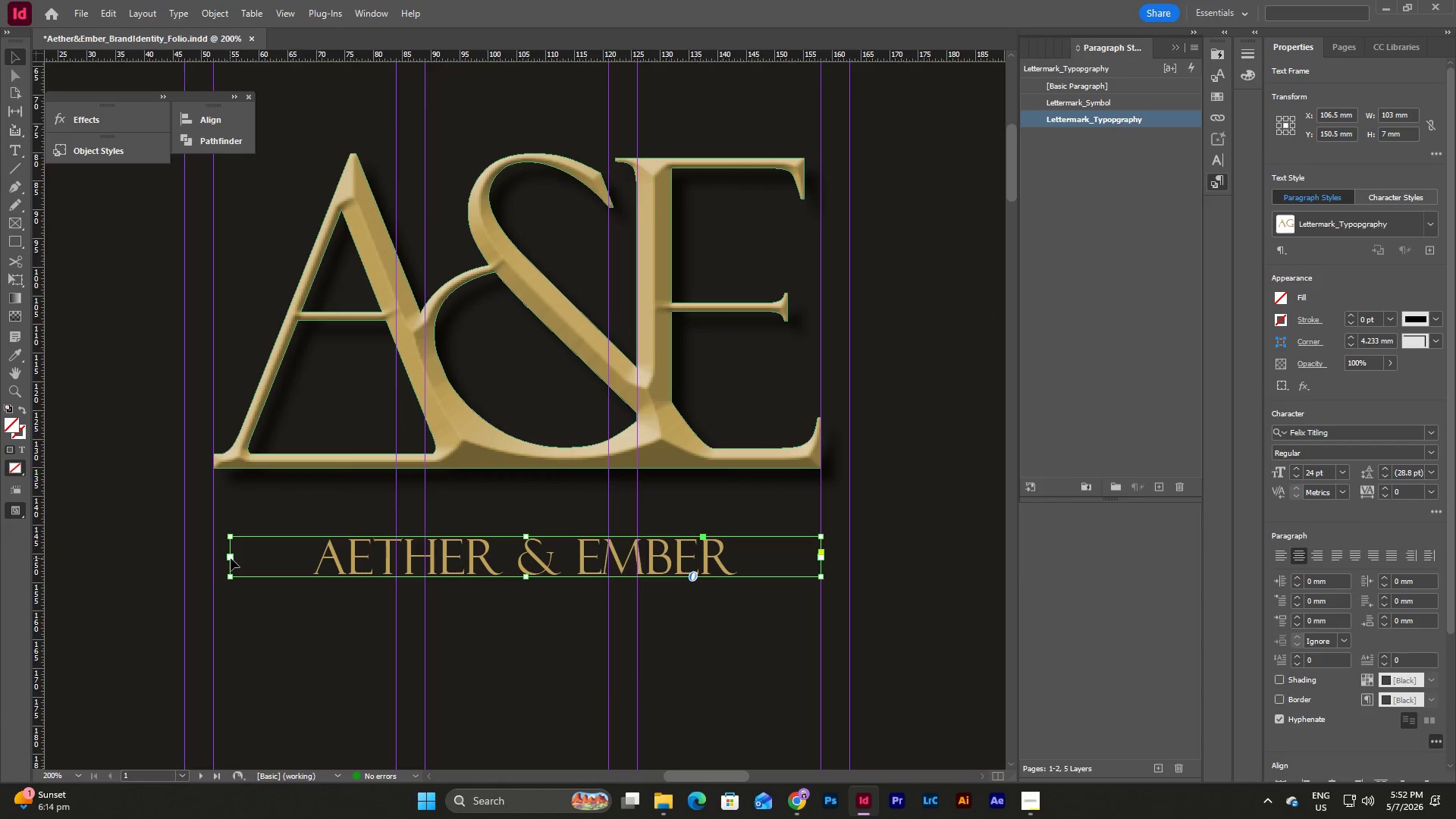 
left_click_drag(start_coordinate=[230, 557], to_coordinate=[216, 557])
 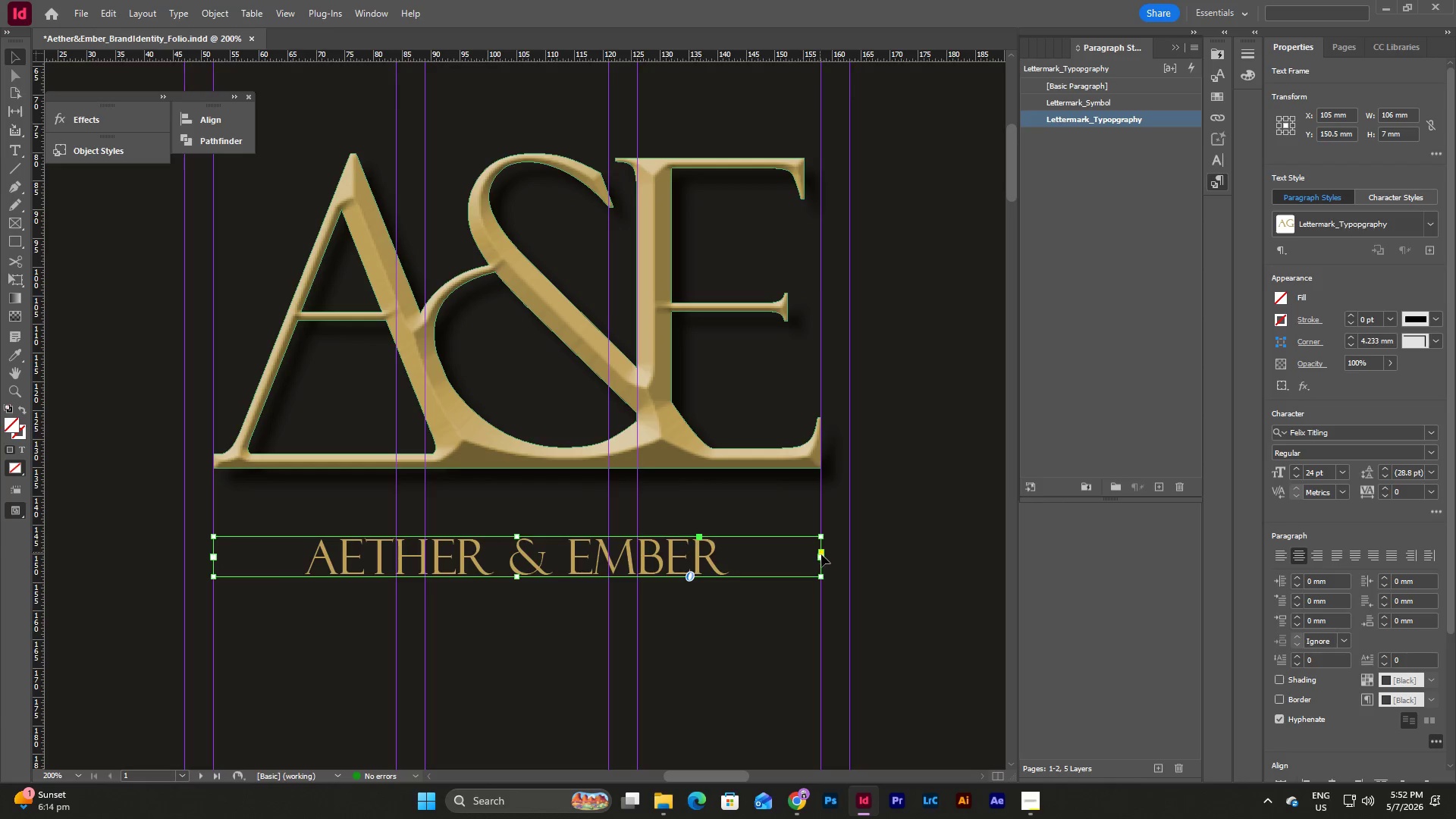 
left_click_drag(start_coordinate=[824, 557], to_coordinate=[824, 583])
 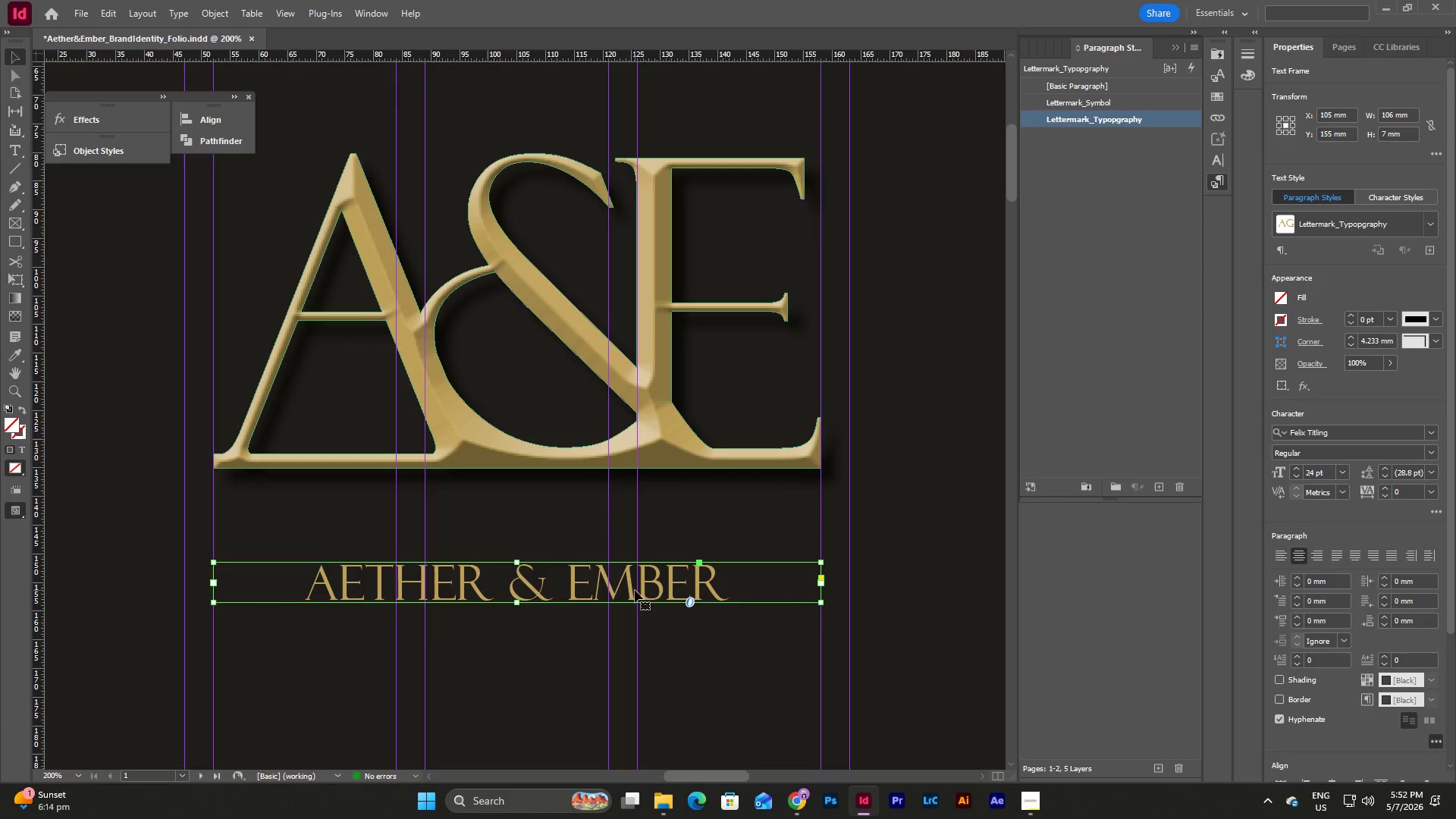 
left_click_drag(start_coordinate=[620, 587], to_coordinate=[622, 522])
 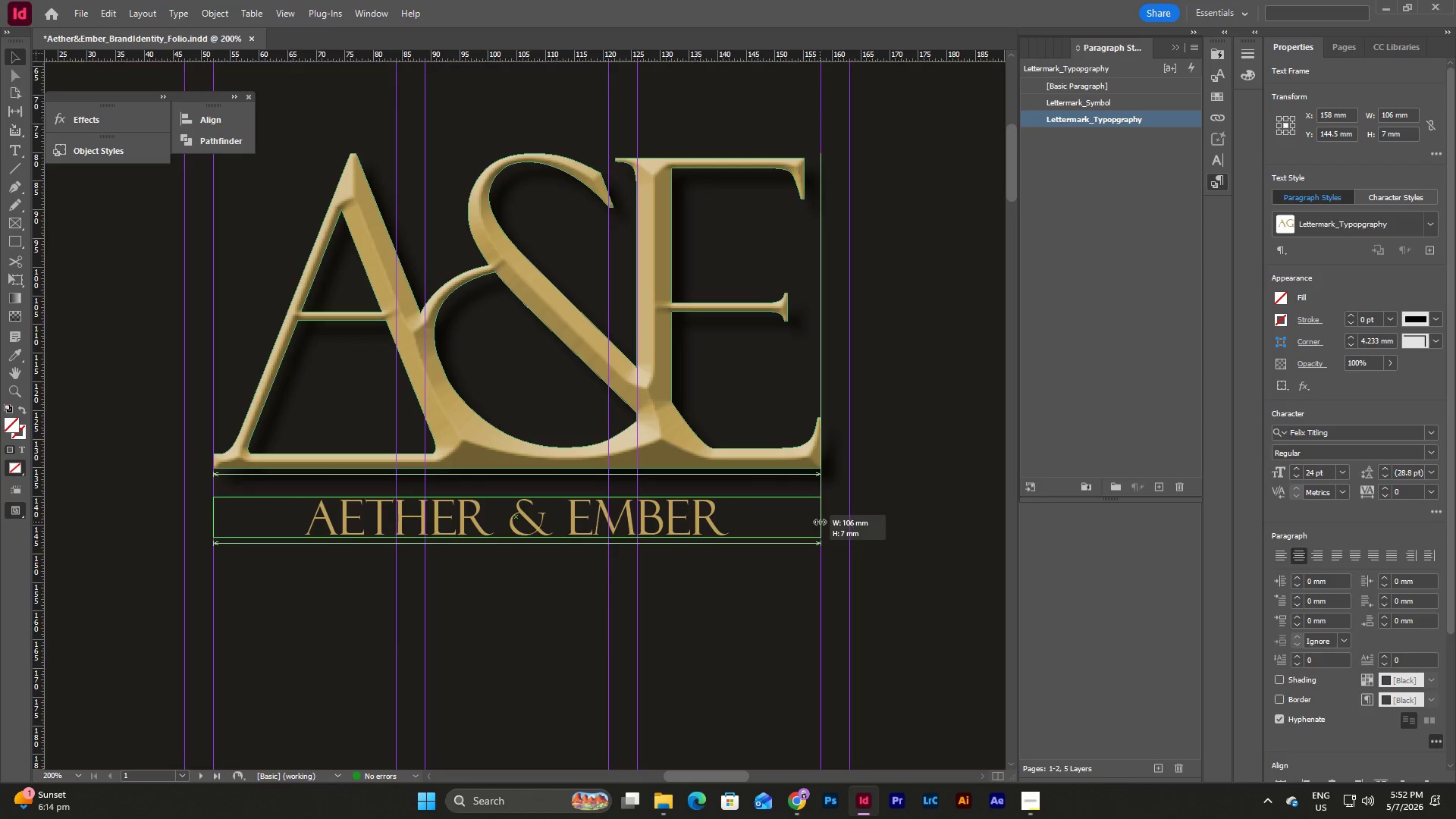 
left_click([770, 604])
 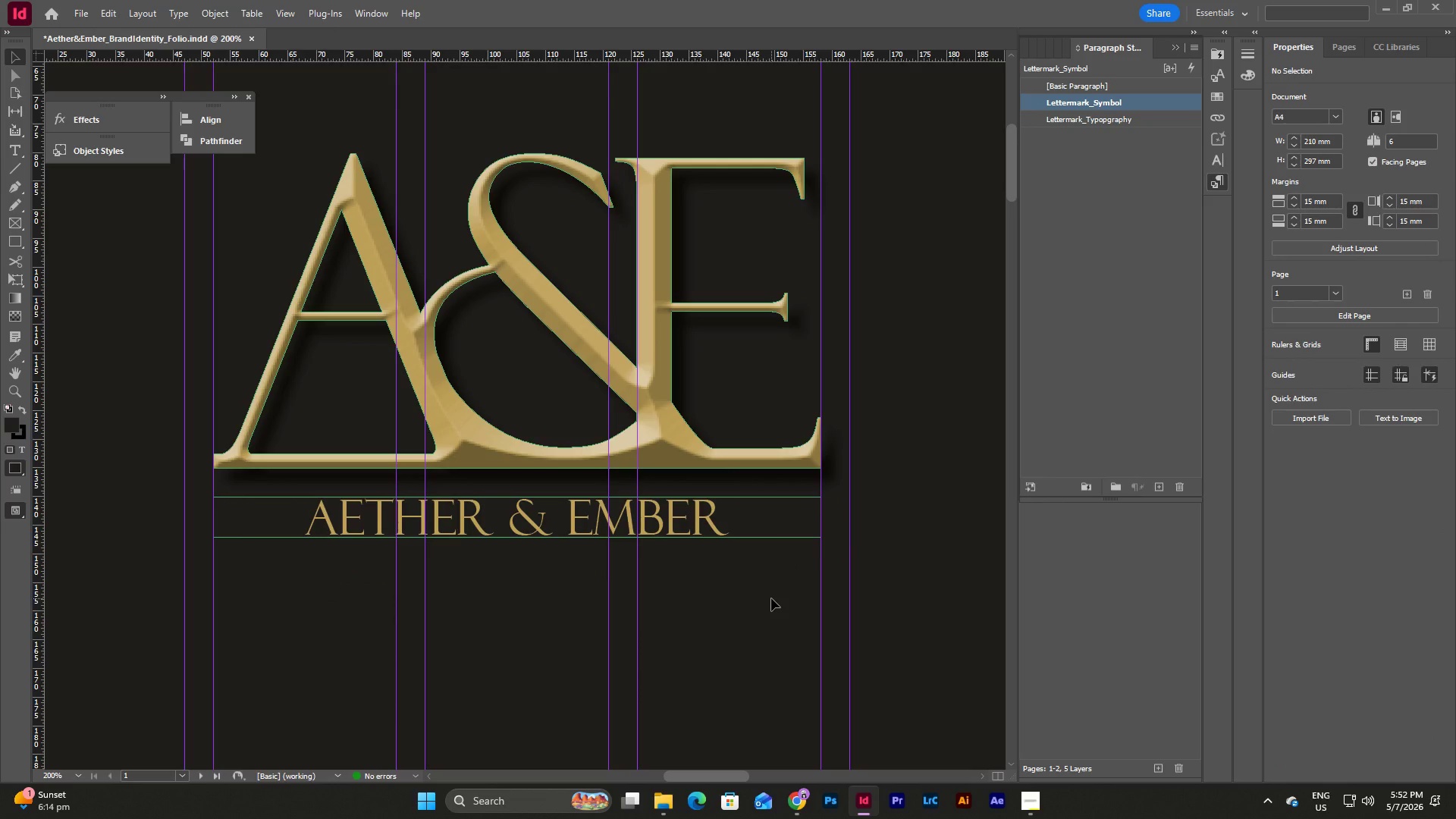 
key(W)
 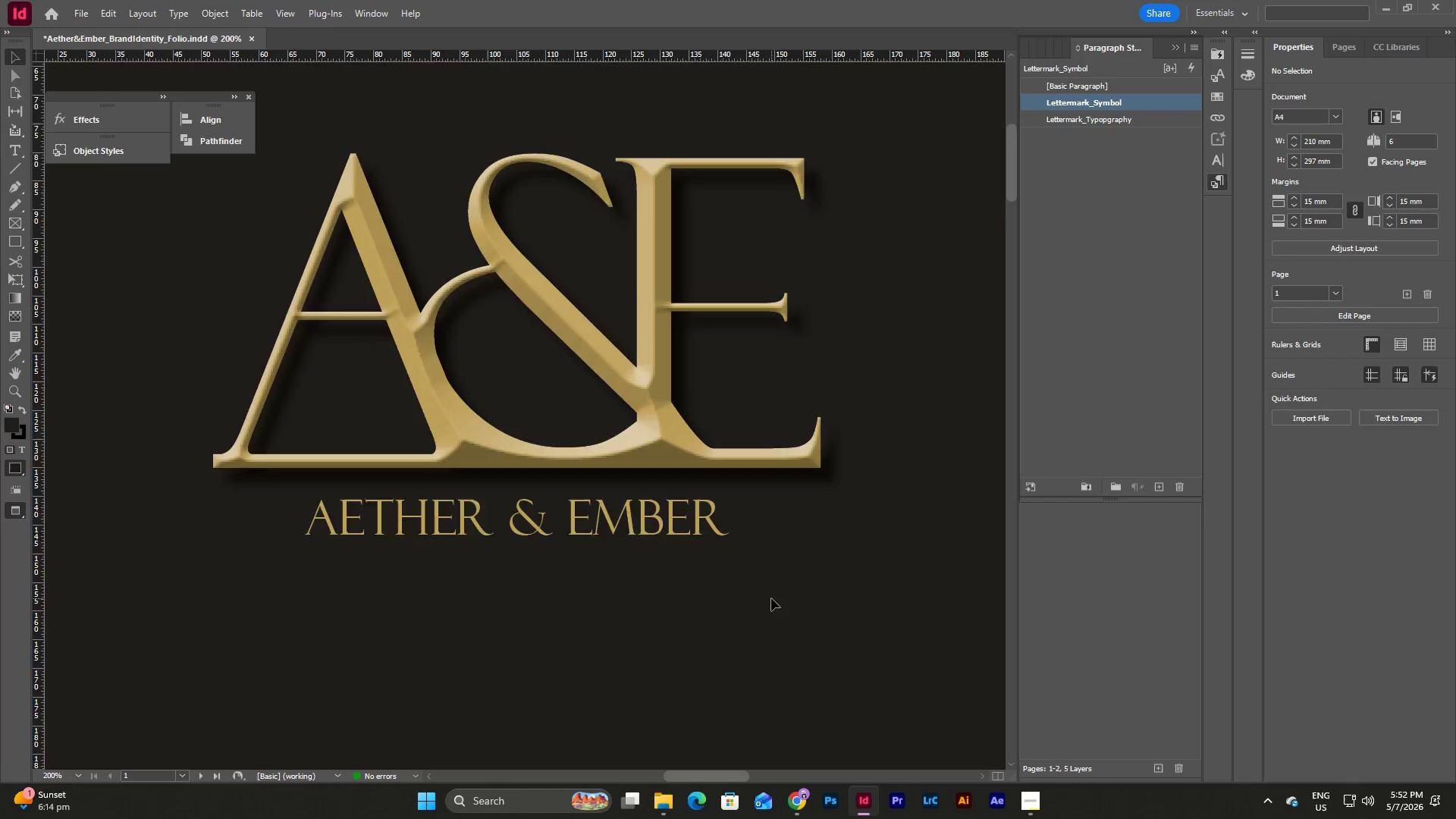 
scroll: coordinate [771, 598], scroll_direction: down, amount: 3.0
 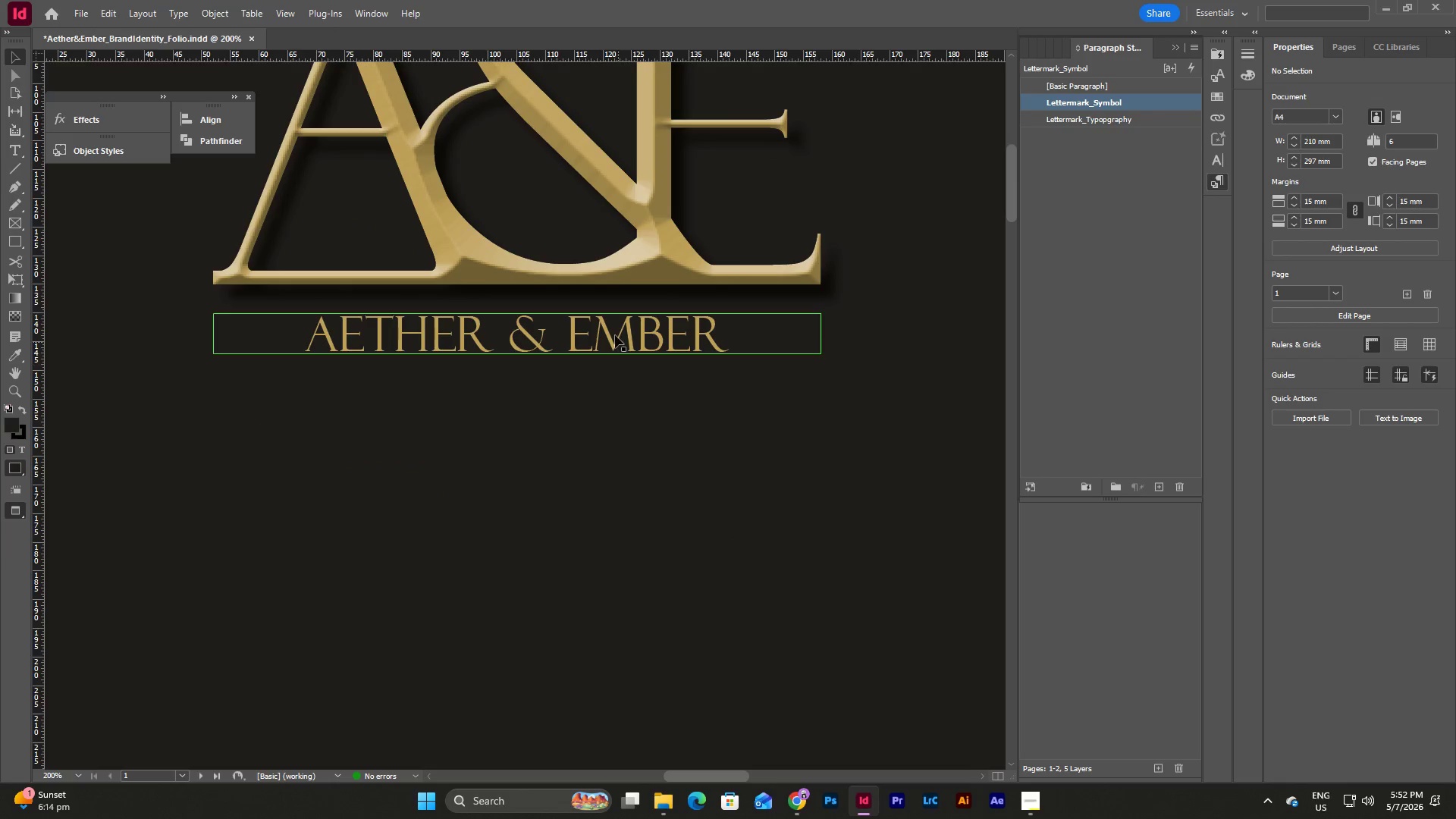 
left_click([615, 335])
 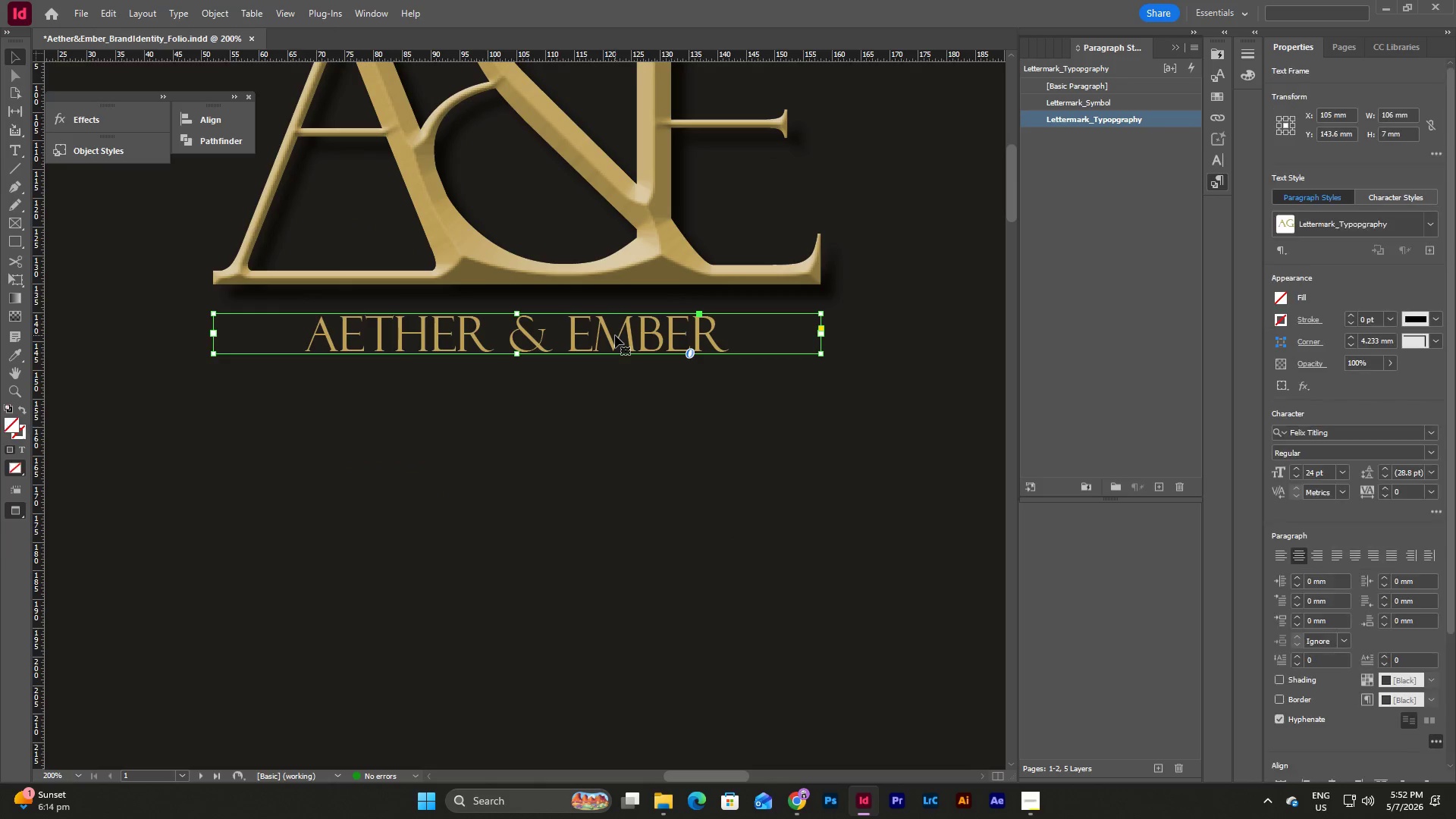 
key(Shift+ArrowDown)
 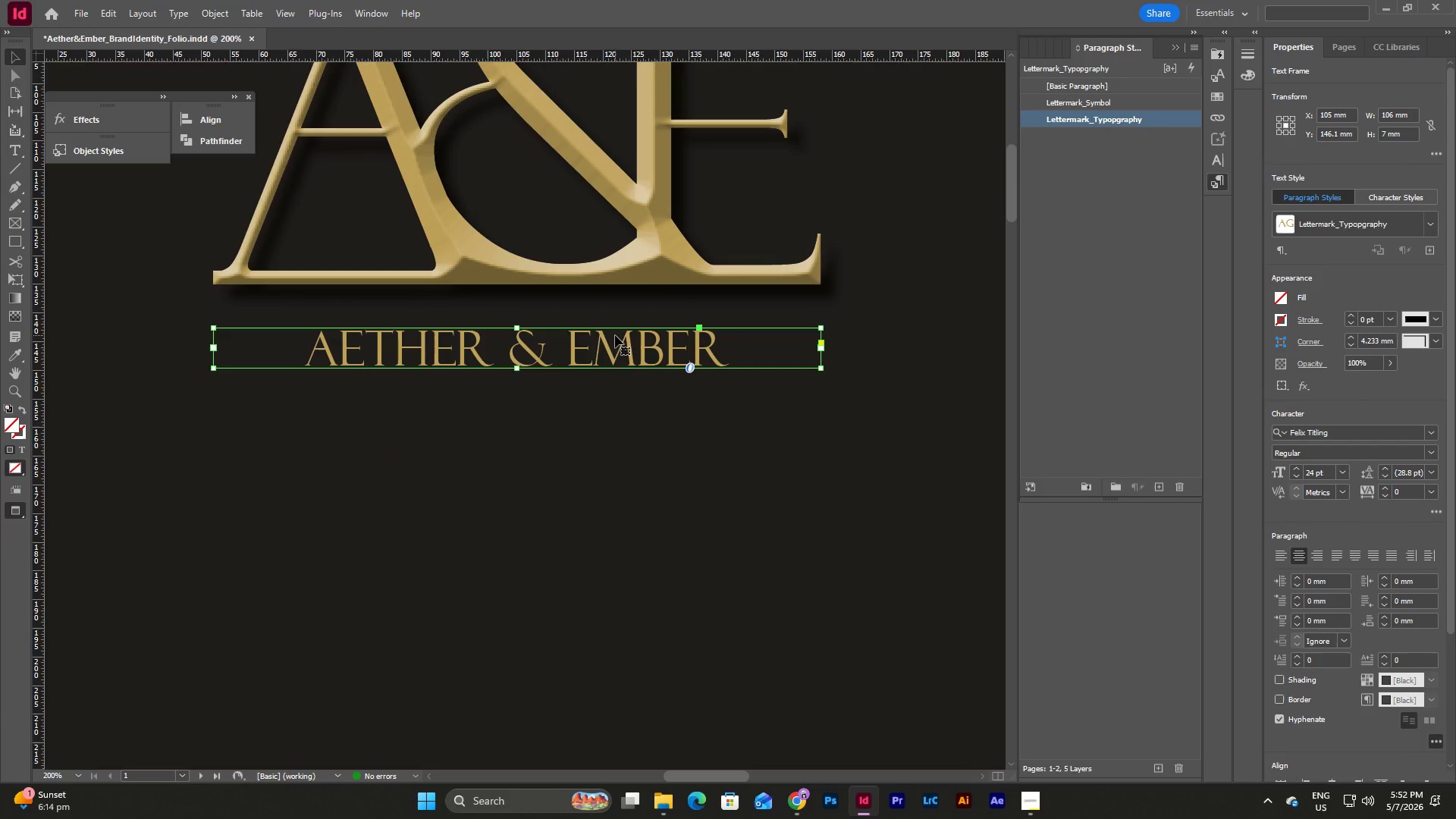 
key(W)
 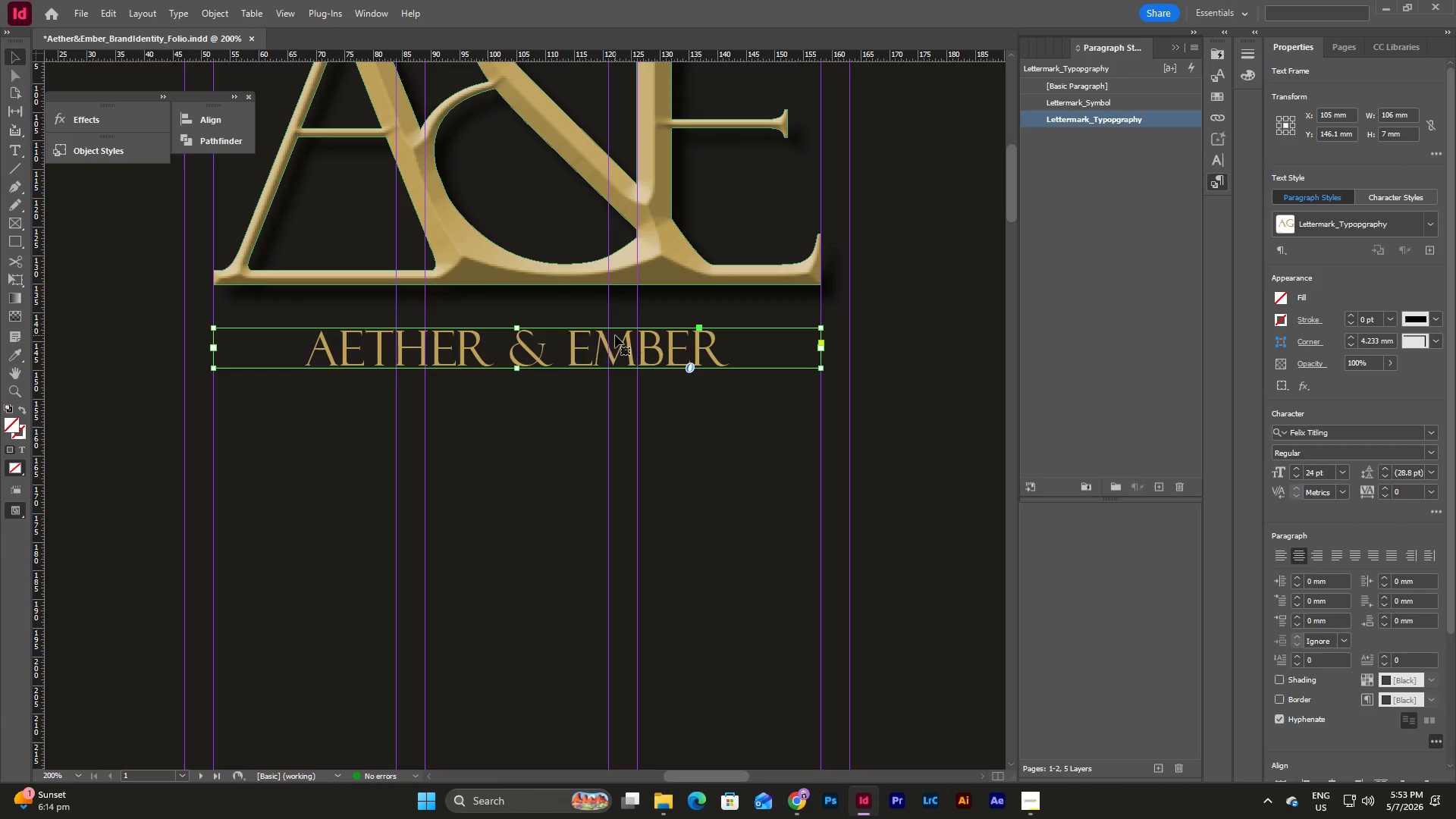 
left_click([681, 431])
 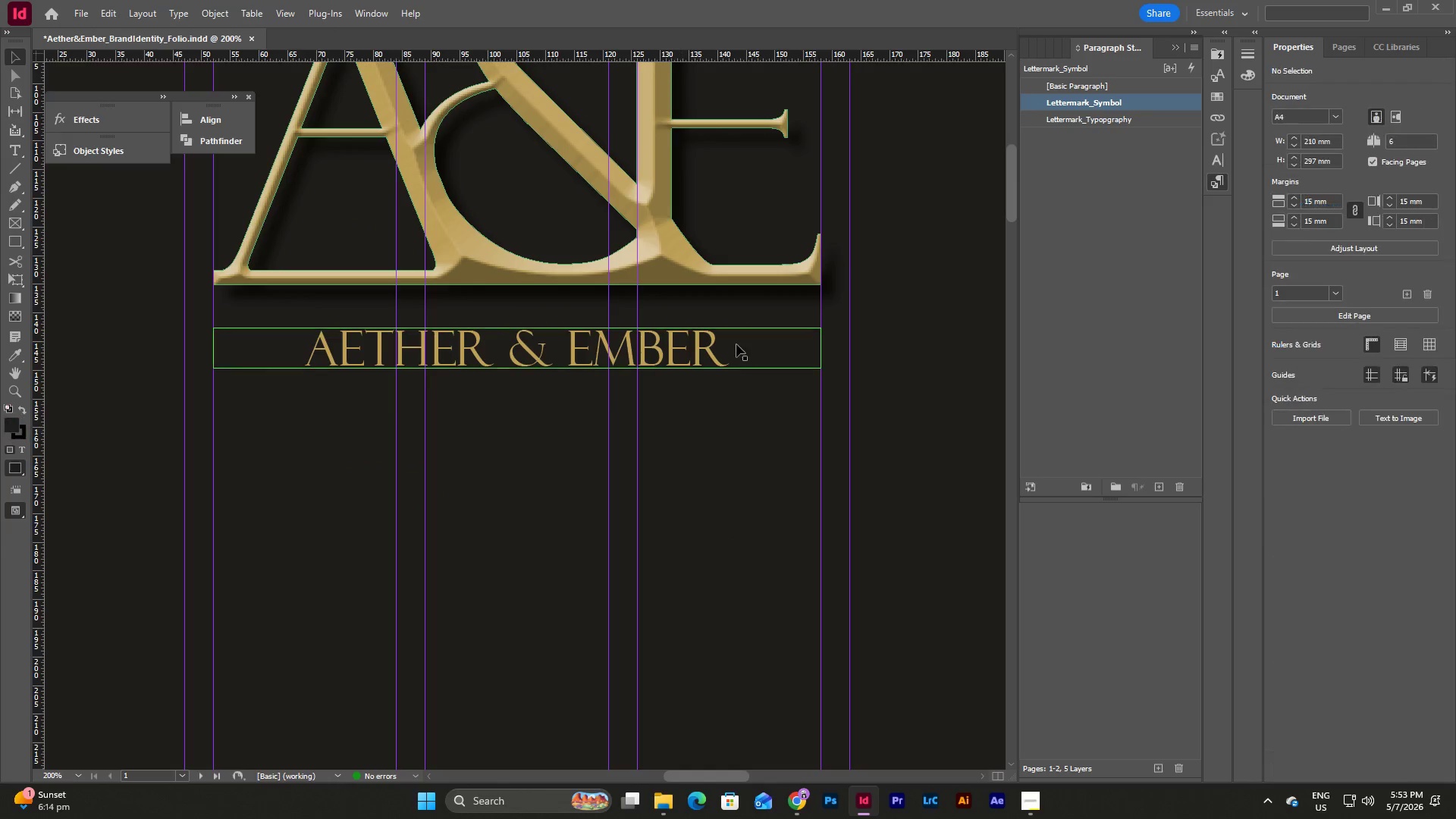 
left_click([736, 344])
 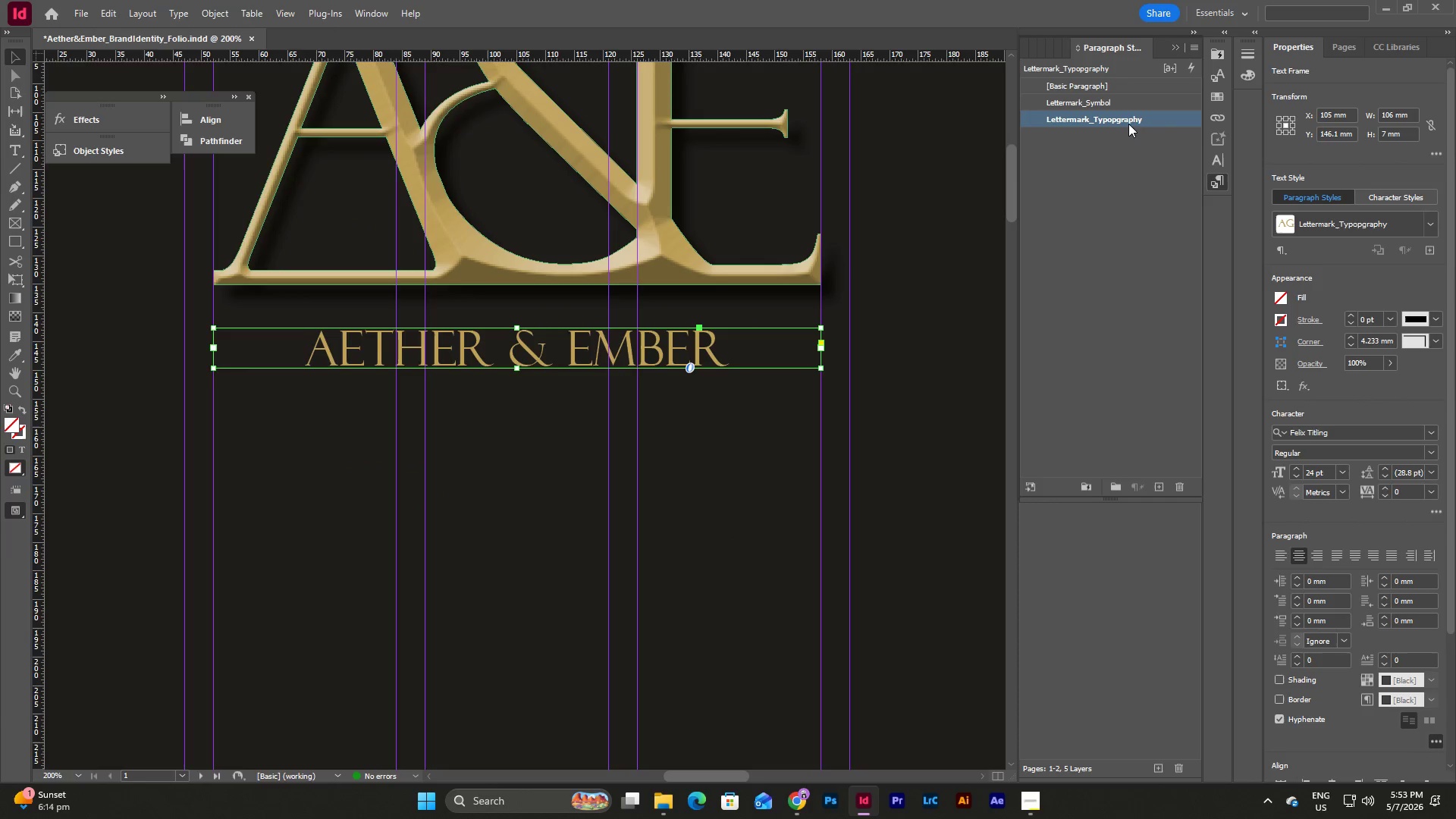 
double_click([1128, 119])
 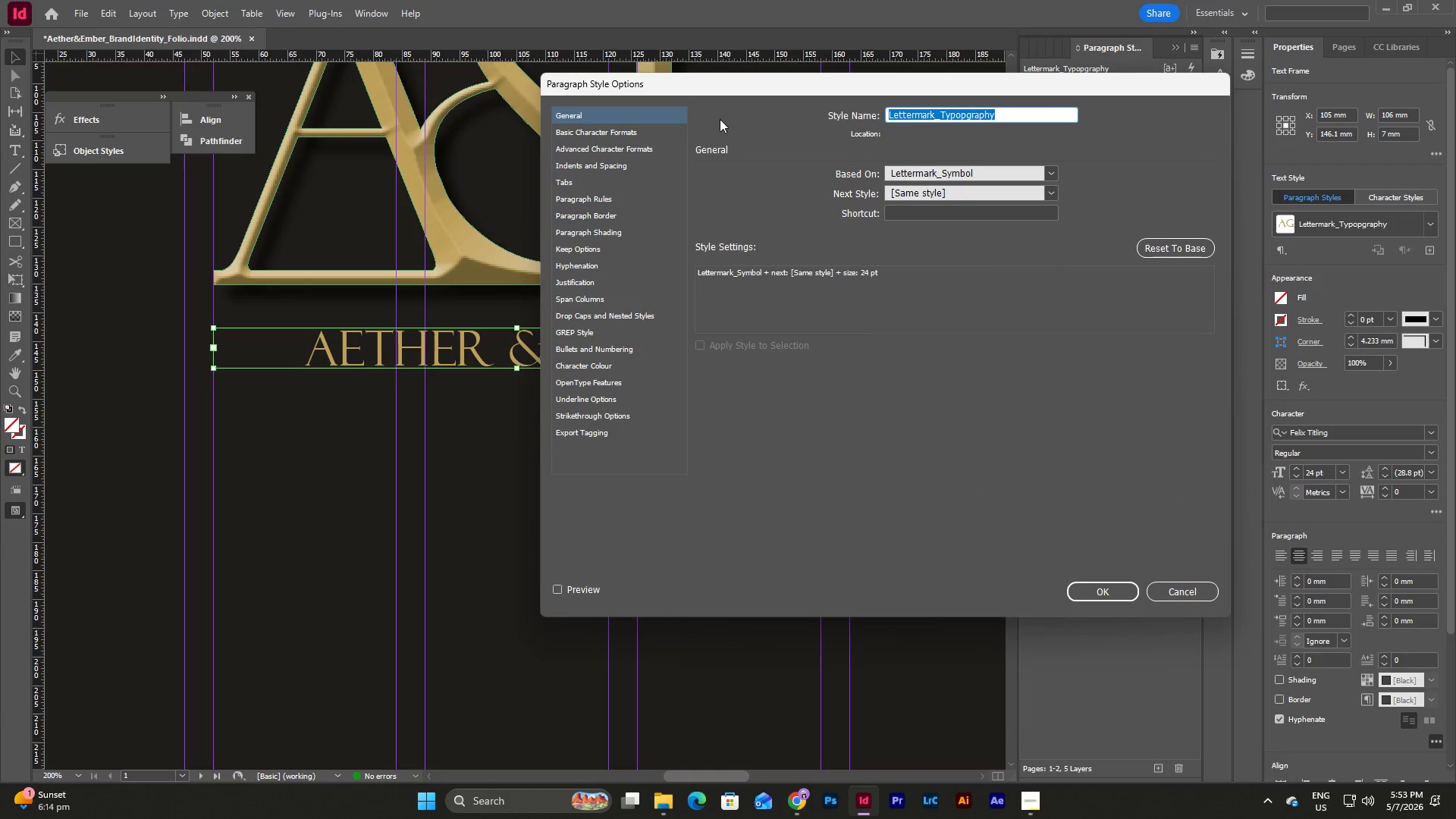 
left_click([645, 130])
 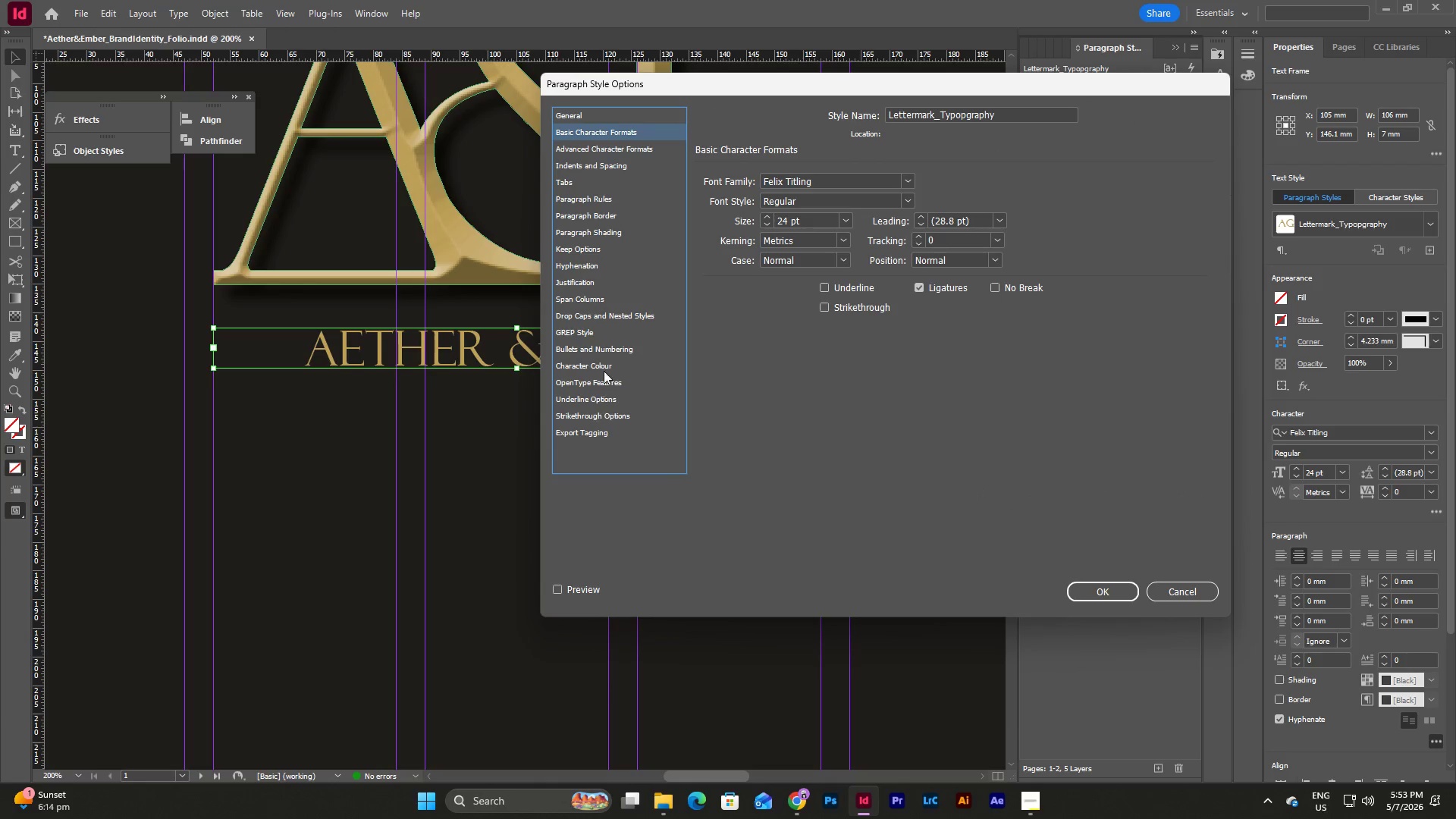 
left_click([604, 365])
 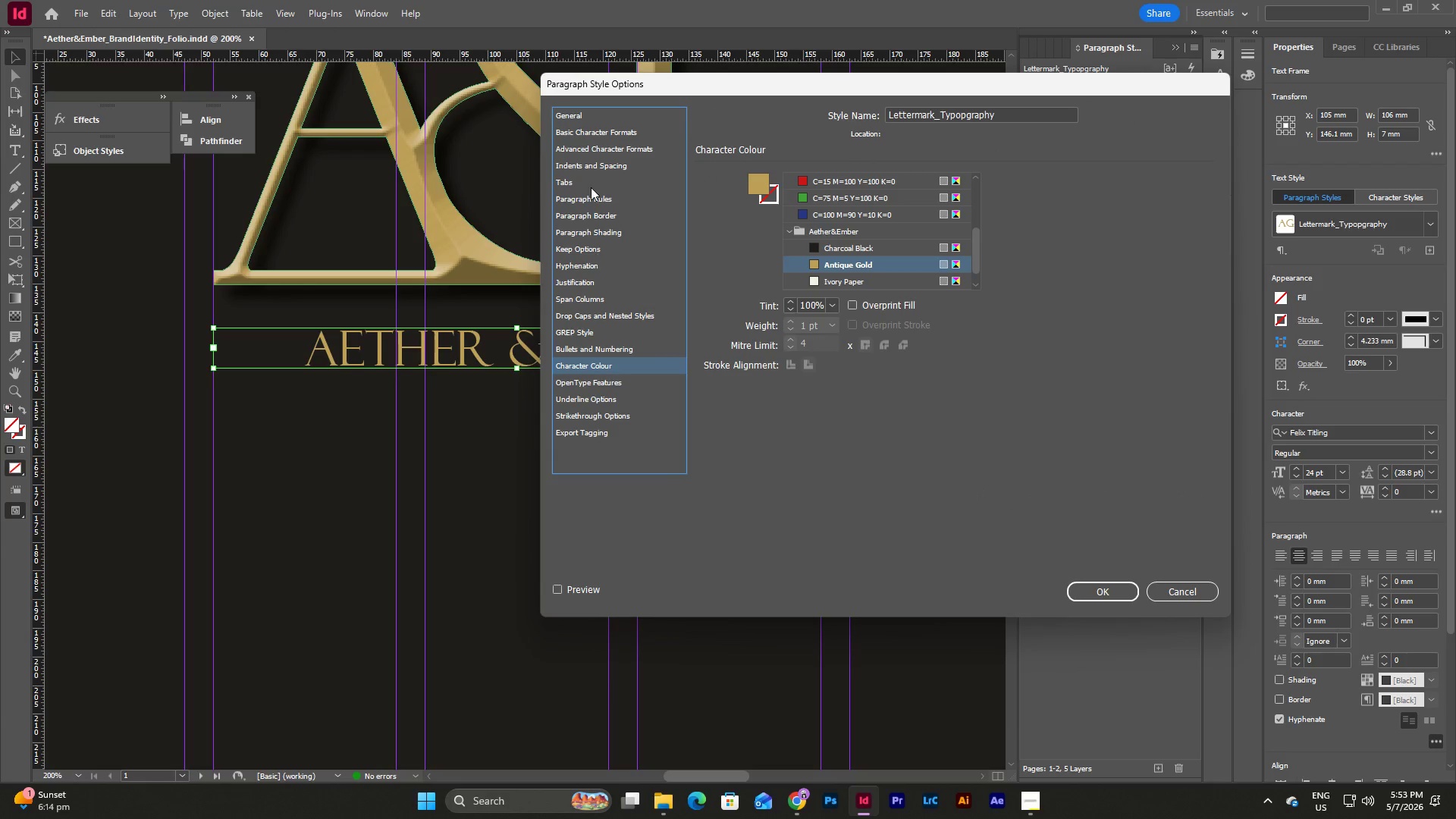 
left_click([595, 110])
 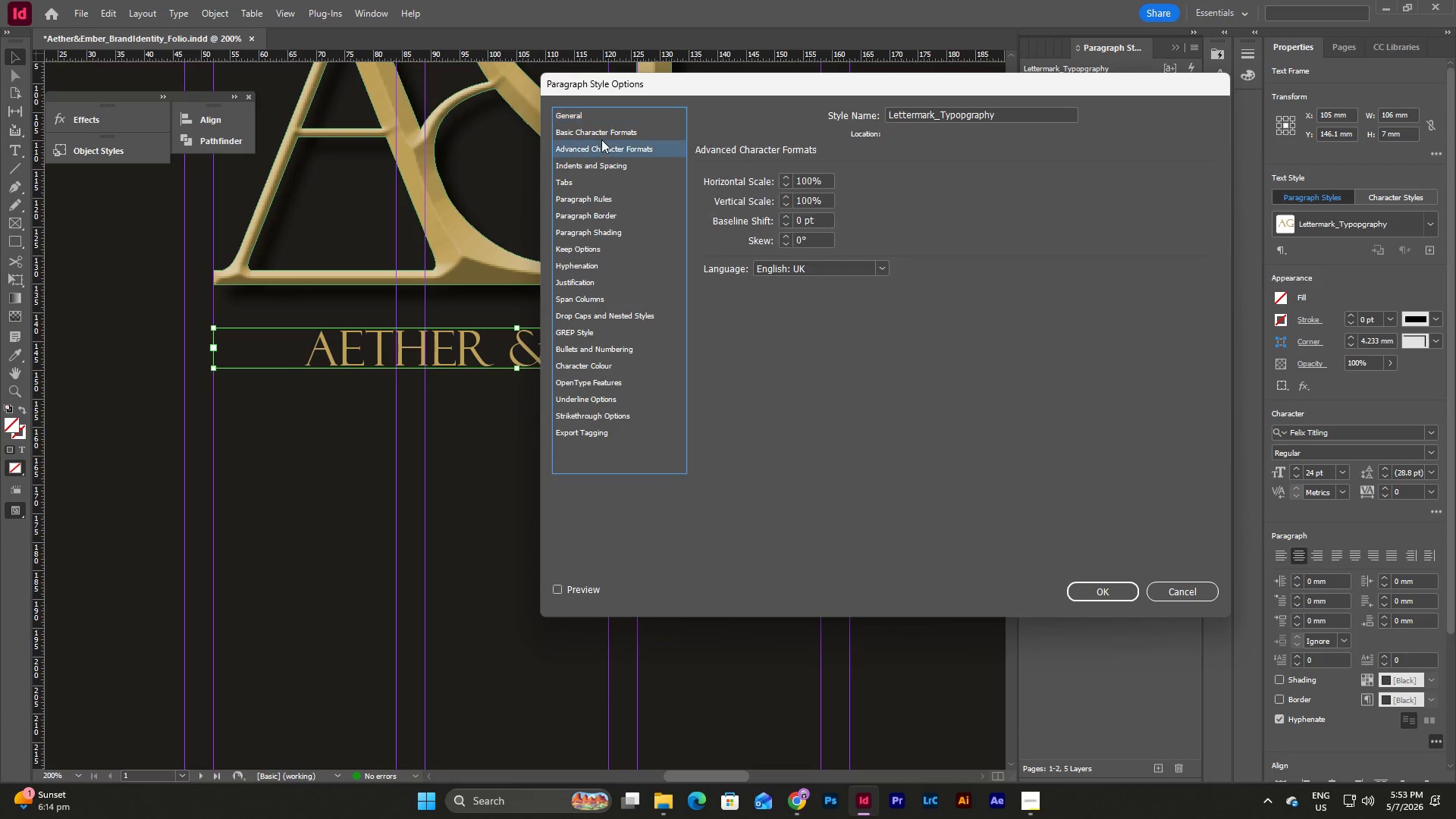 
double_click([605, 130])
 